 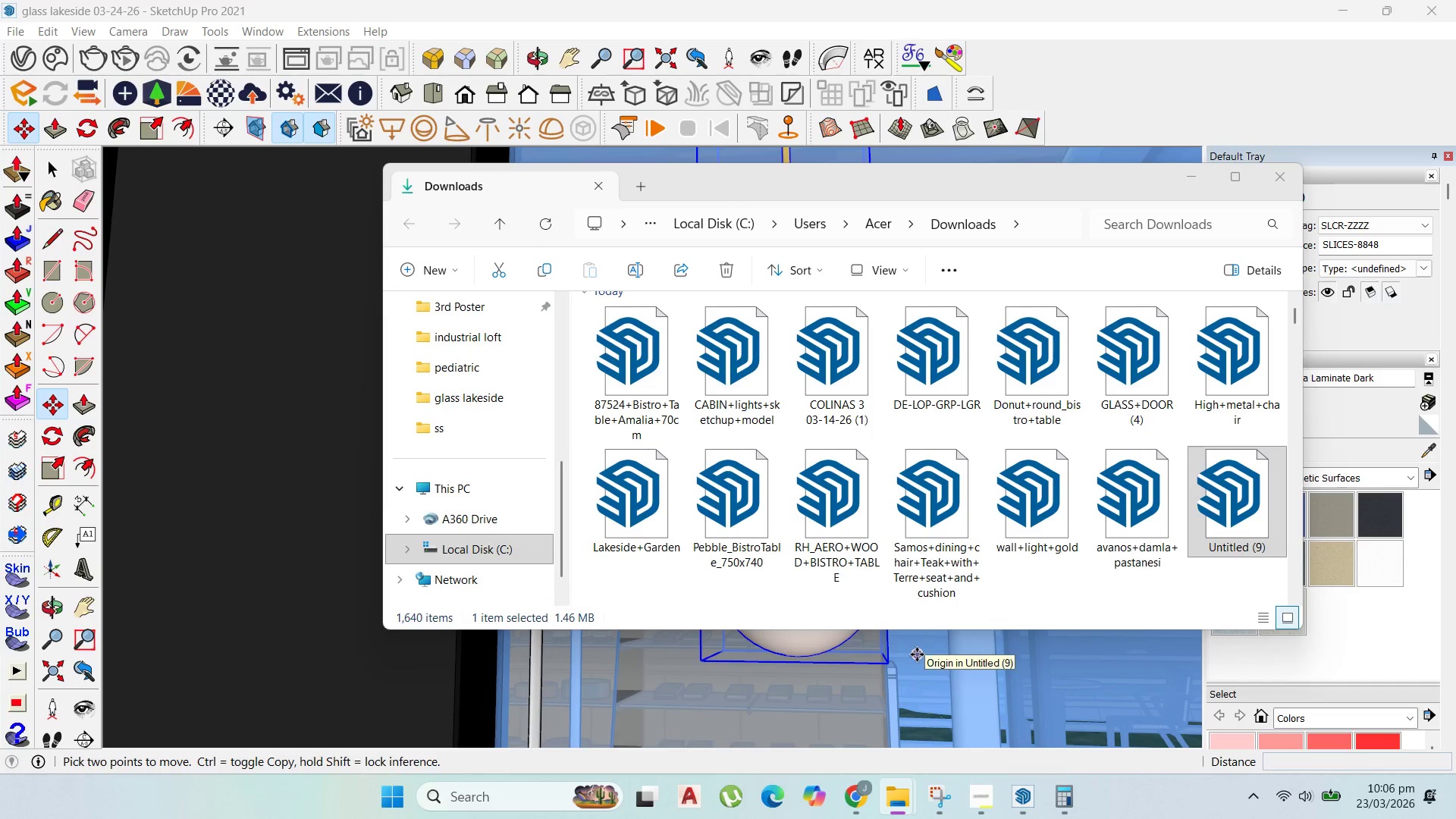 
left_click([1191, 173])
 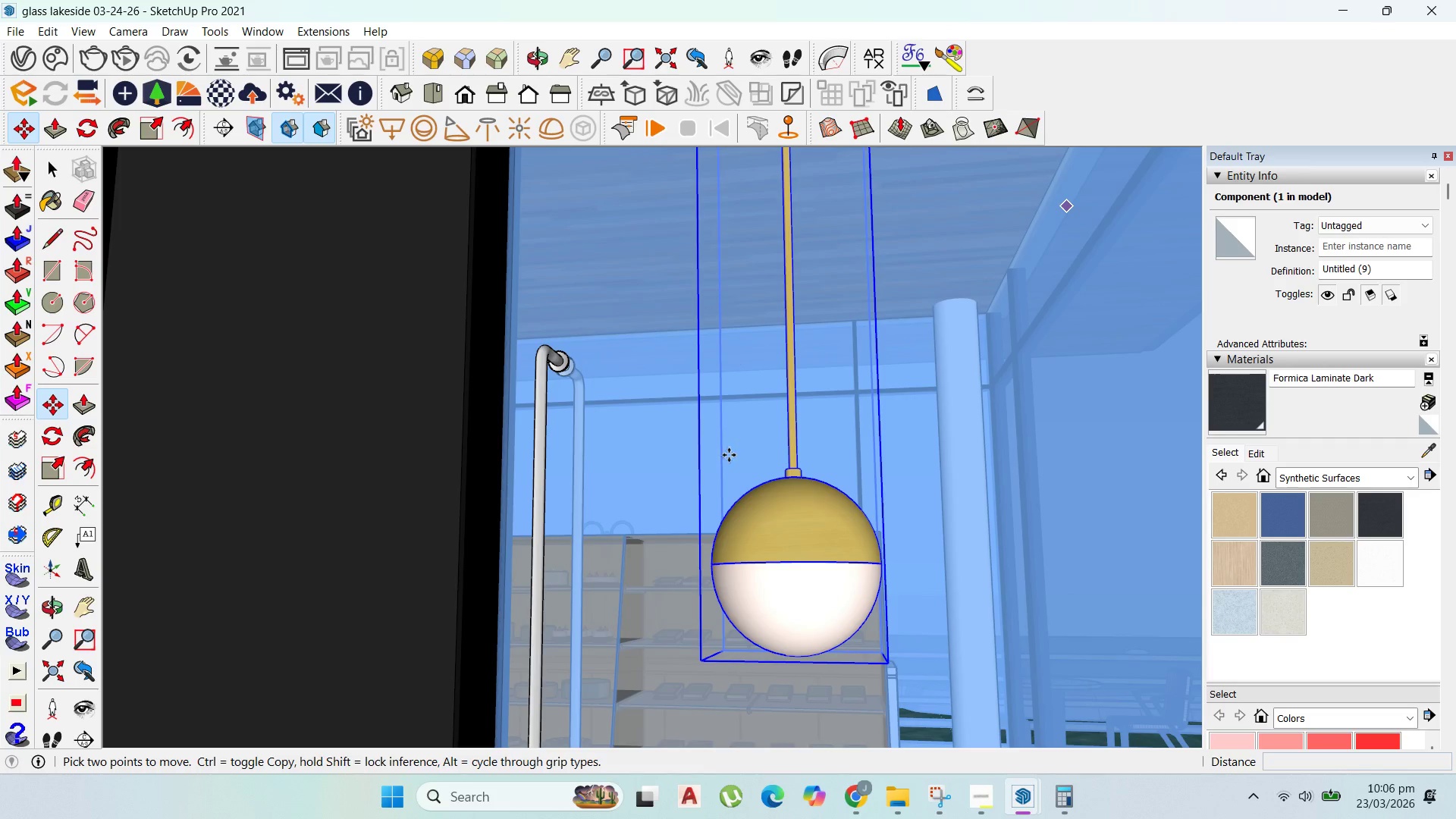 
scroll: coordinate [723, 542], scroll_direction: down, amount: 6.0
 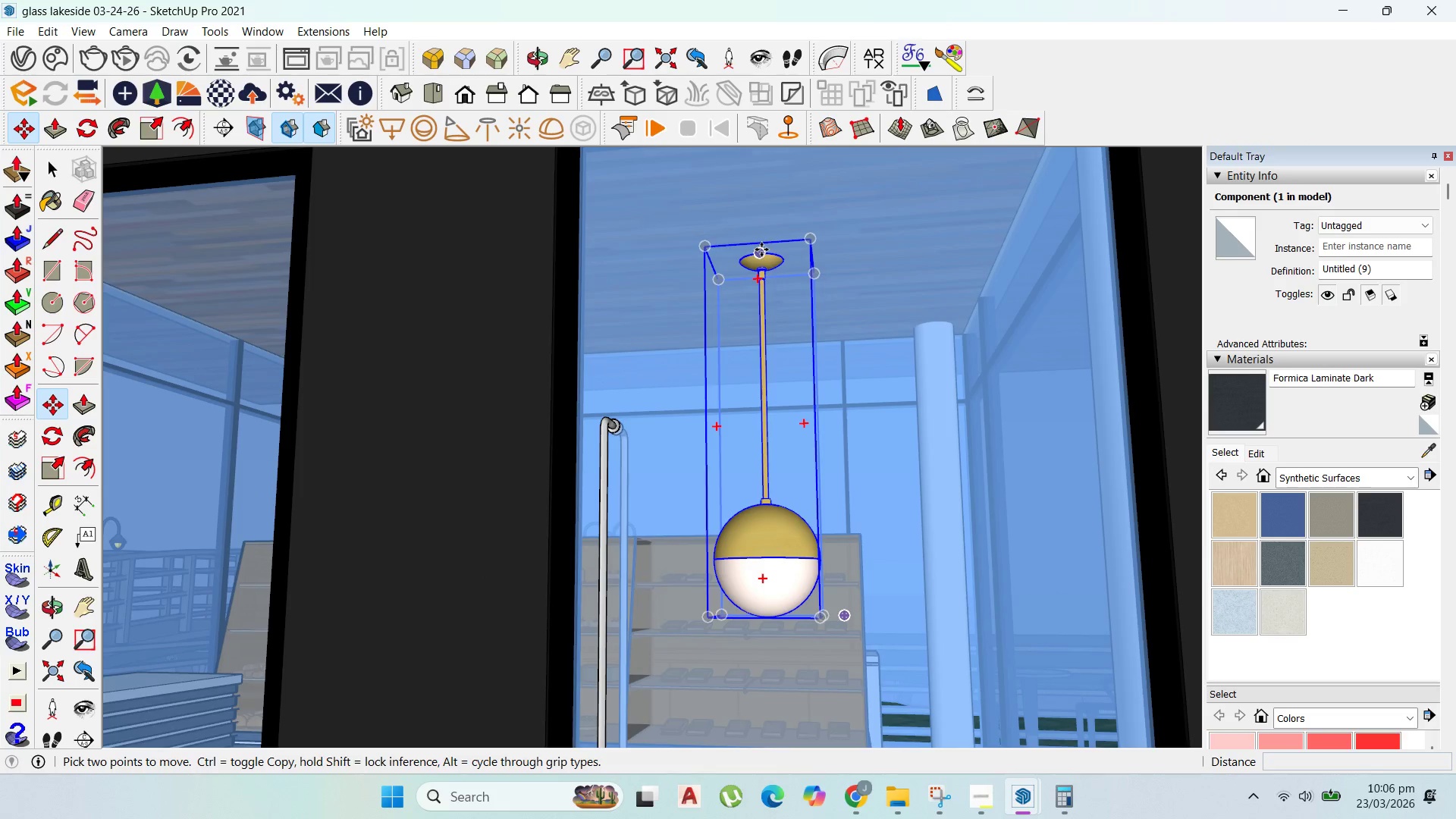 
left_click([761, 249])
 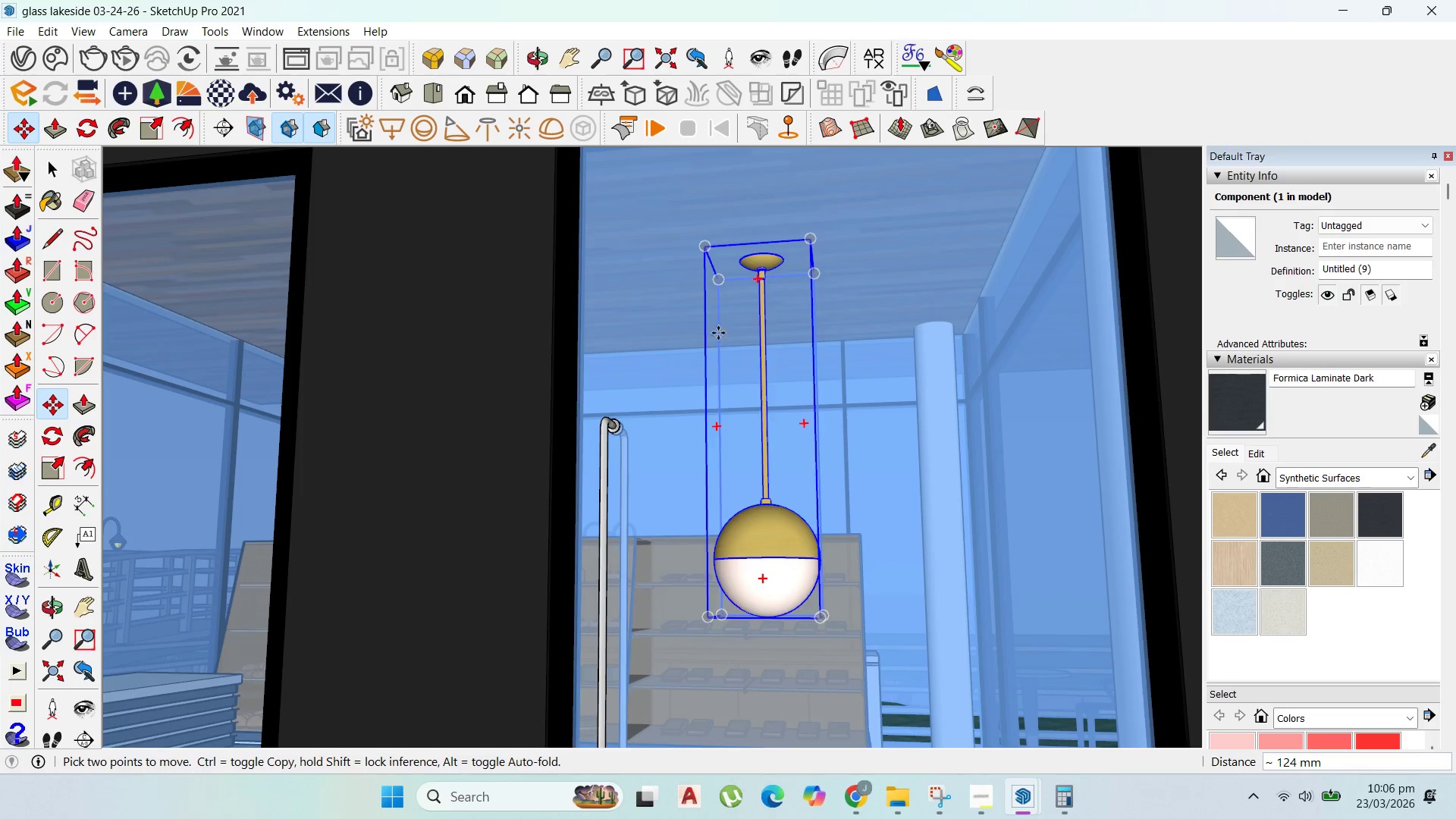 
scroll: coordinate [743, 362], scroll_direction: up, amount: 105.0
 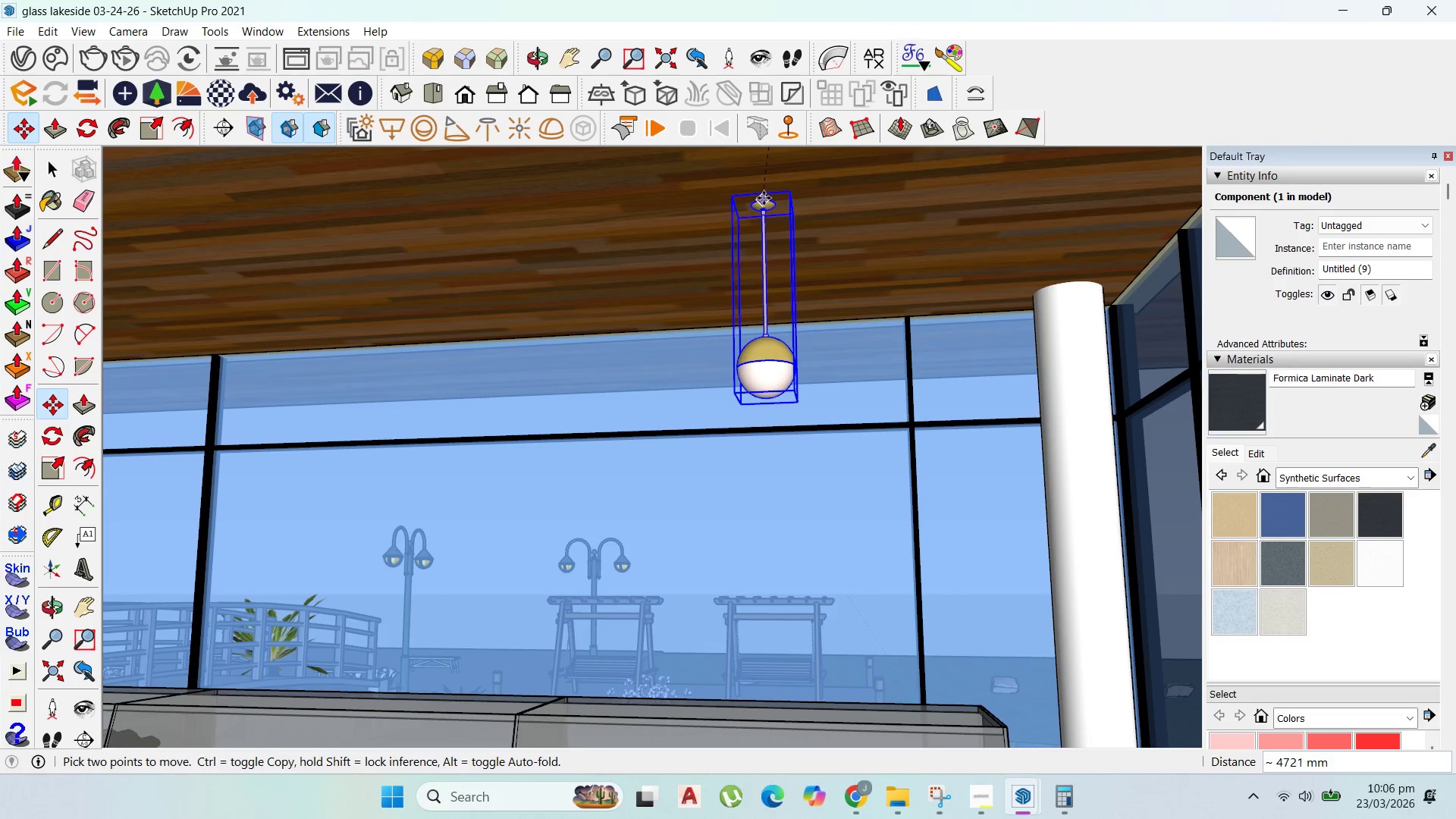 
left_click([764, 198])
 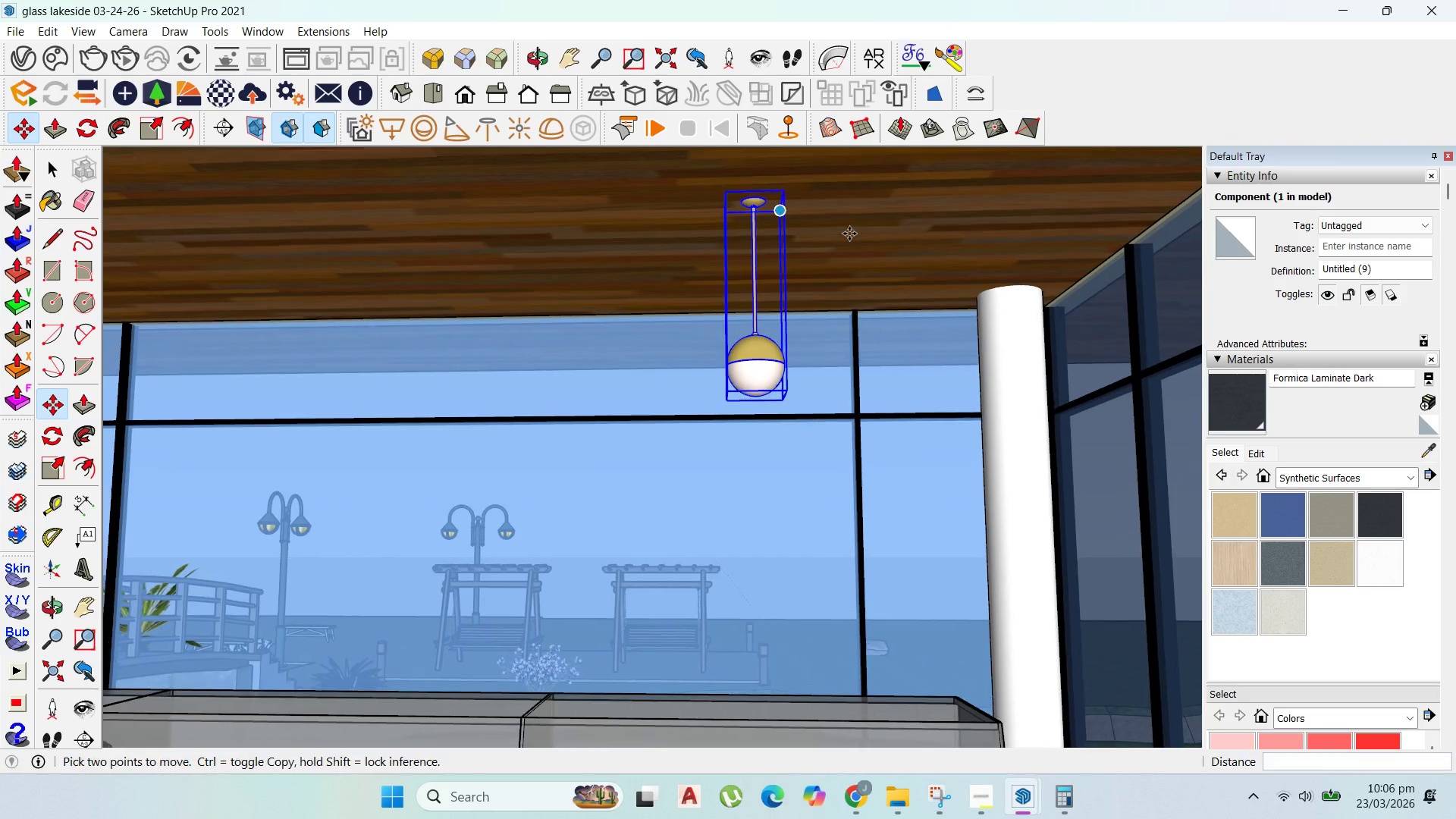 
key(Control+ControlLeft)
 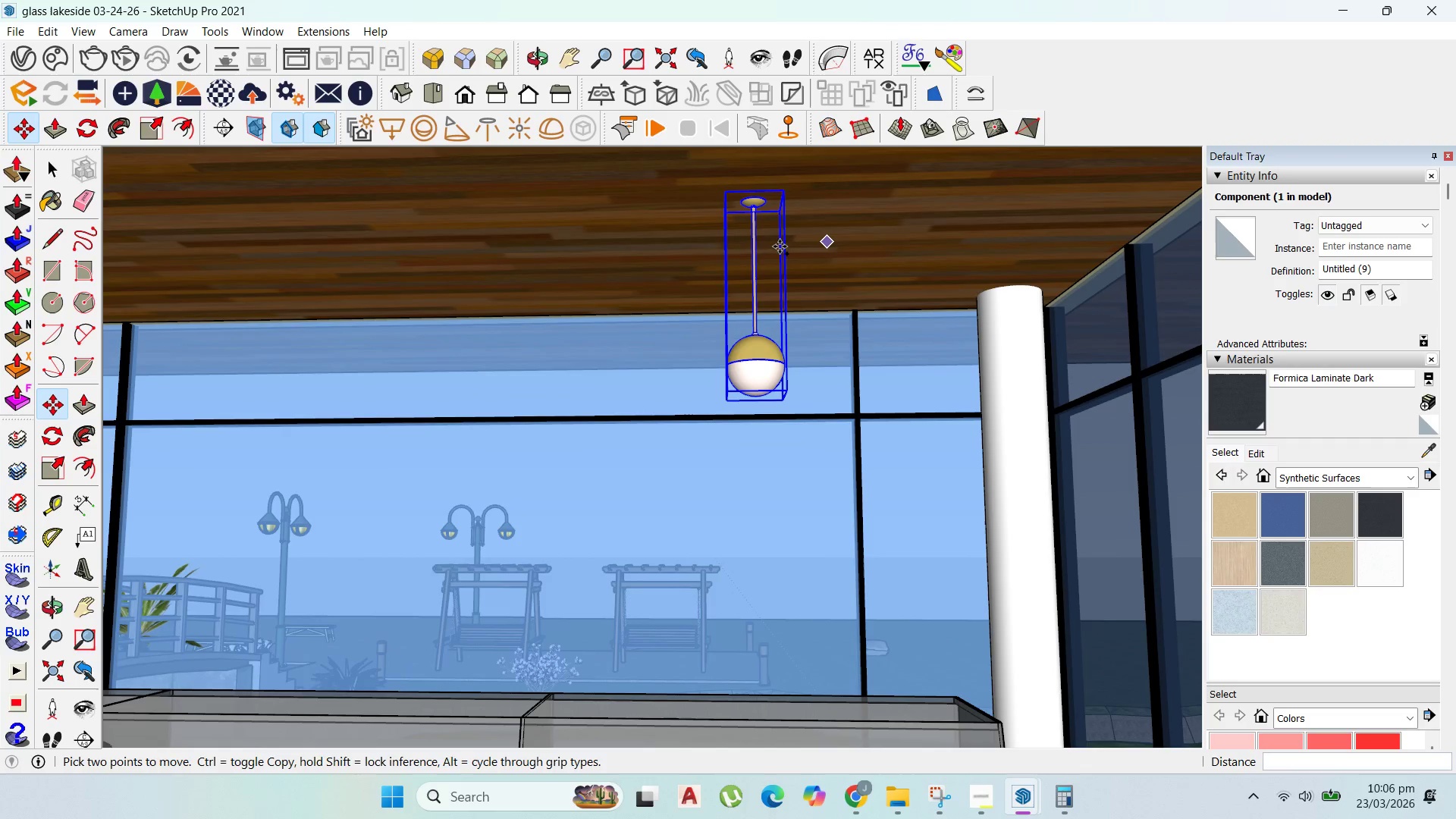 
left_click([776, 246])
 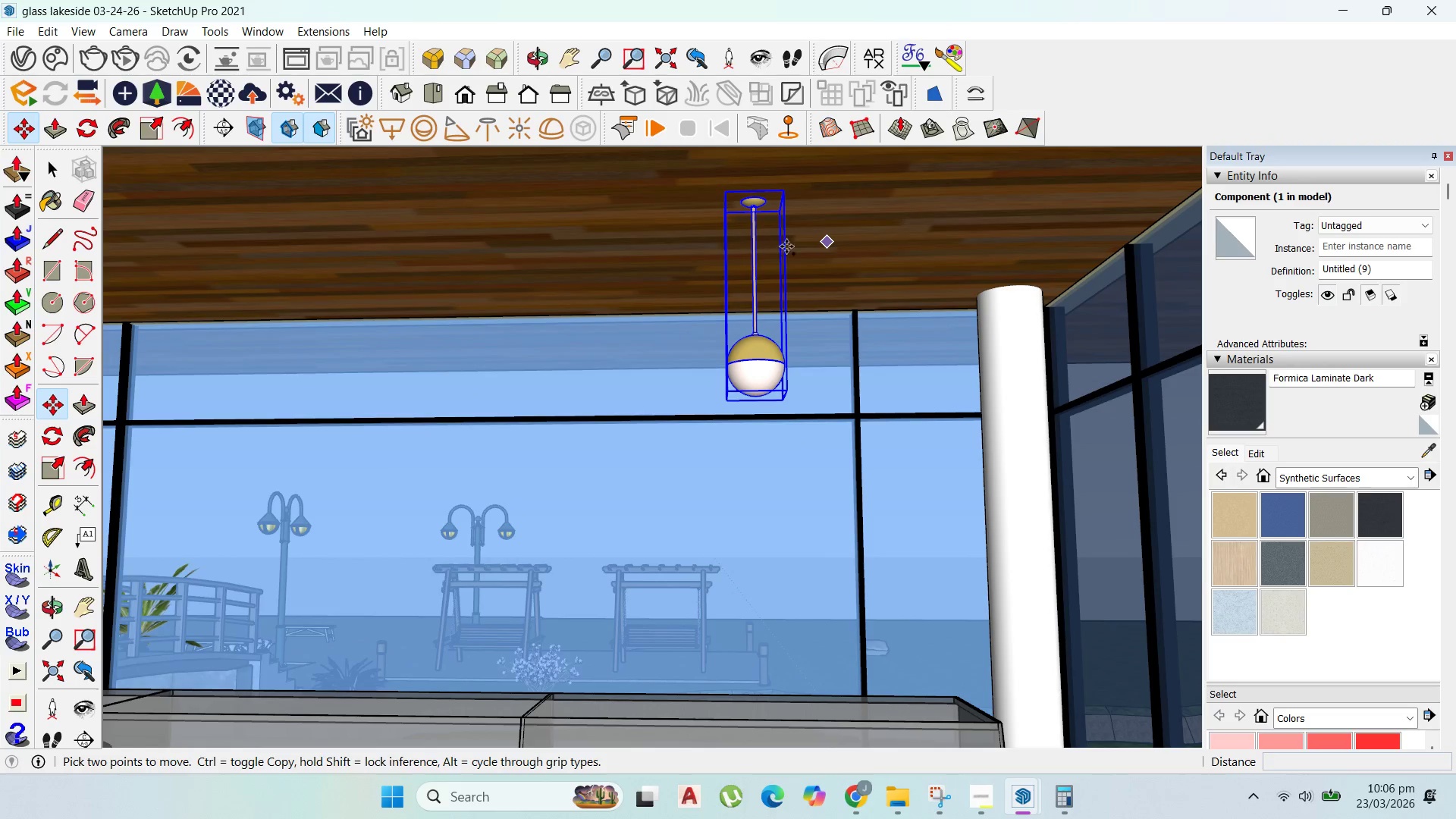 
scroll: coordinate [874, 250], scroll_direction: down, amount: 4.0
 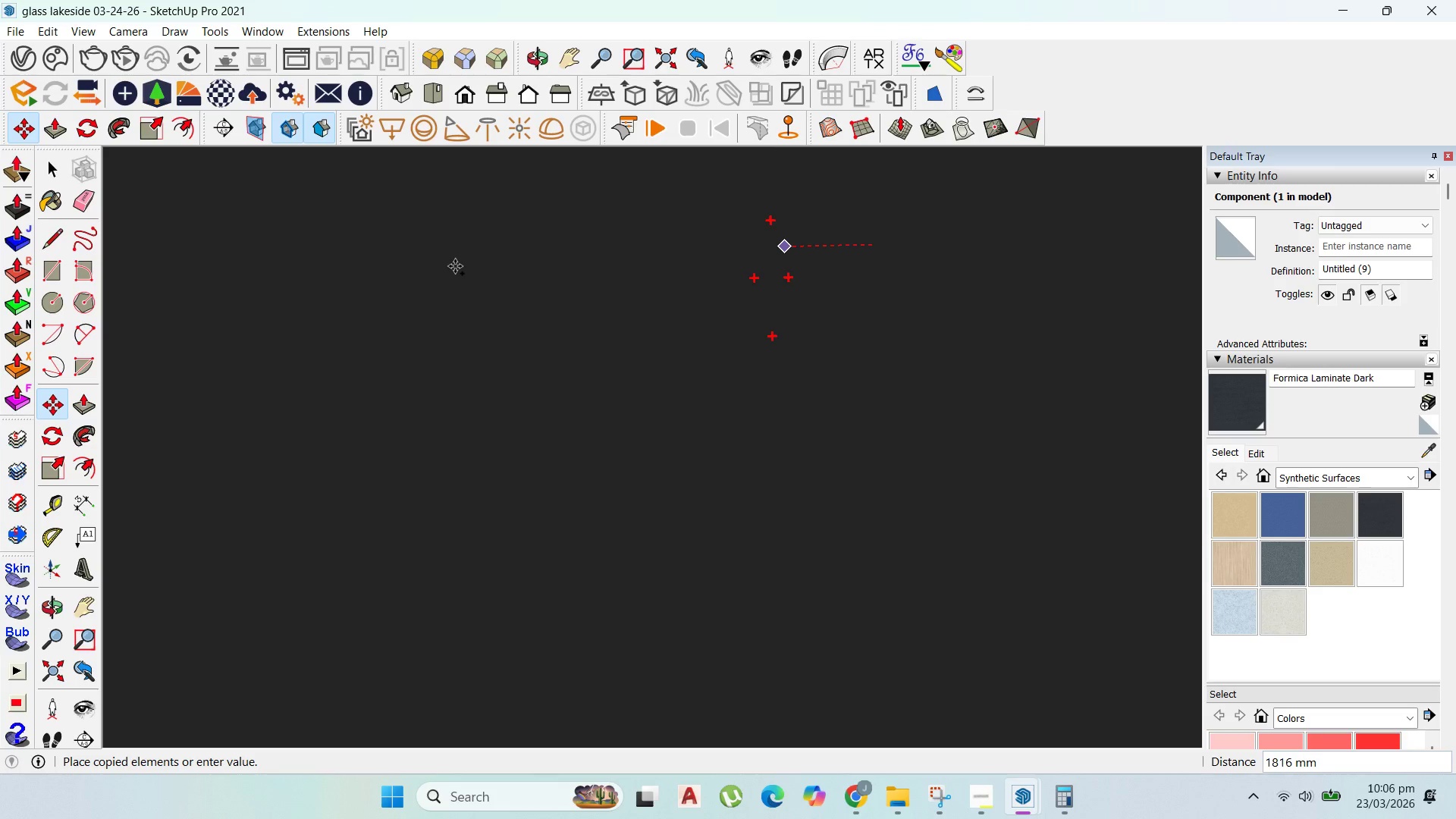 
middle_click([453, 271])
 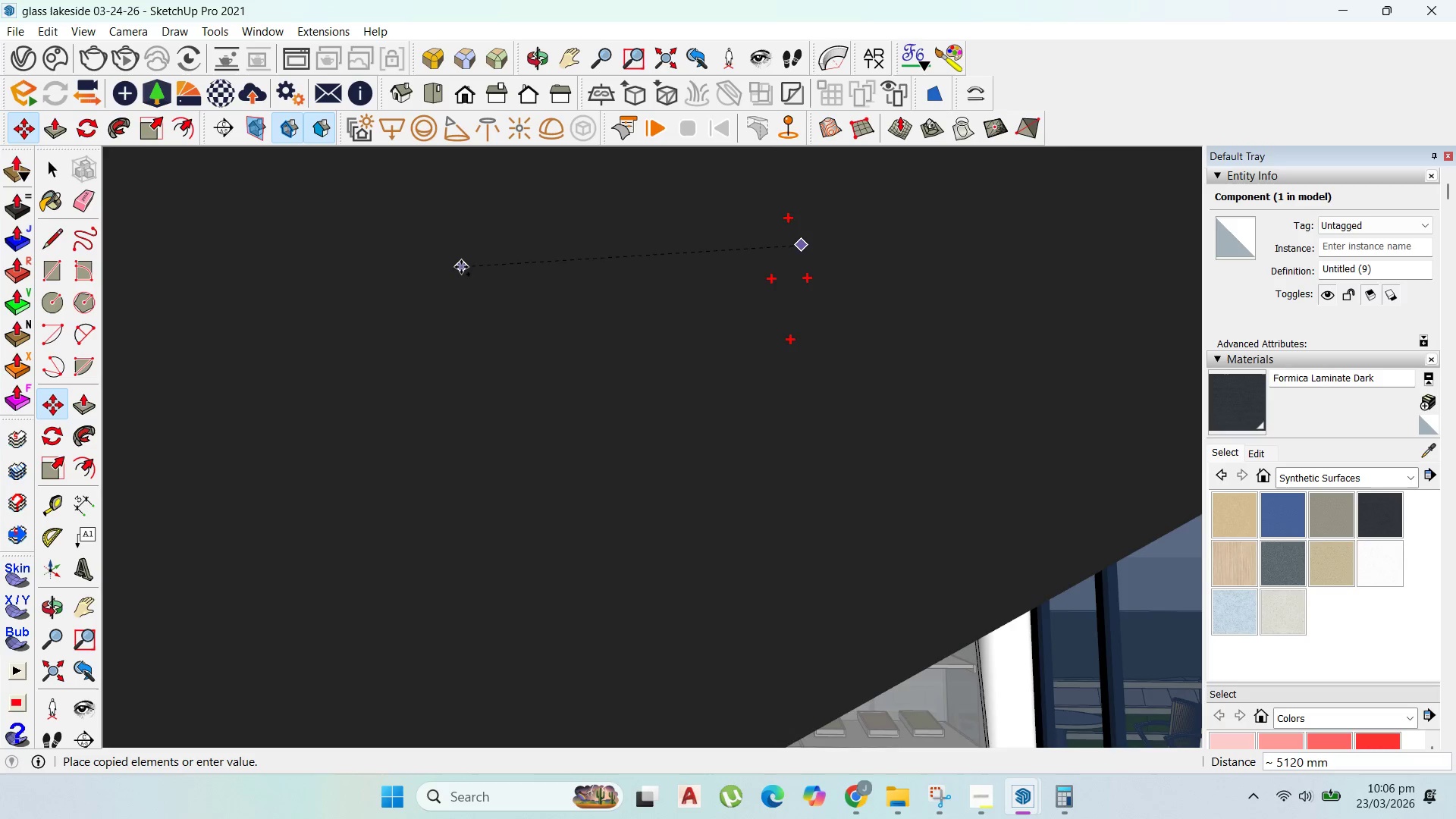 
scroll: coordinate [461, 267], scroll_direction: up, amount: 56.0
 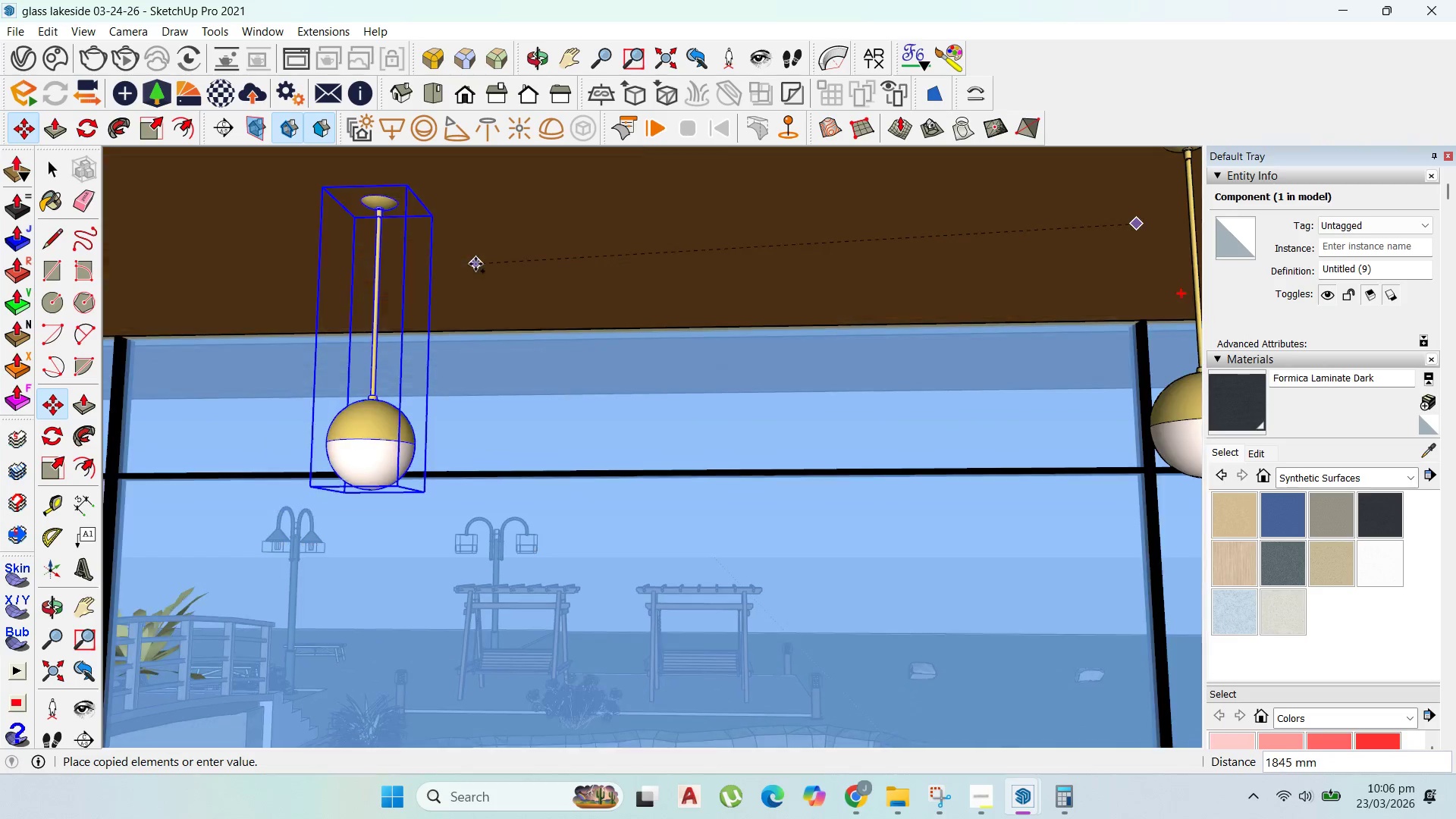 
scroll: coordinate [475, 264], scroll_direction: down, amount: 1.0
 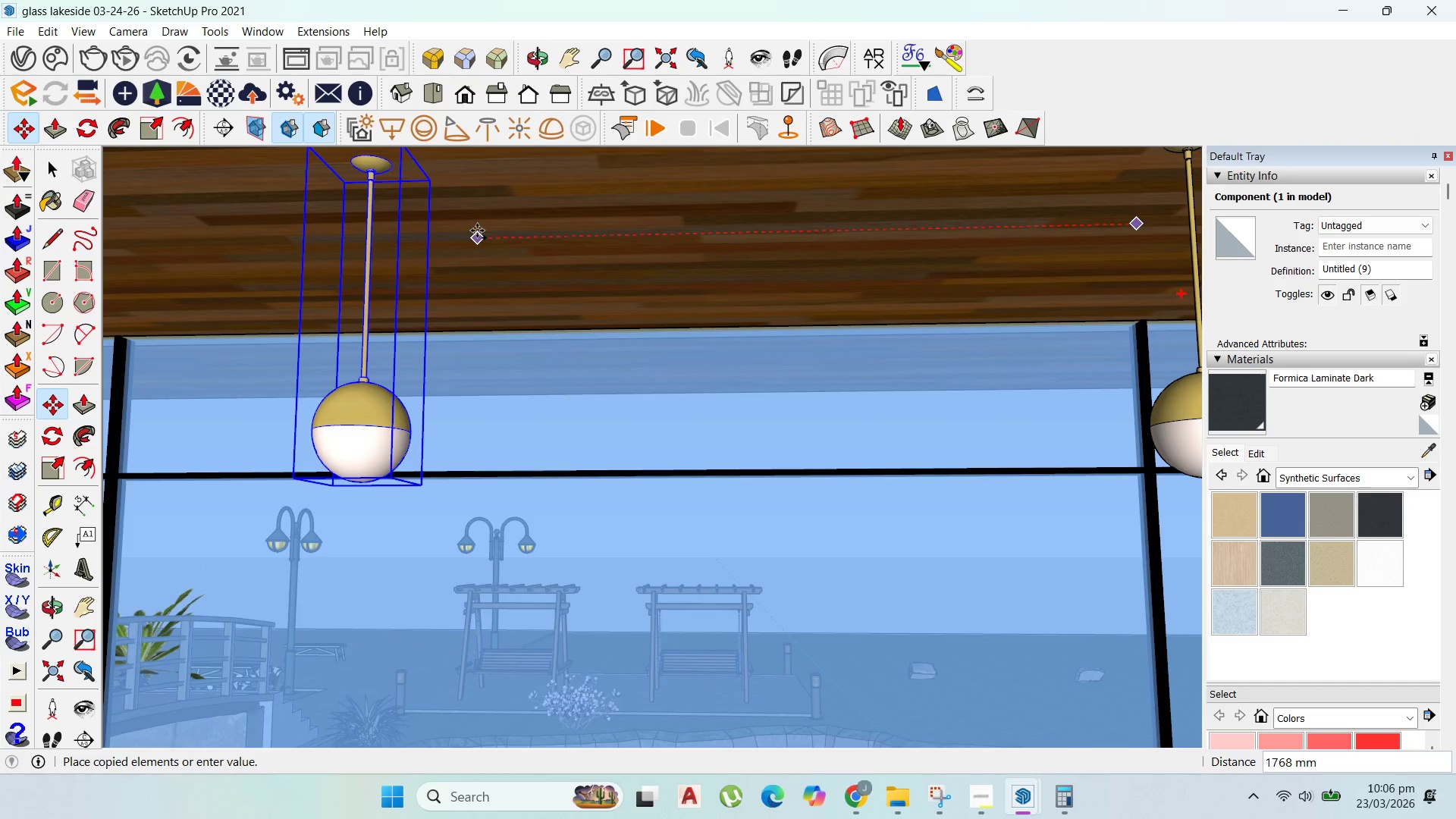 
left_click([477, 231])
 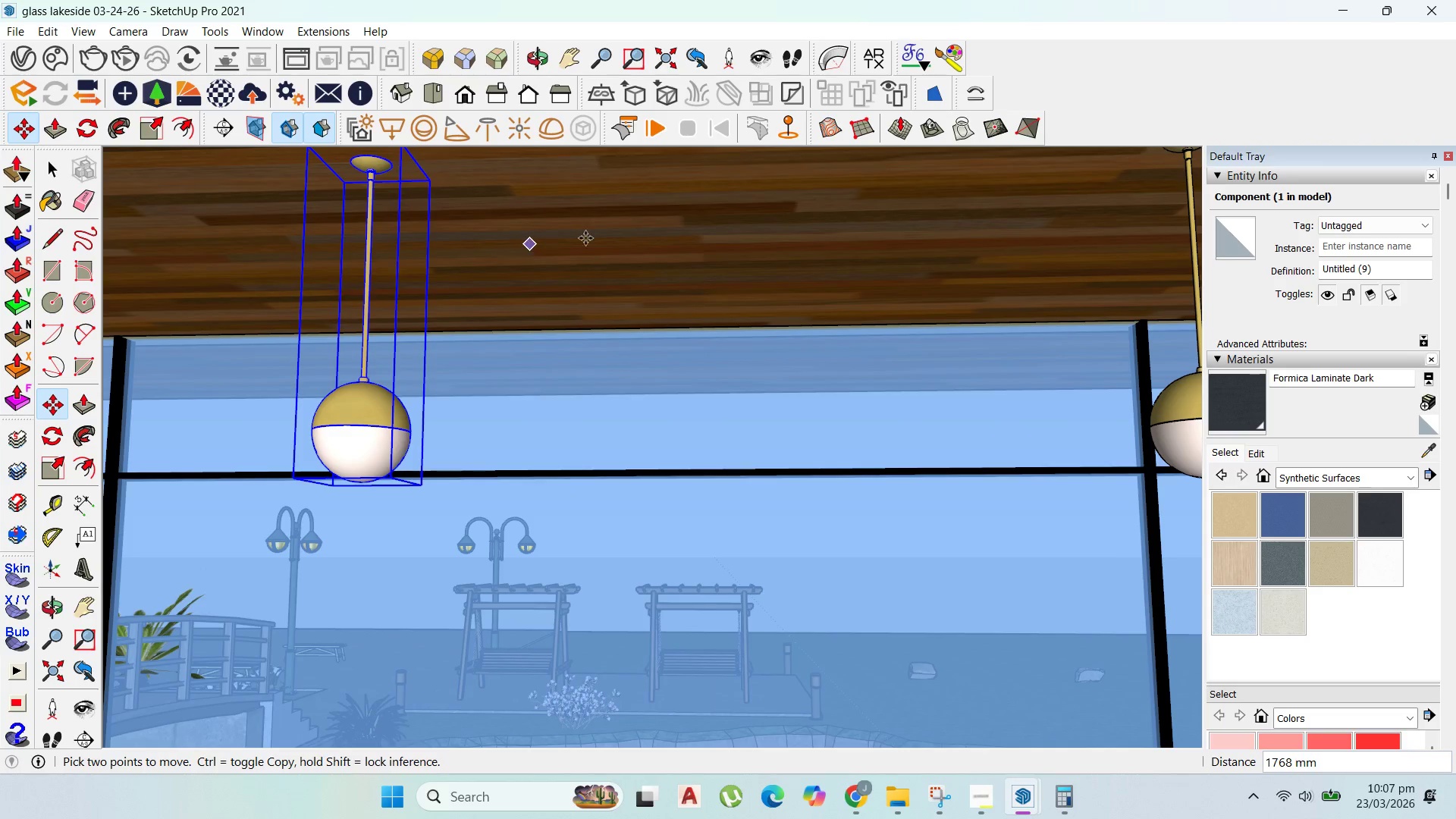 
scroll: coordinate [480, 337], scroll_direction: down, amount: 122.0
 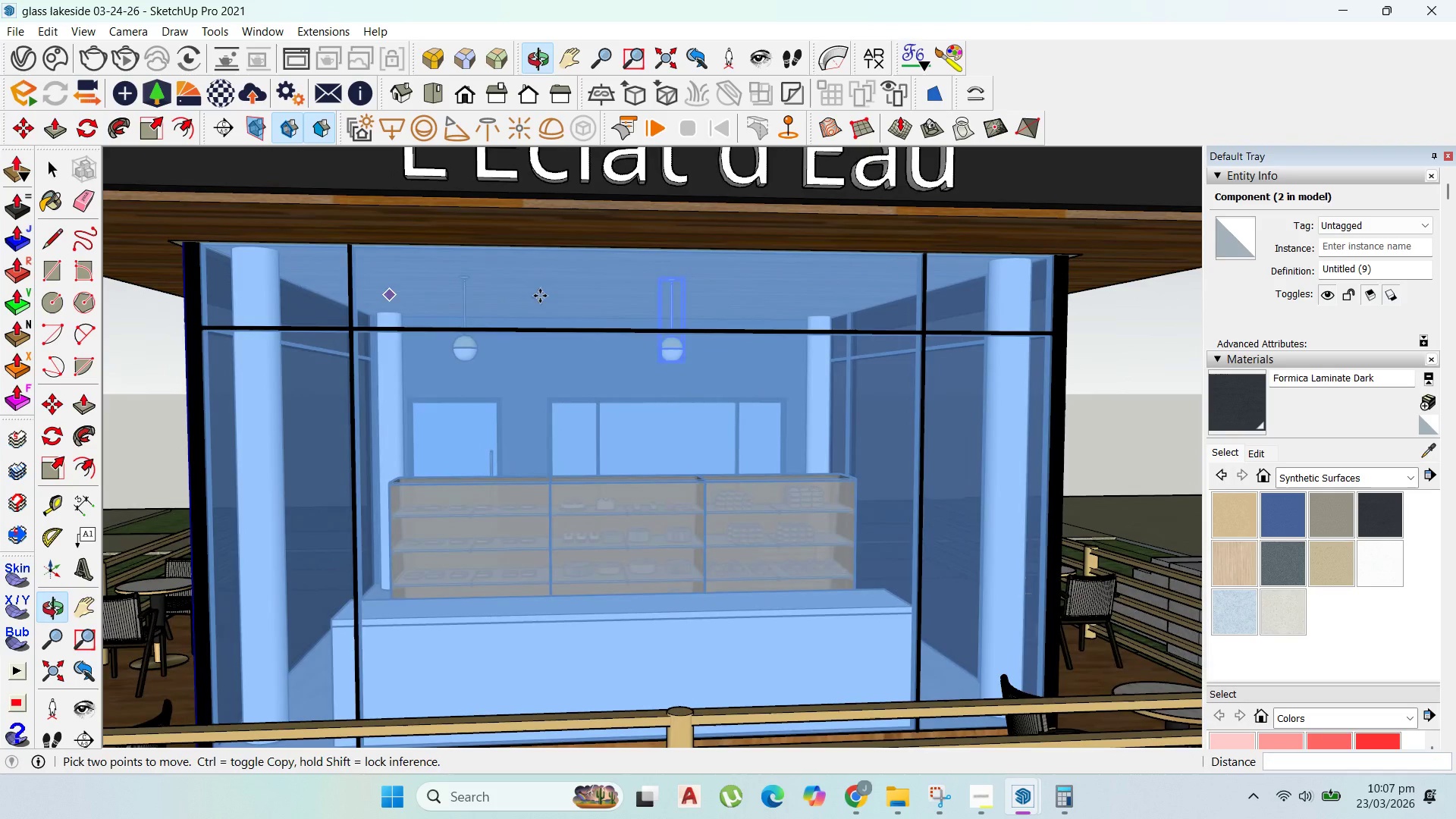 
left_click([689, 365])
 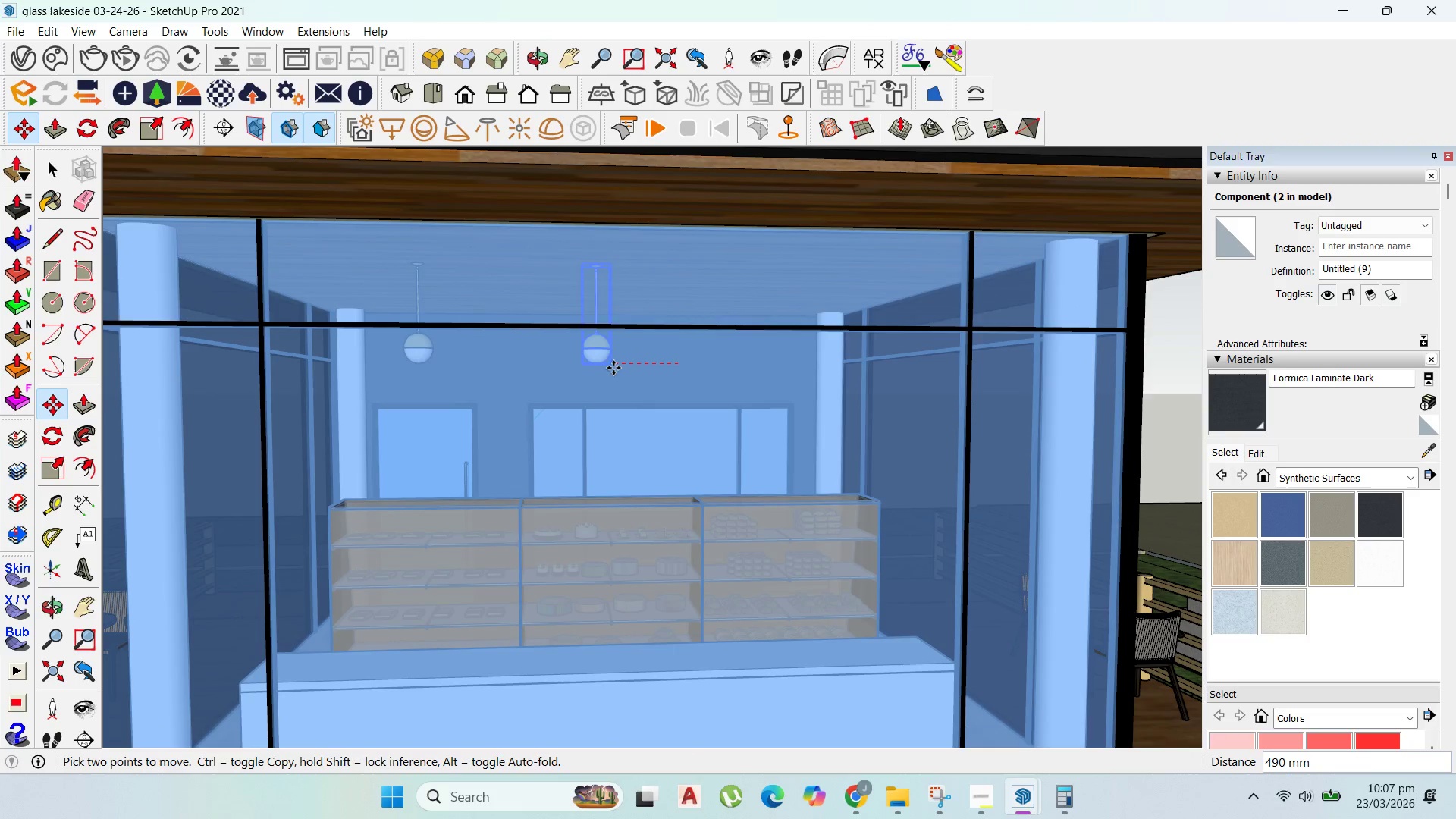 
scroll: coordinate [718, 352], scroll_direction: up, amount: 2.0
 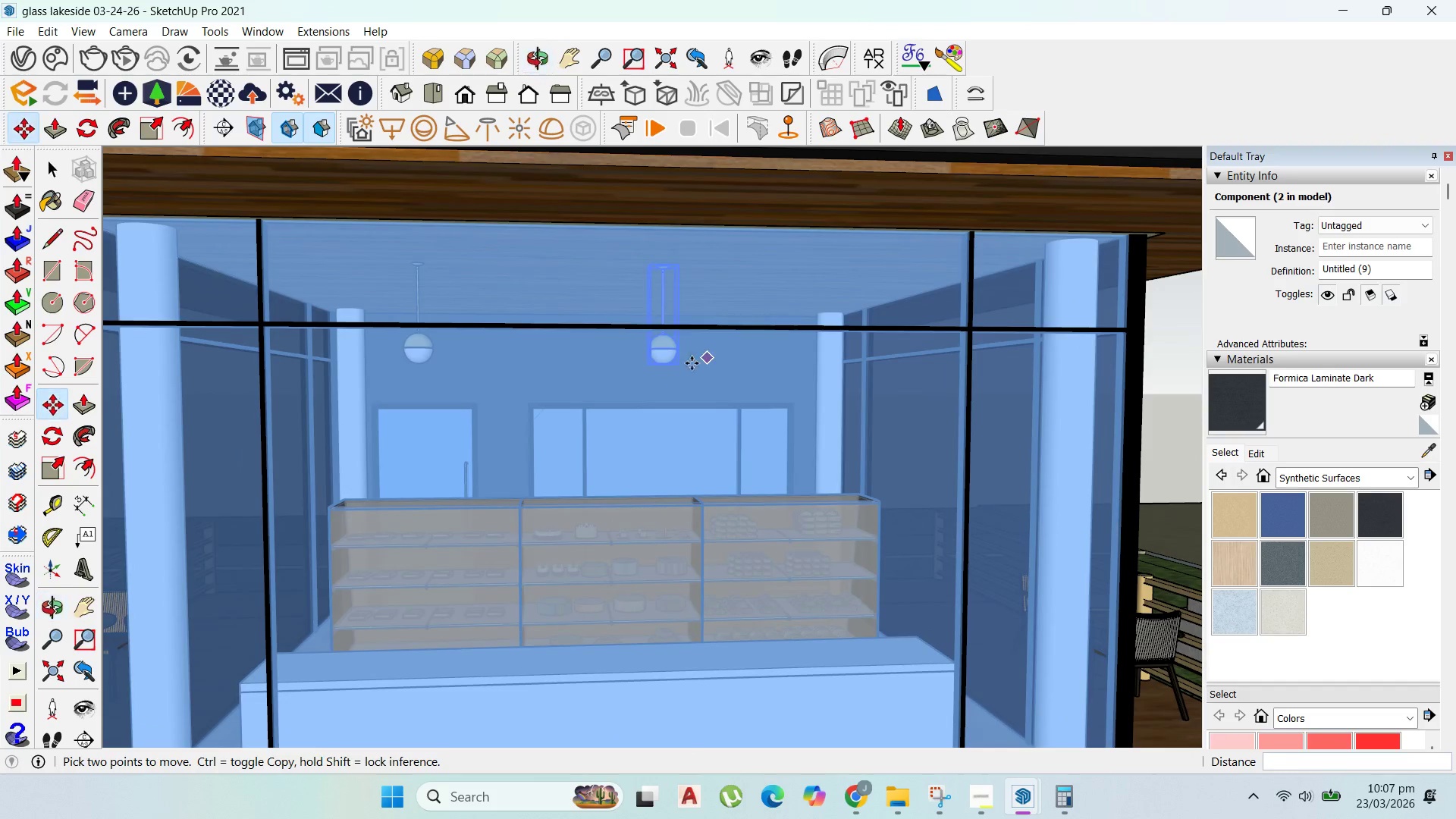 
left_click([617, 369])
 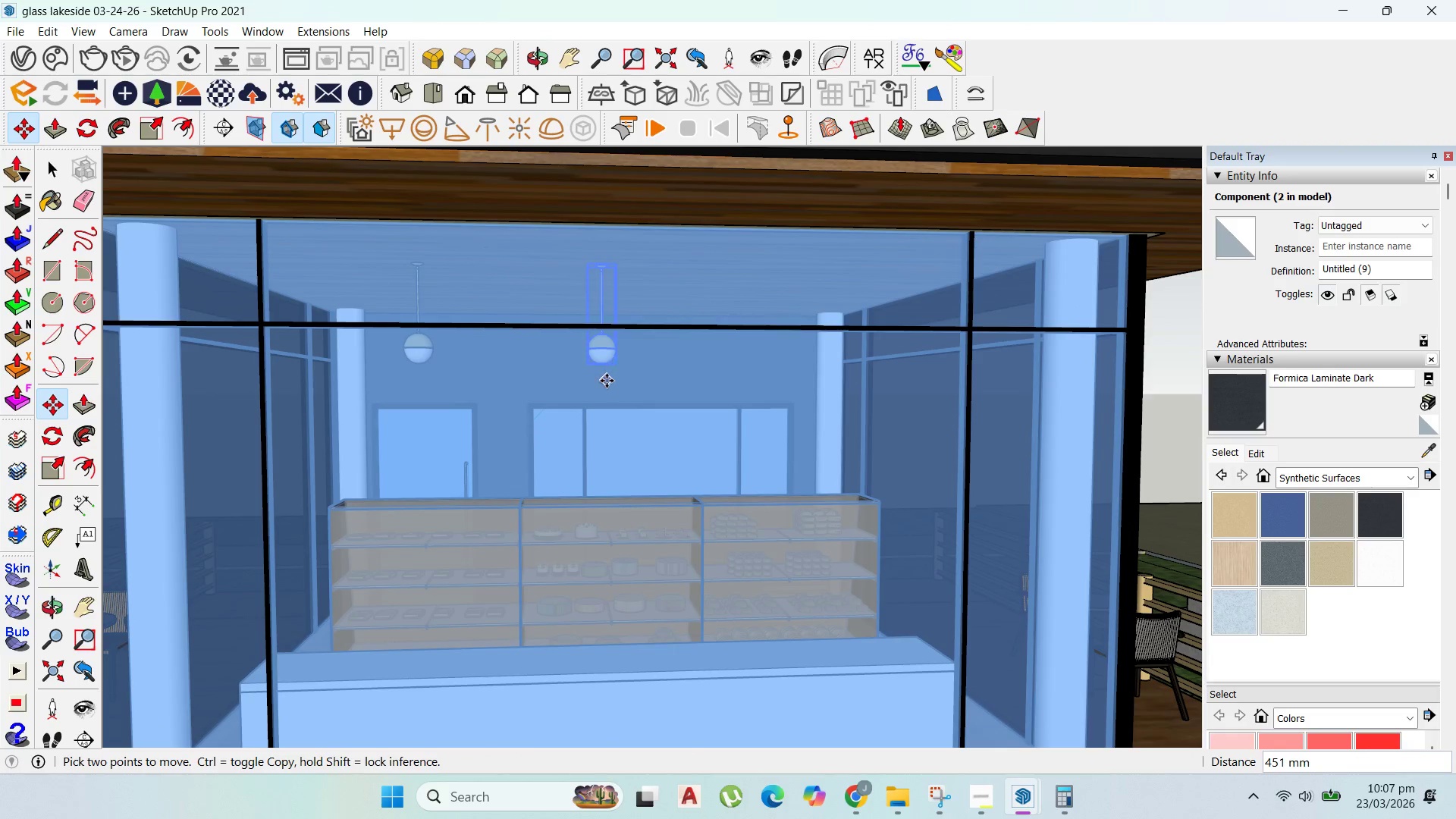 
key(Control+ControlLeft)
 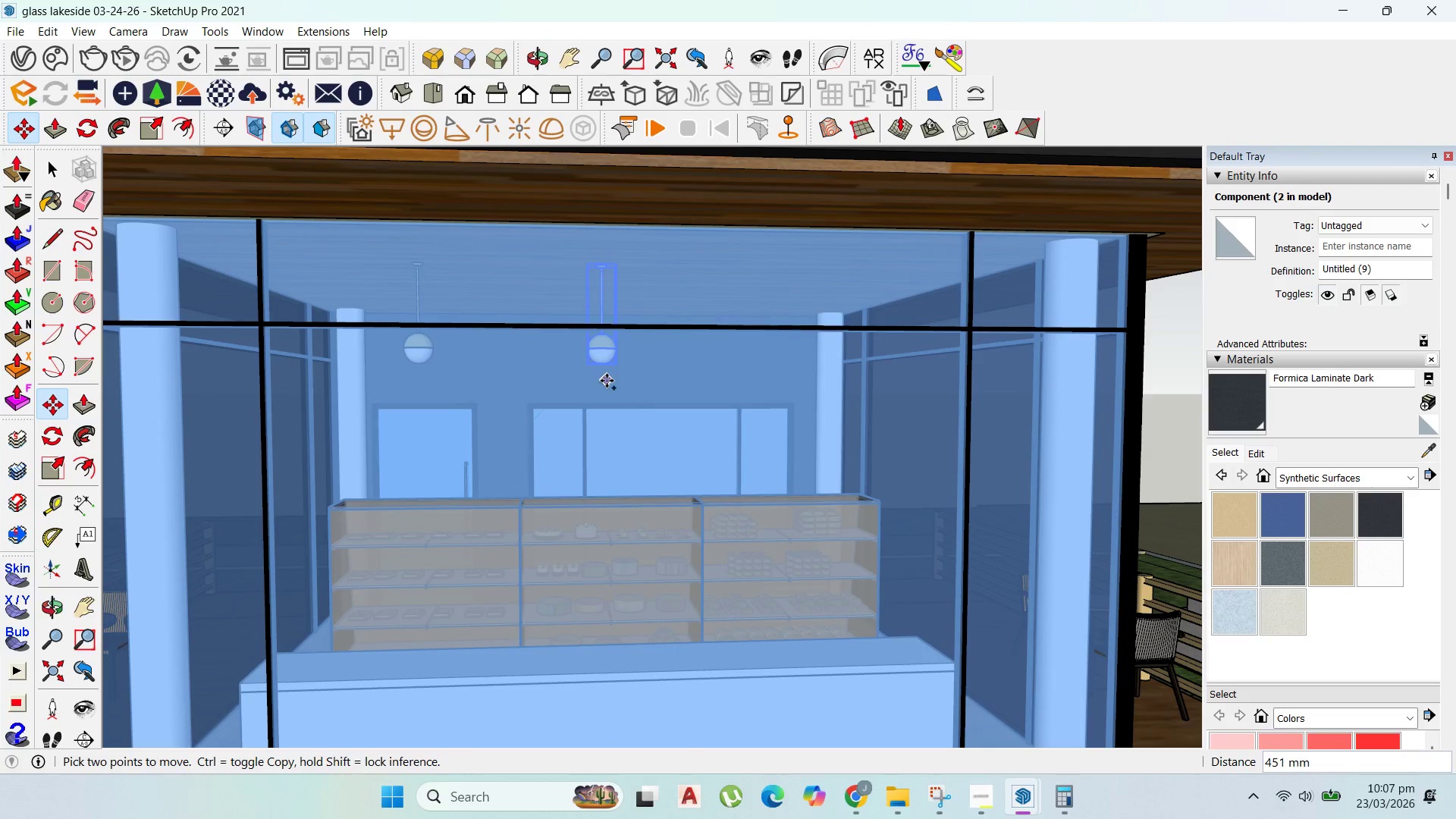 
double_click([607, 381])
 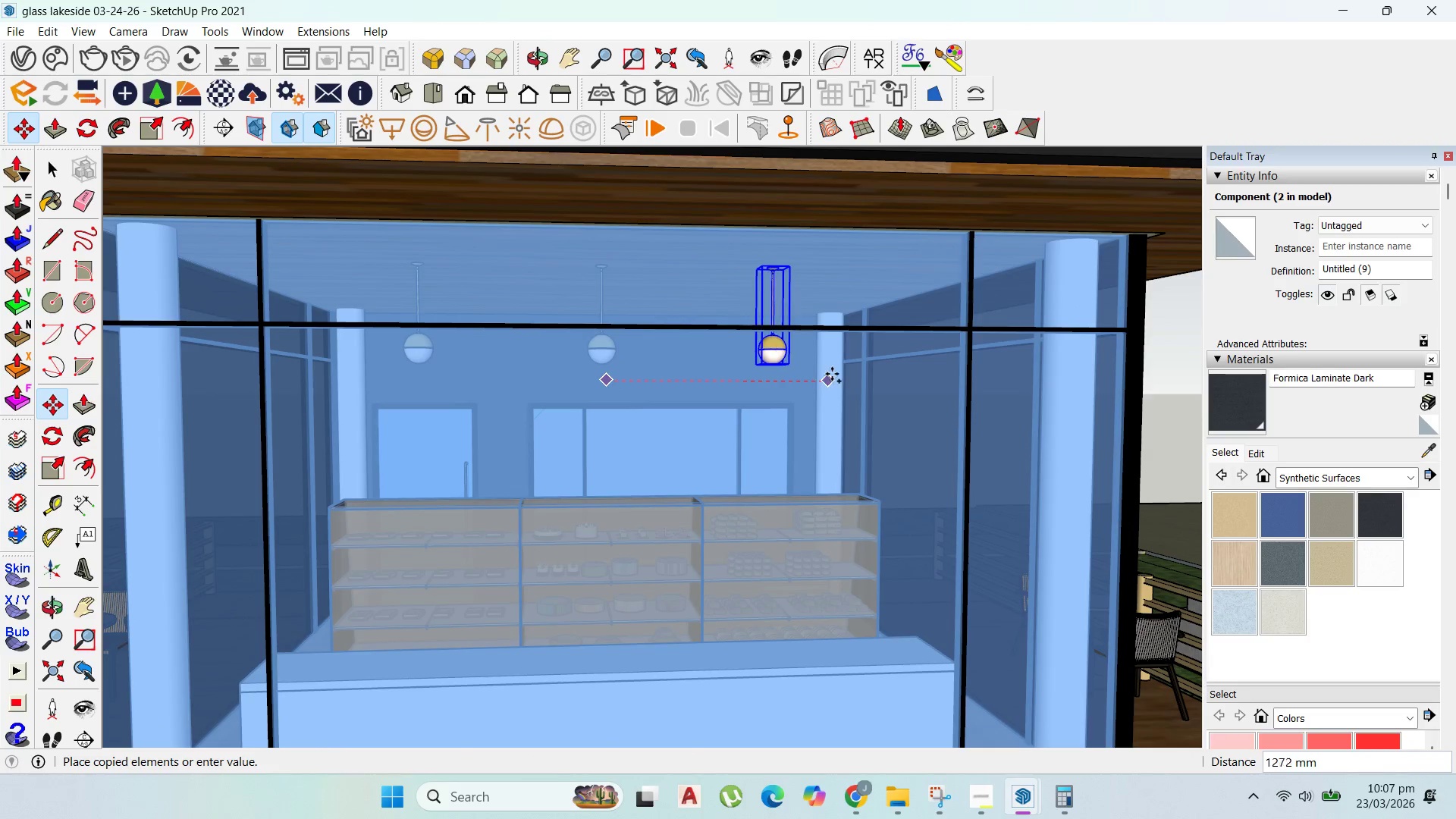 
left_click([849, 373])
 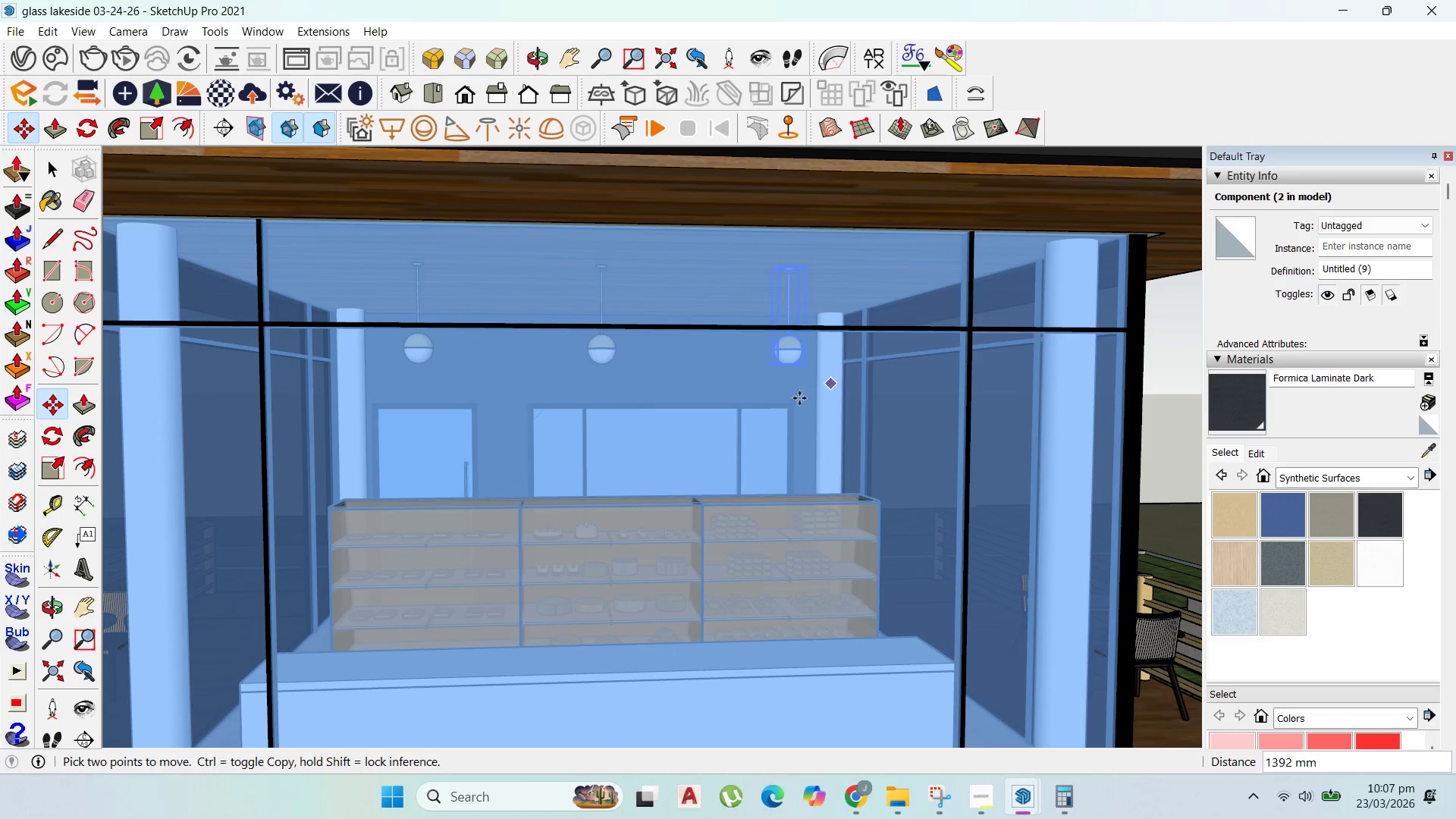 
scroll: coordinate [797, 398], scroll_direction: up, amount: 2.0
 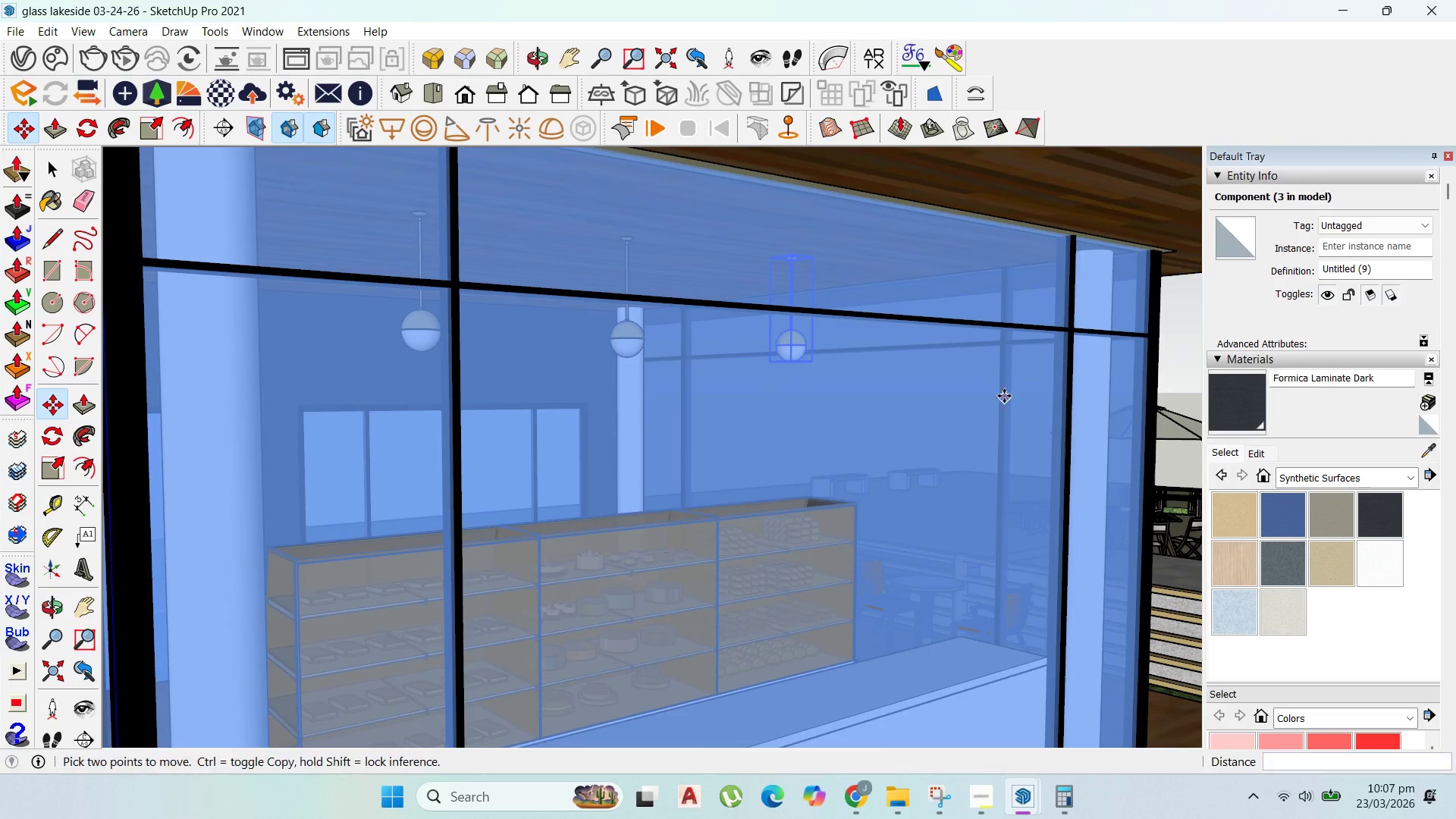 
scroll: coordinate [876, 488], scroll_direction: down, amount: 10.0
 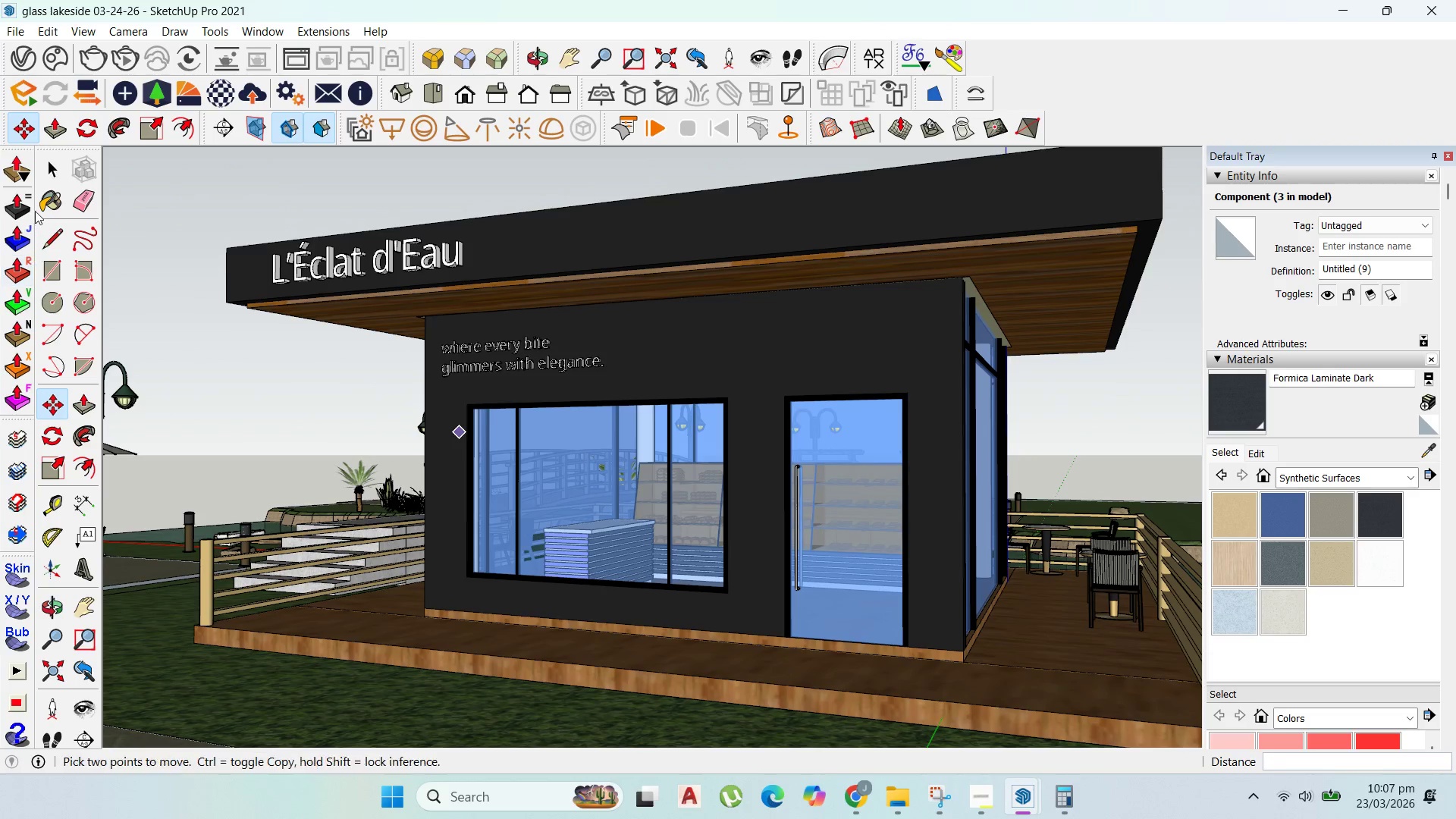 
double_click([196, 340])
 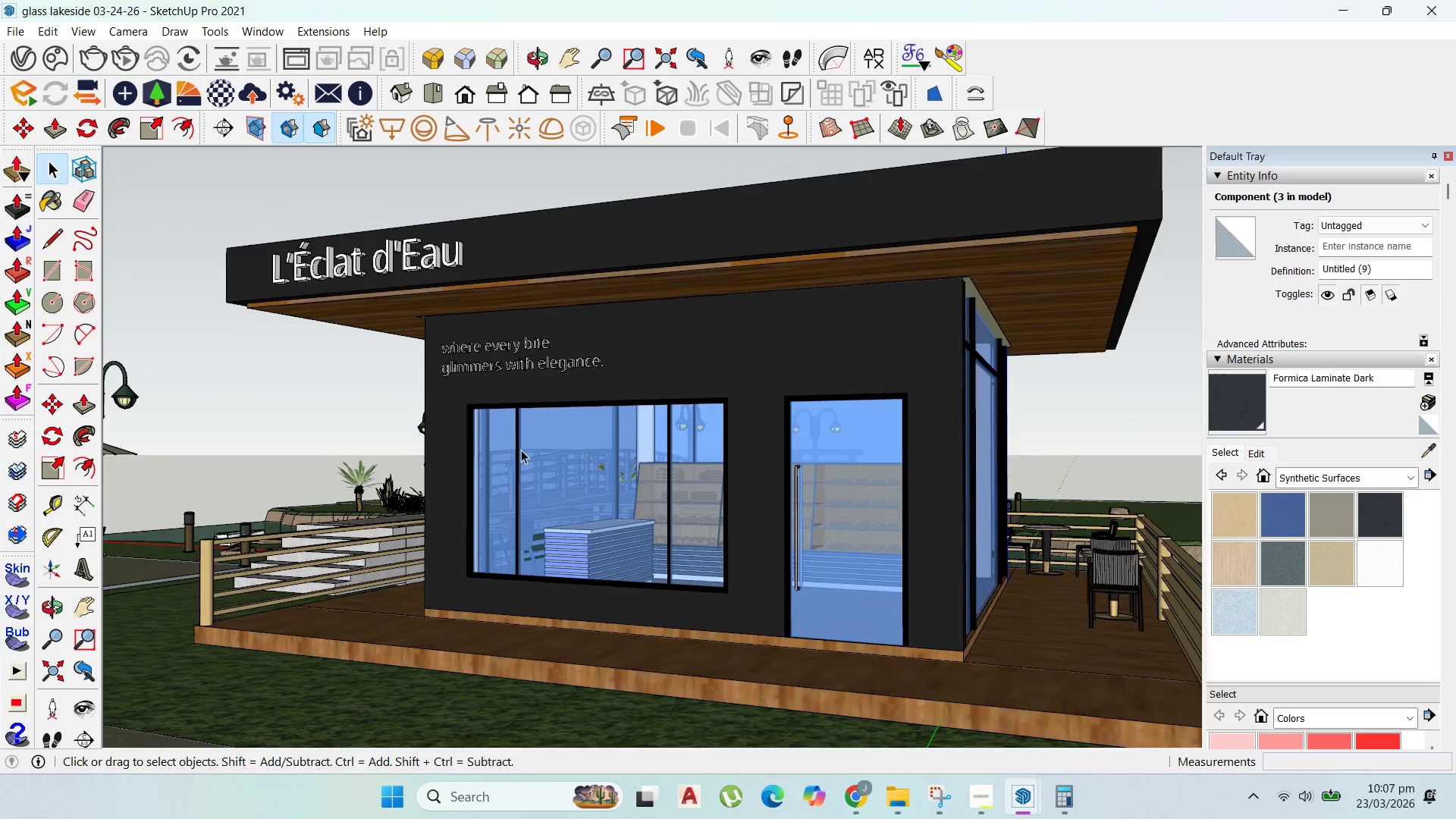 
scroll: coordinate [678, 484], scroll_direction: up, amount: 7.0
 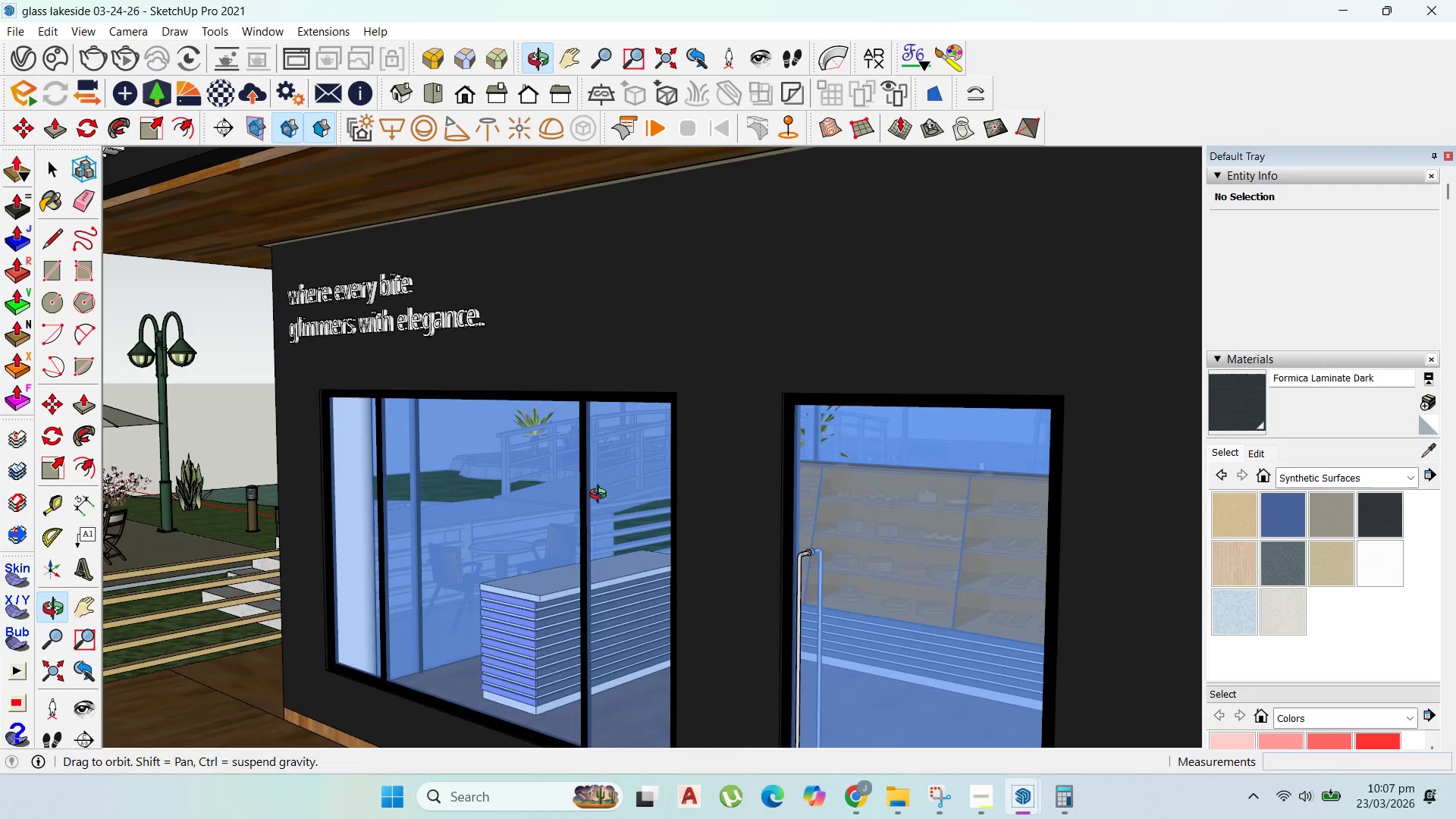 
scroll: coordinate [767, 535], scroll_direction: down, amount: 19.0
 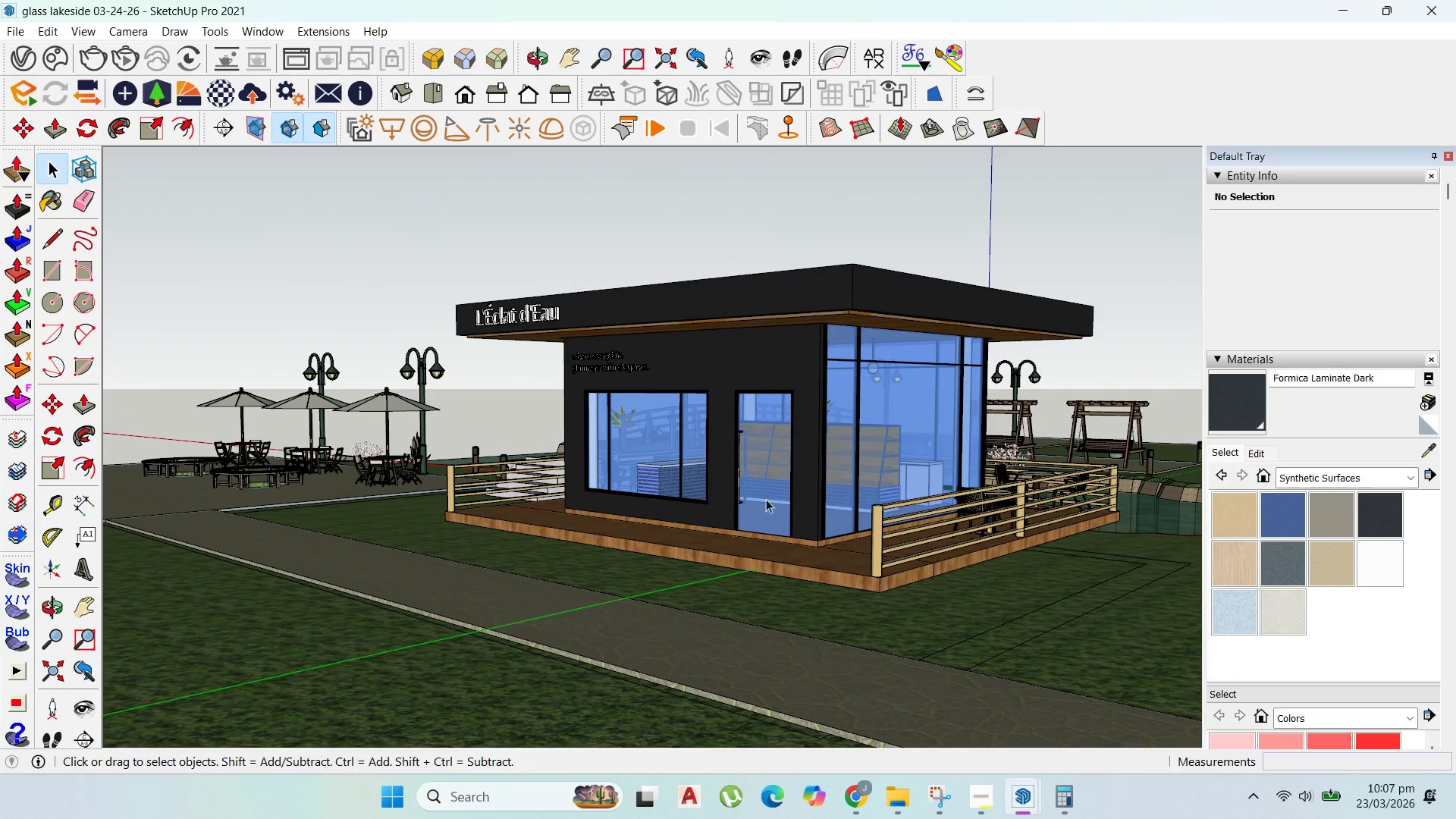 
scroll: coordinate [912, 410], scroll_direction: up, amount: 12.0
 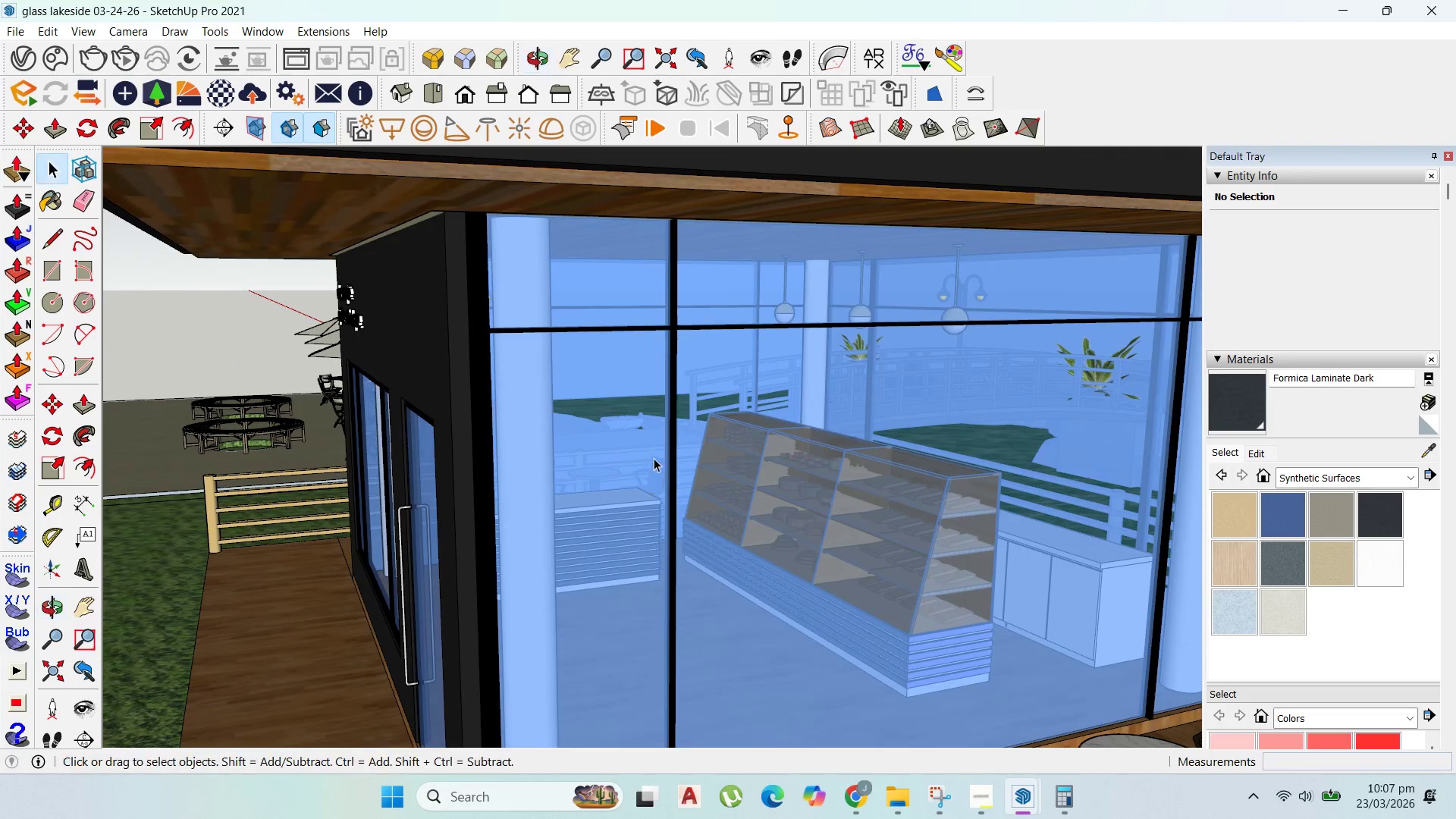 
scroll: coordinate [720, 343], scroll_direction: down, amount: 13.0
 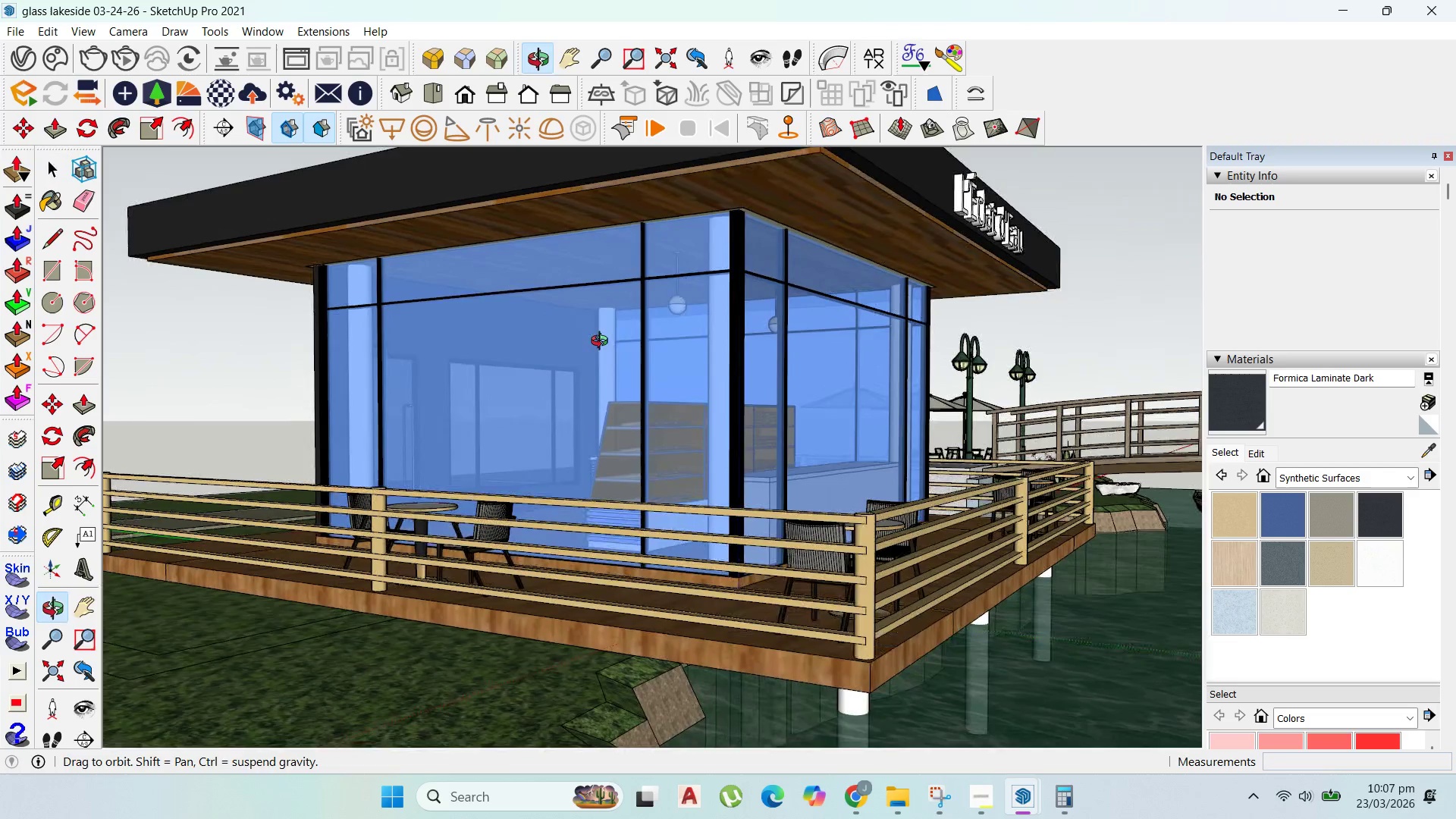 
scroll: coordinate [826, 278], scroll_direction: up, amount: 61.0
 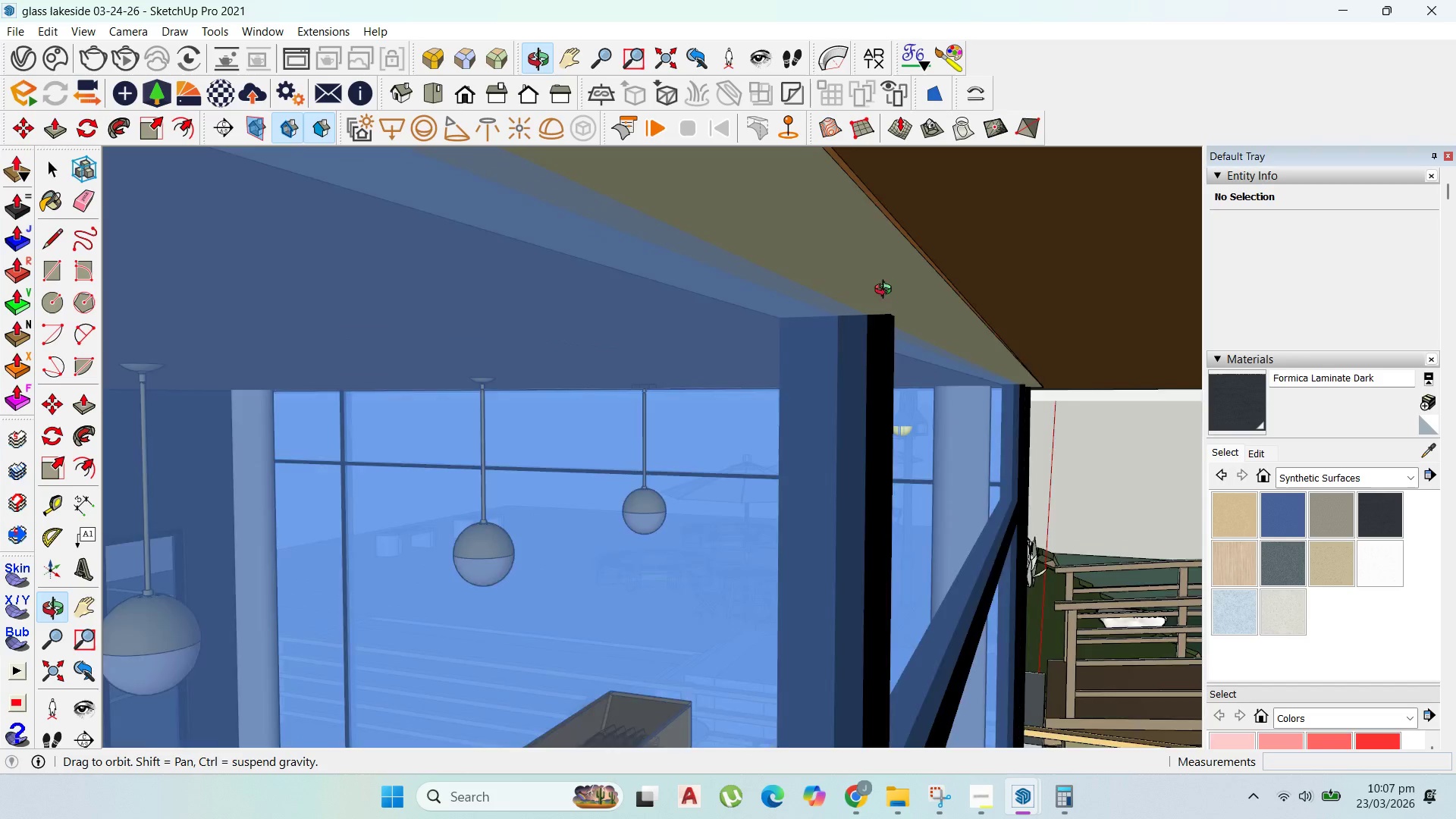 
scroll: coordinate [465, 318], scroll_direction: down, amount: 25.0
 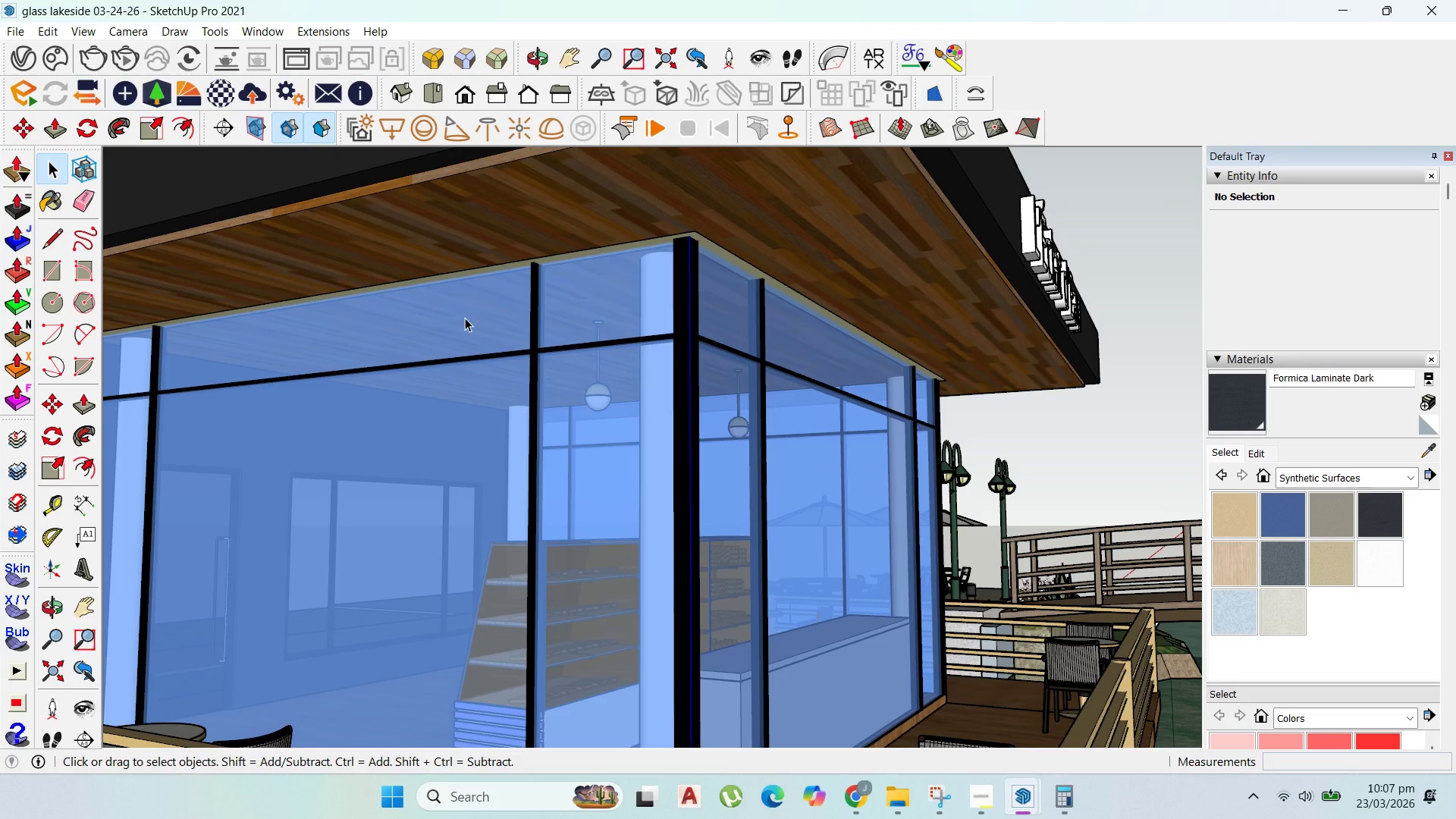 
wait(11.04)
 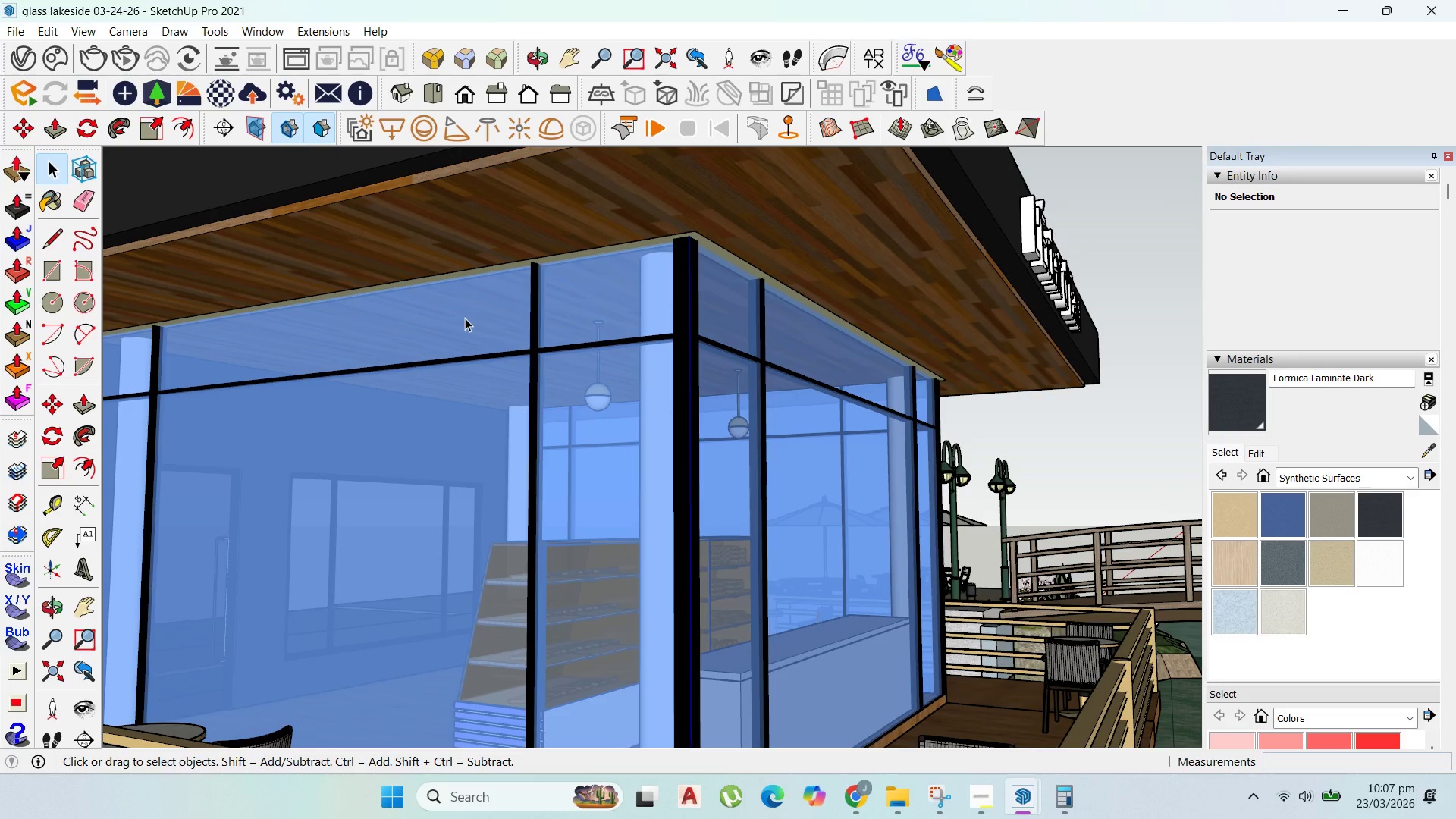 
scroll: coordinate [756, 571], scroll_direction: down, amount: 13.0
 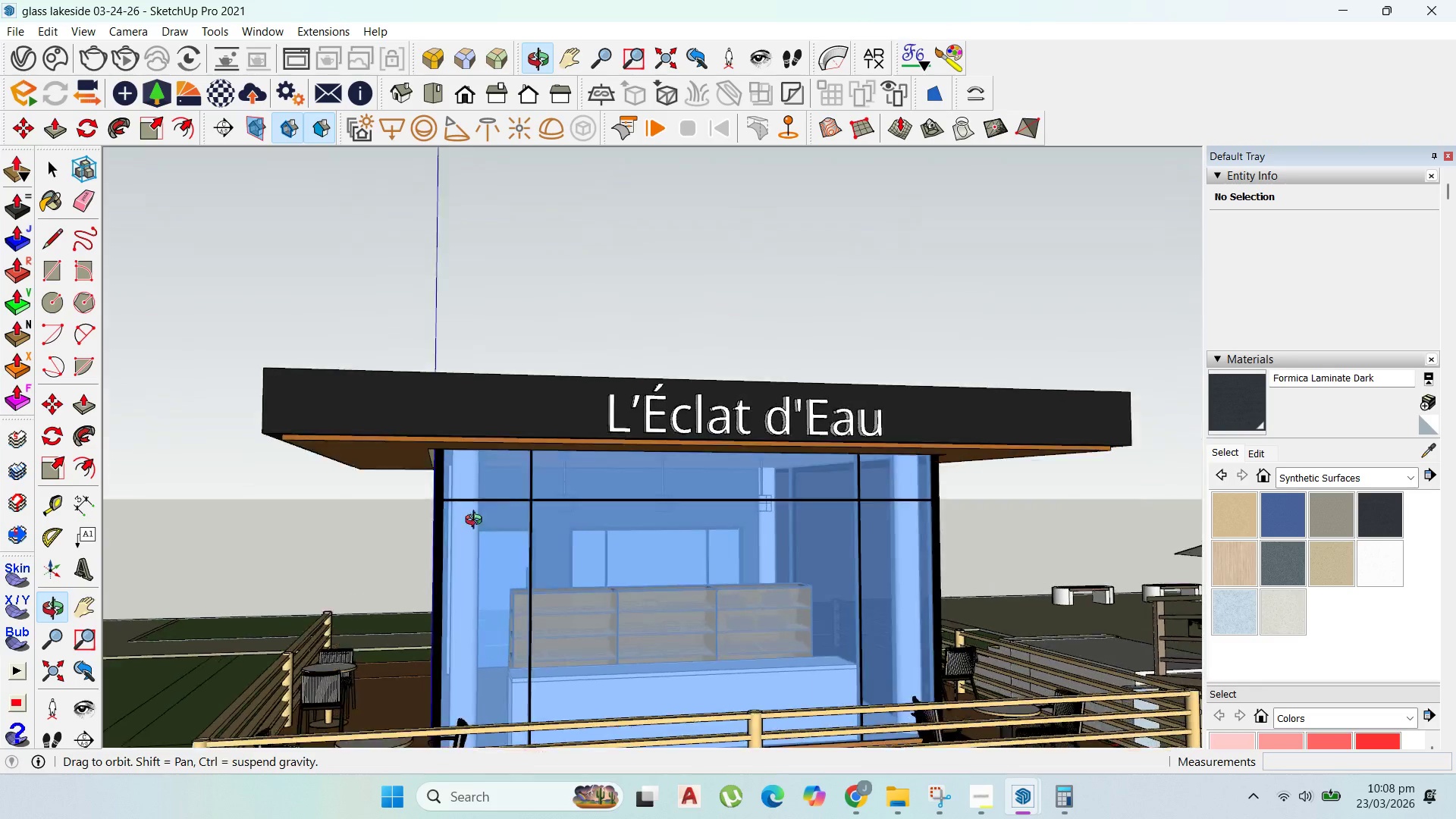 
scroll: coordinate [758, 420], scroll_direction: down, amount: 6.0
 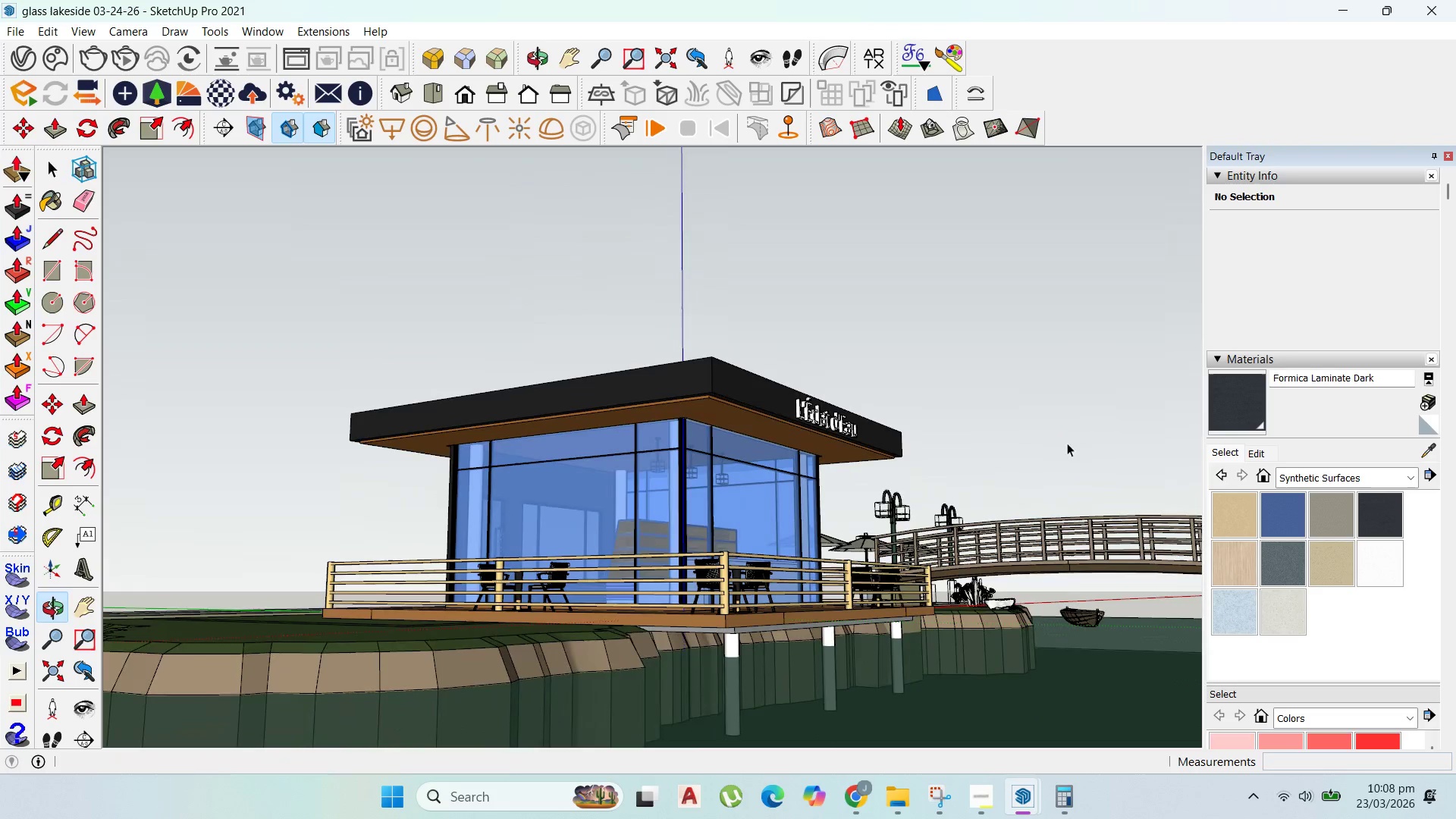 
scroll: coordinate [965, 570], scroll_direction: up, amount: 1.0
 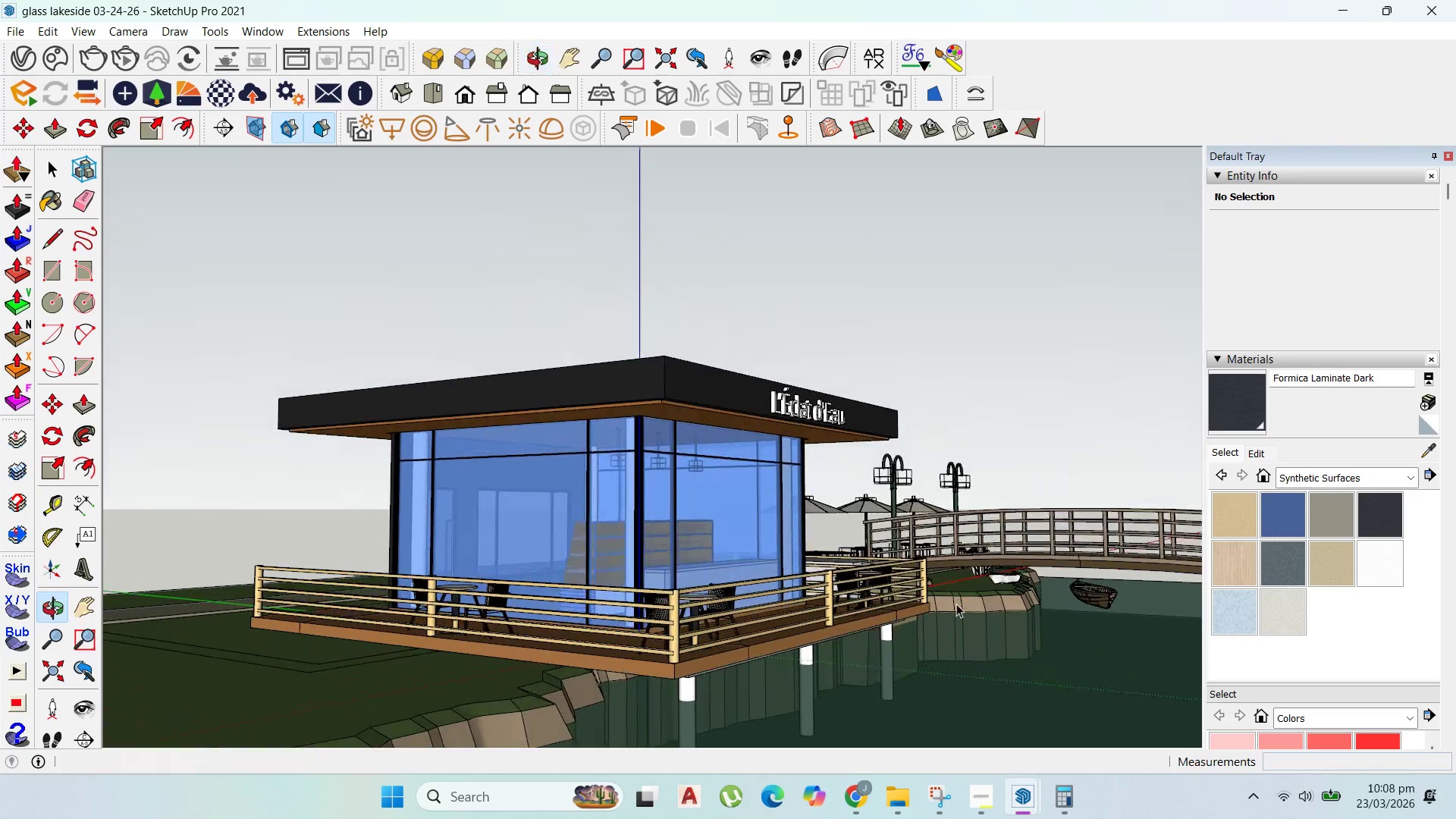 
scroll: coordinate [858, 661], scroll_direction: none, amount: 0.0
 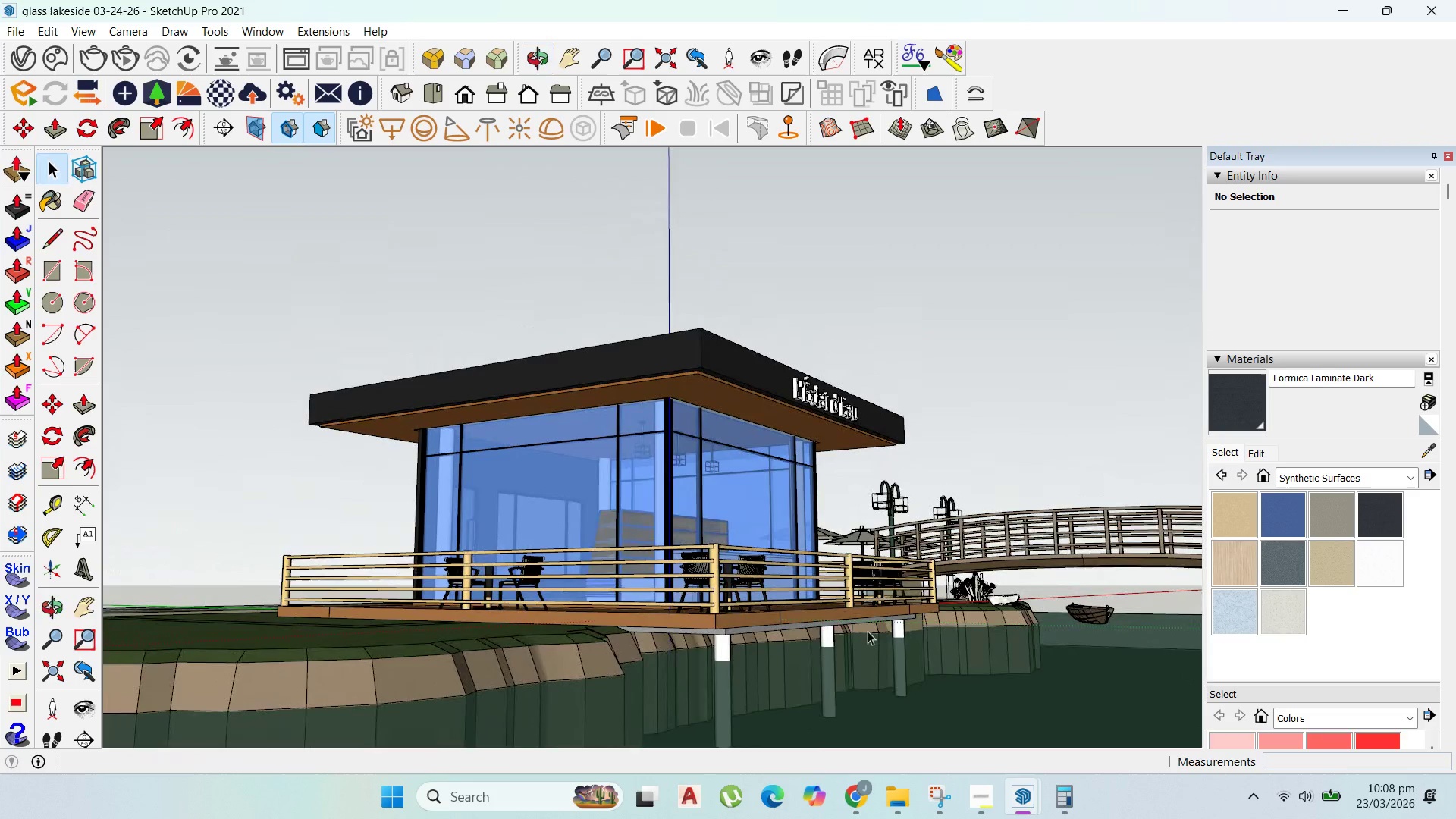 
scroll: coordinate [776, 654], scroll_direction: up, amount: 6.0
 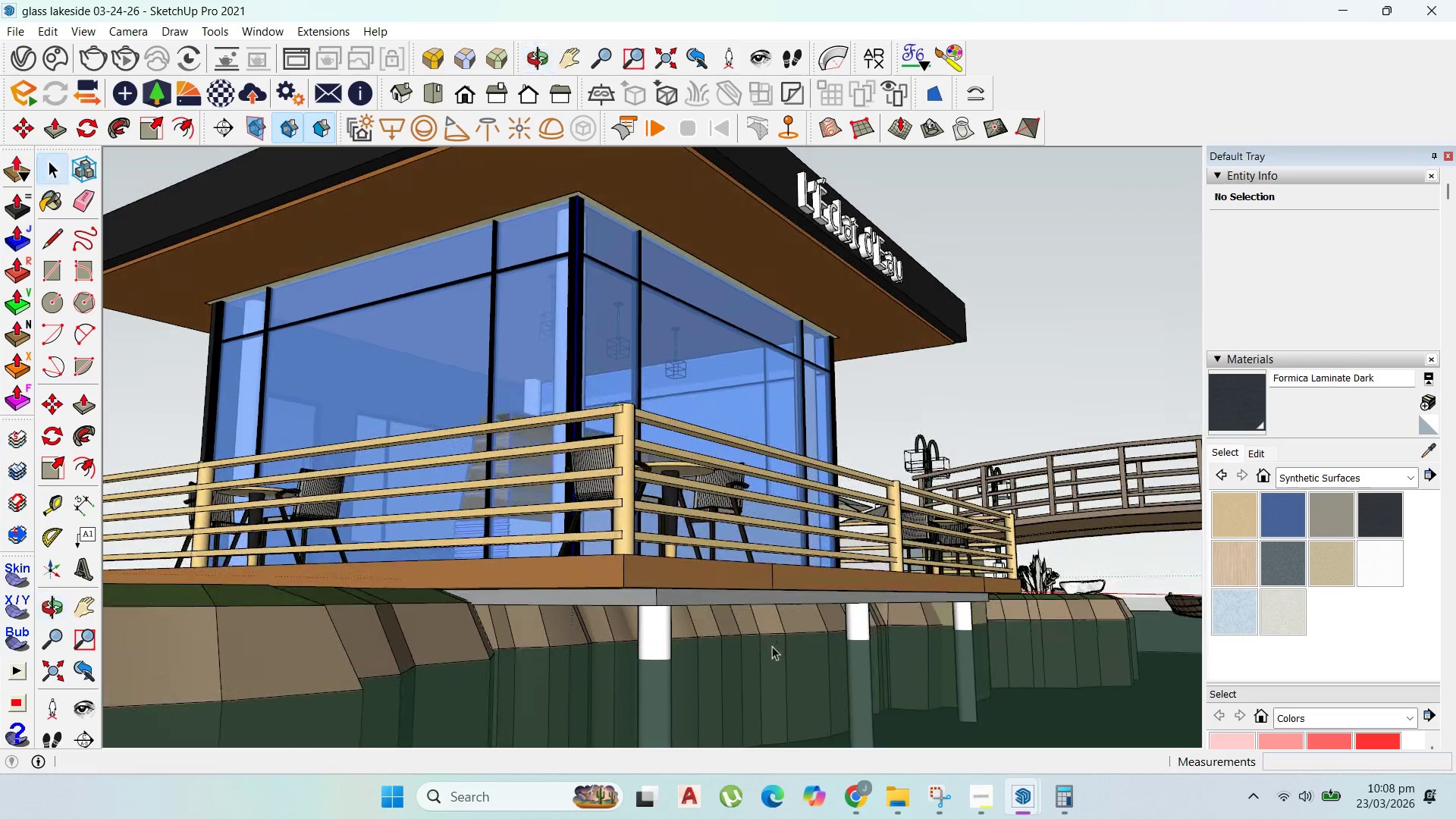 
scroll: coordinate [748, 680], scroll_direction: down, amount: 6.0
 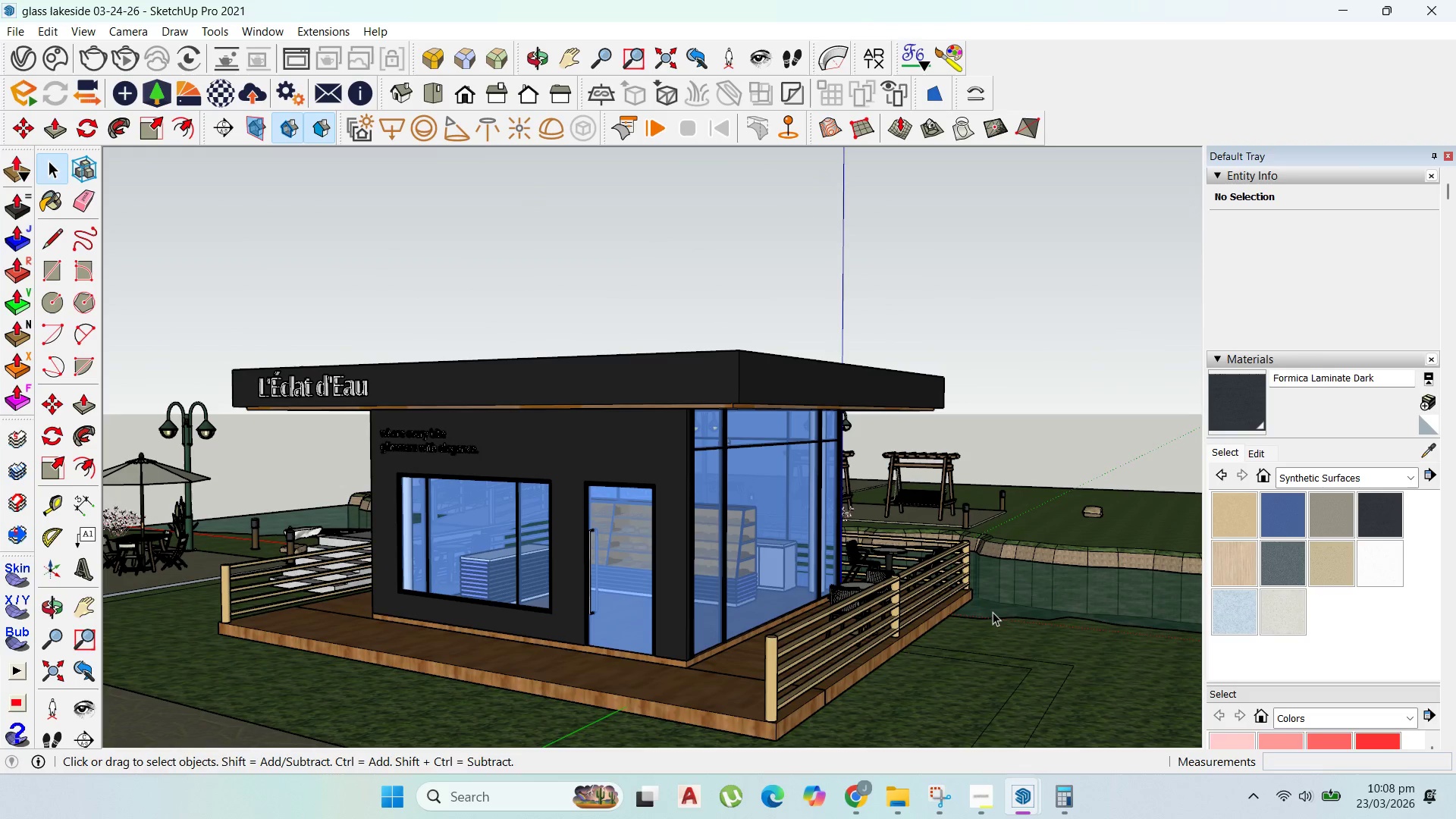 
wait(14.48)
 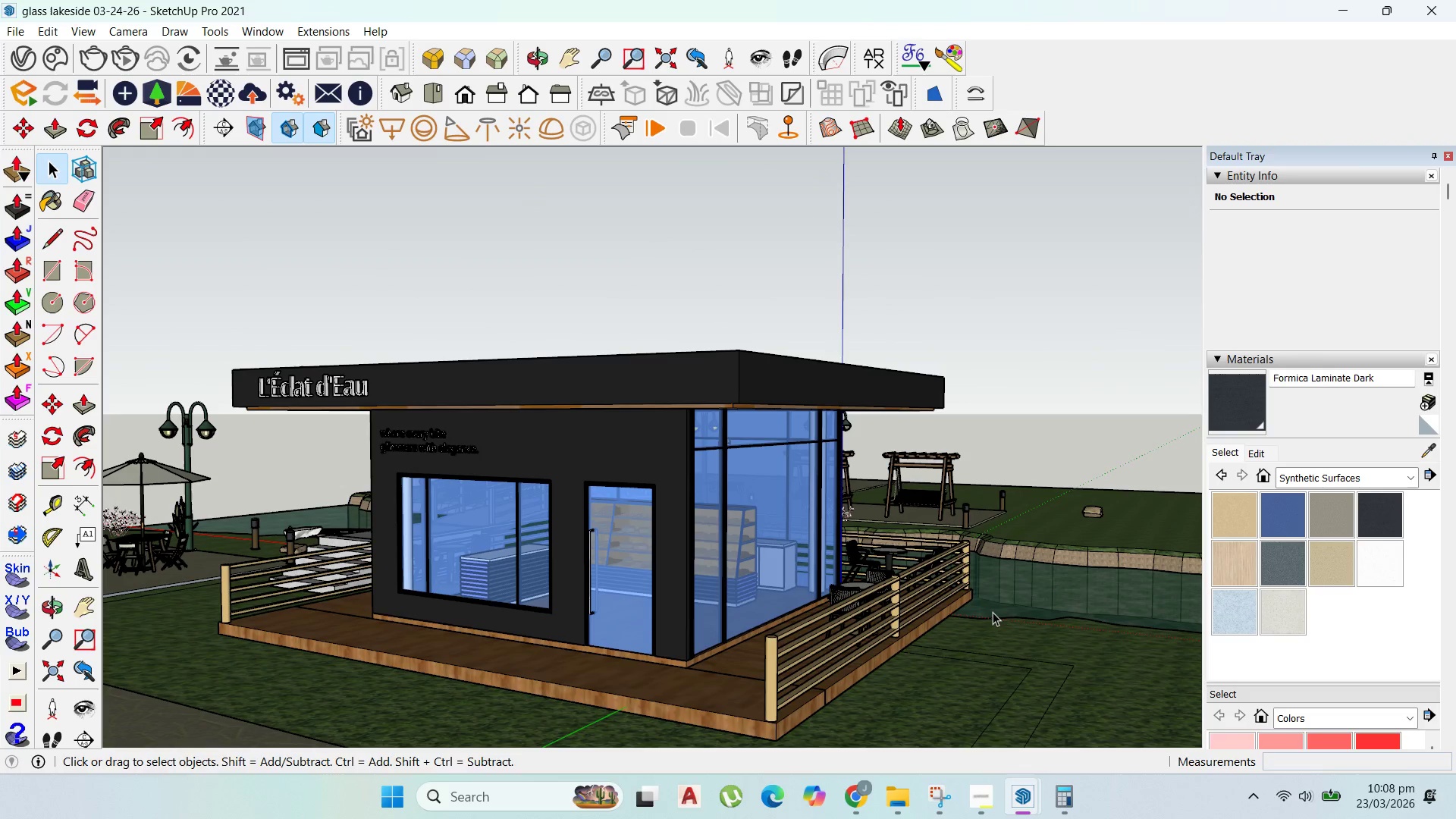 
scroll: coordinate [629, 598], scroll_direction: up, amount: 5.0
 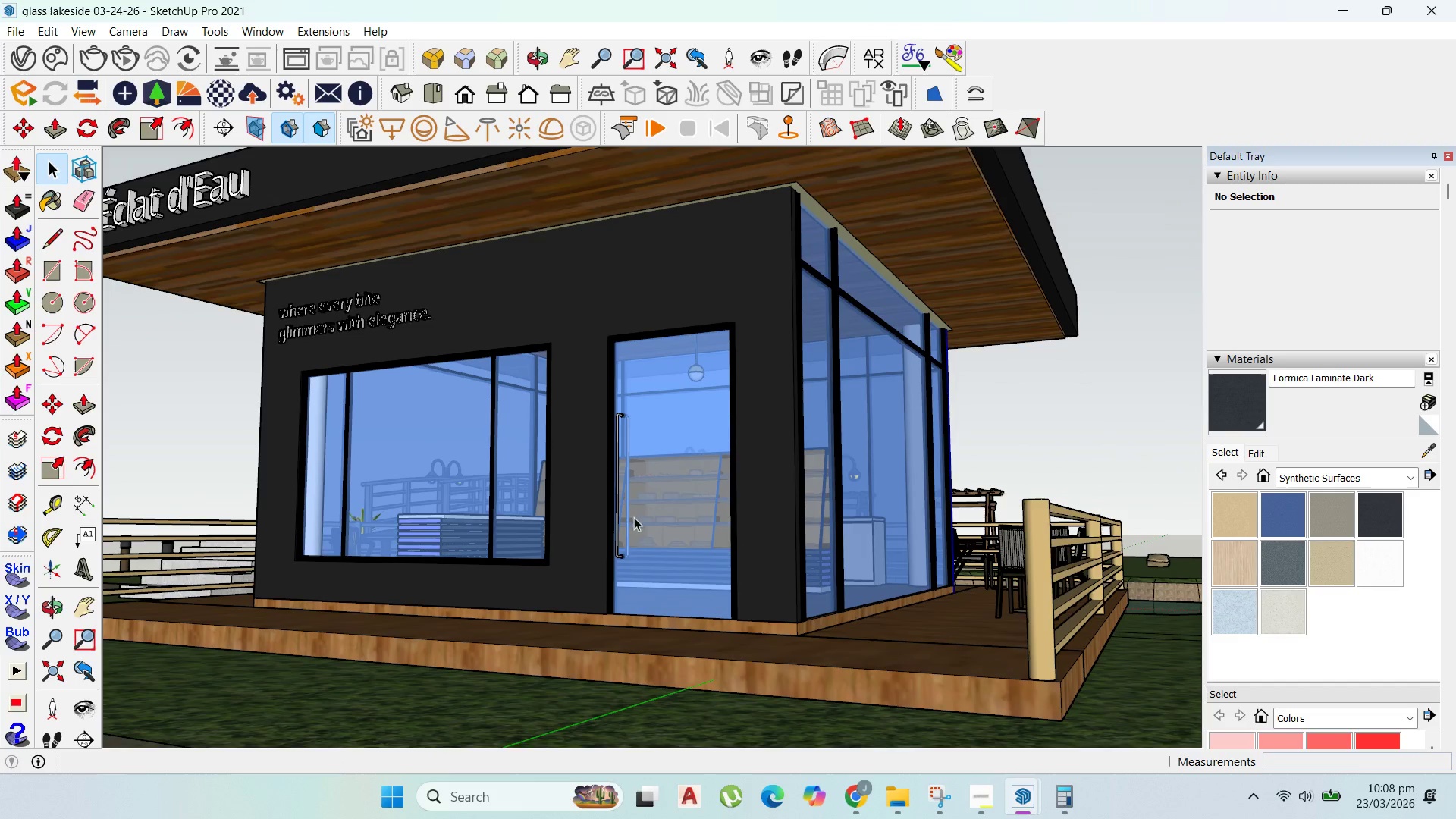 
scroll: coordinate [689, 603], scroll_direction: down, amount: 3.0
 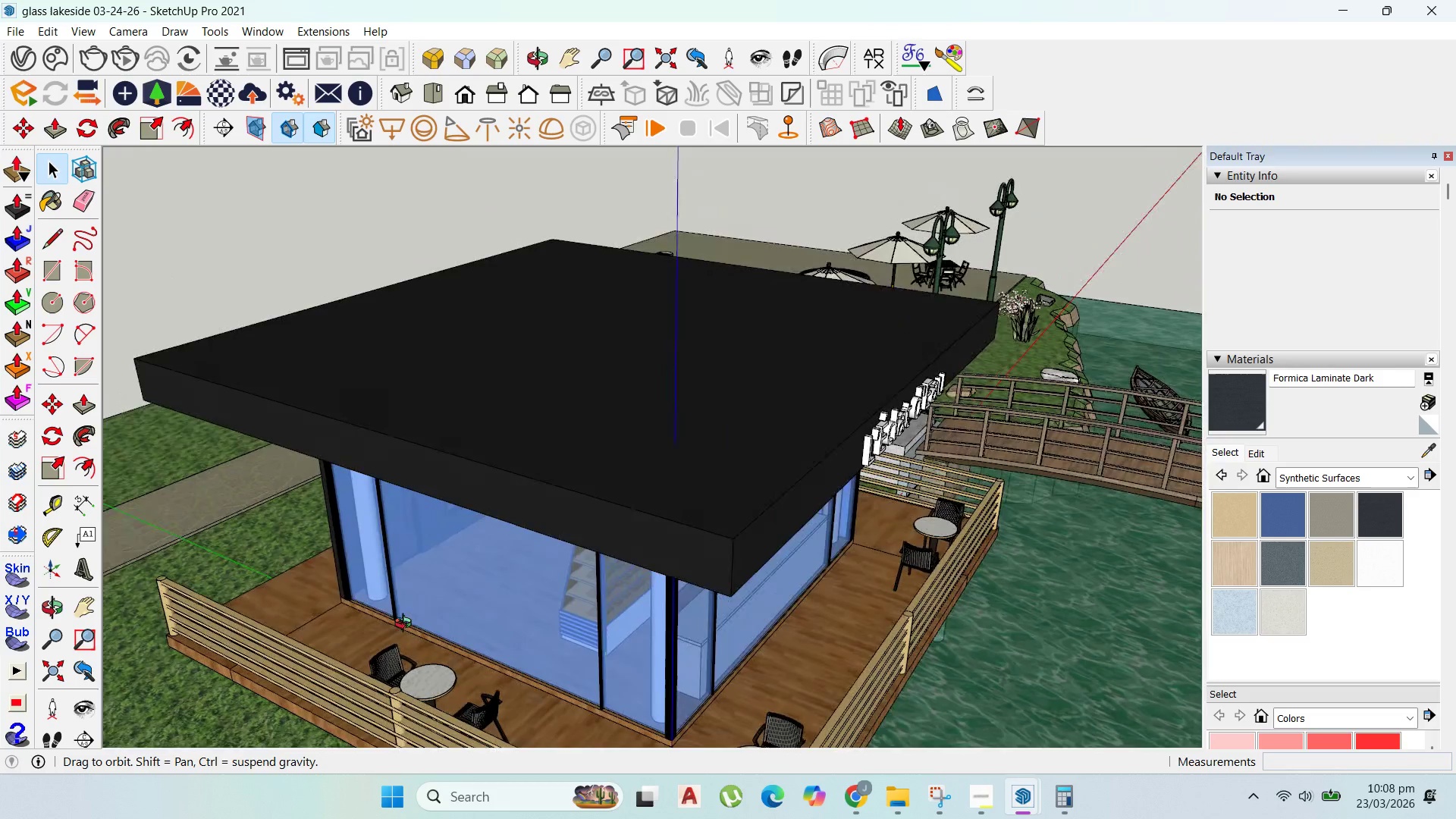 
wait(10.59)
 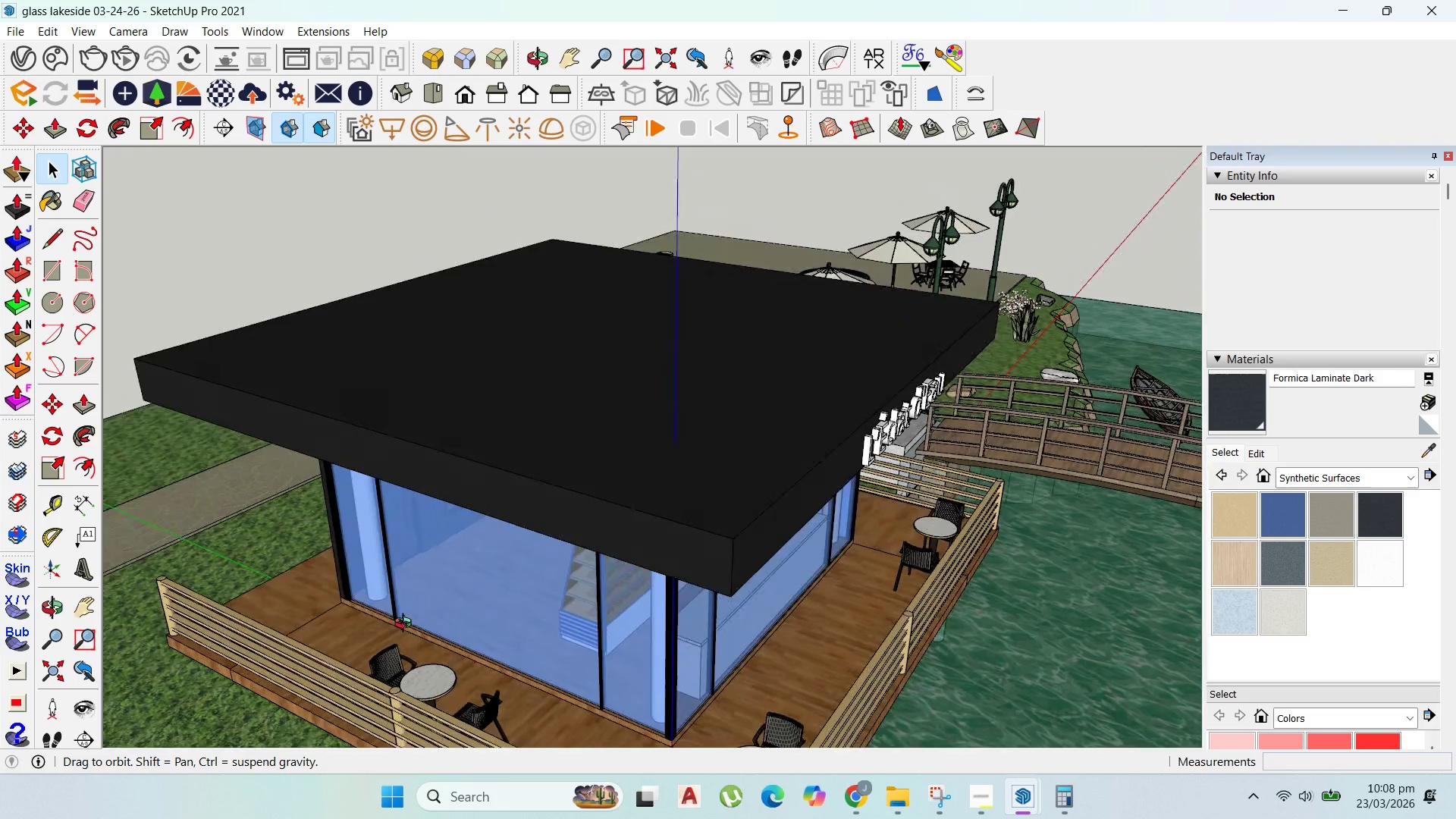 
left_click([60, 275])
 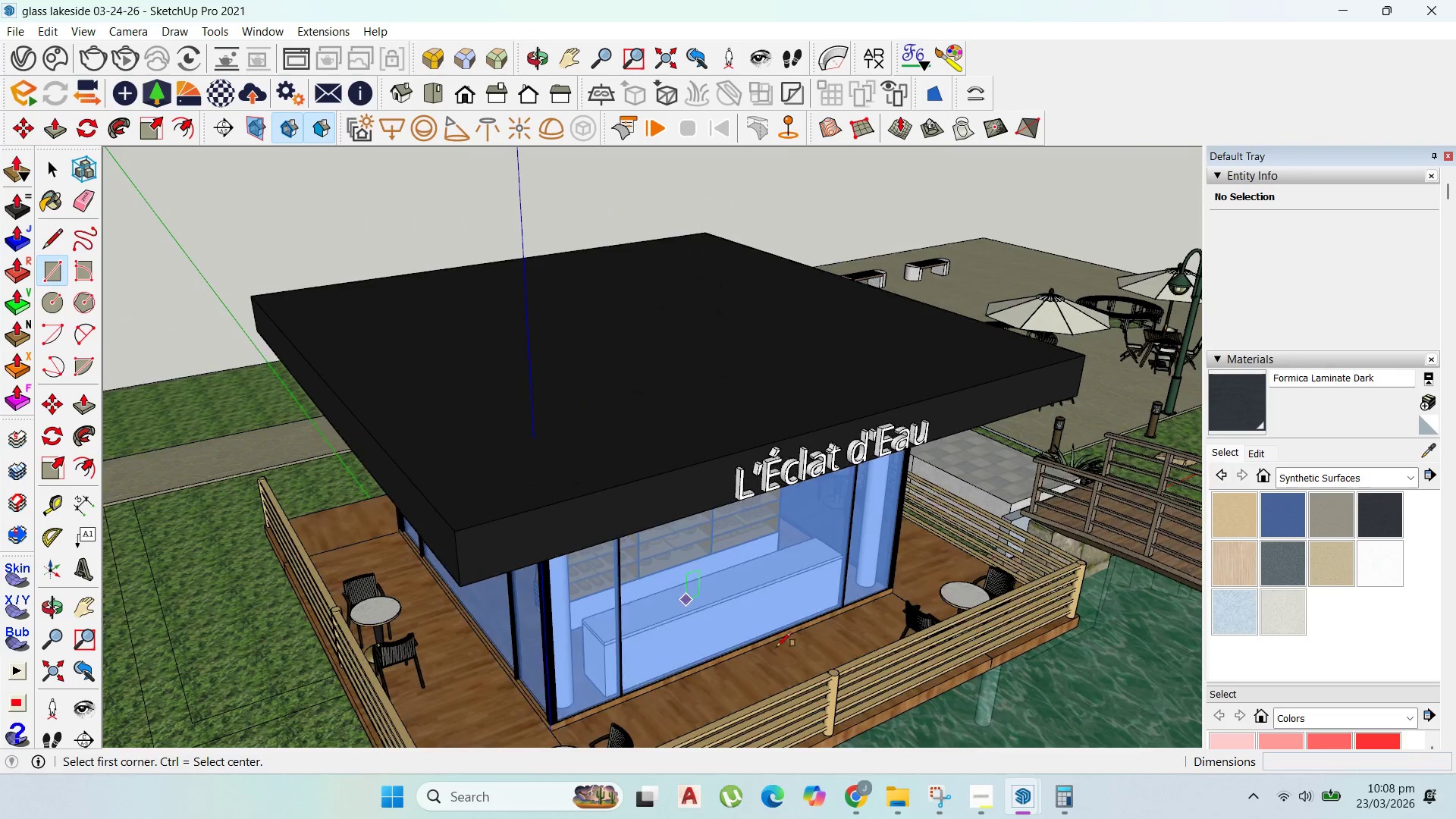 
scroll: coordinate [981, 659], scroll_direction: up, amount: 7.0
 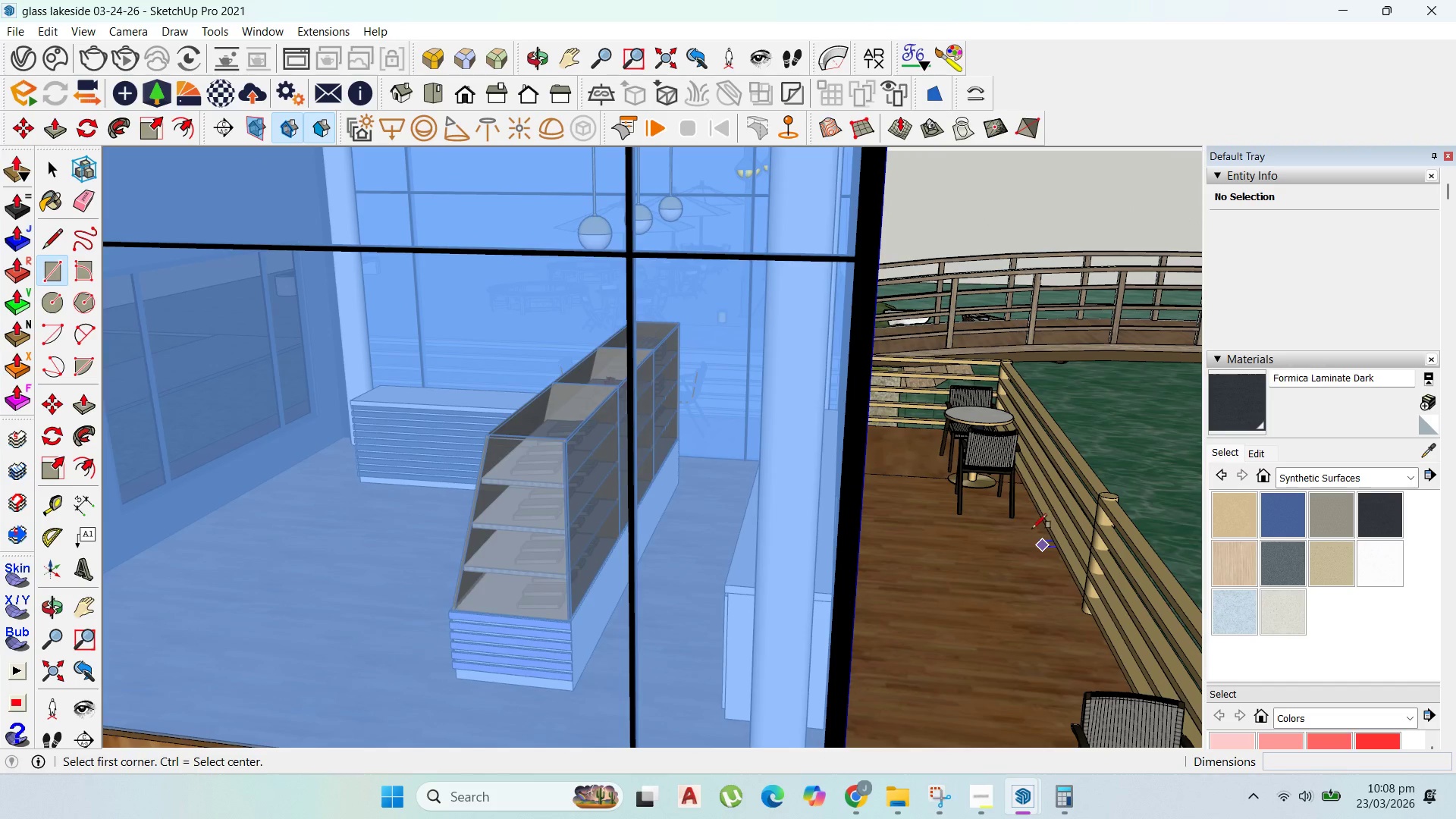 
left_click([1028, 532])
 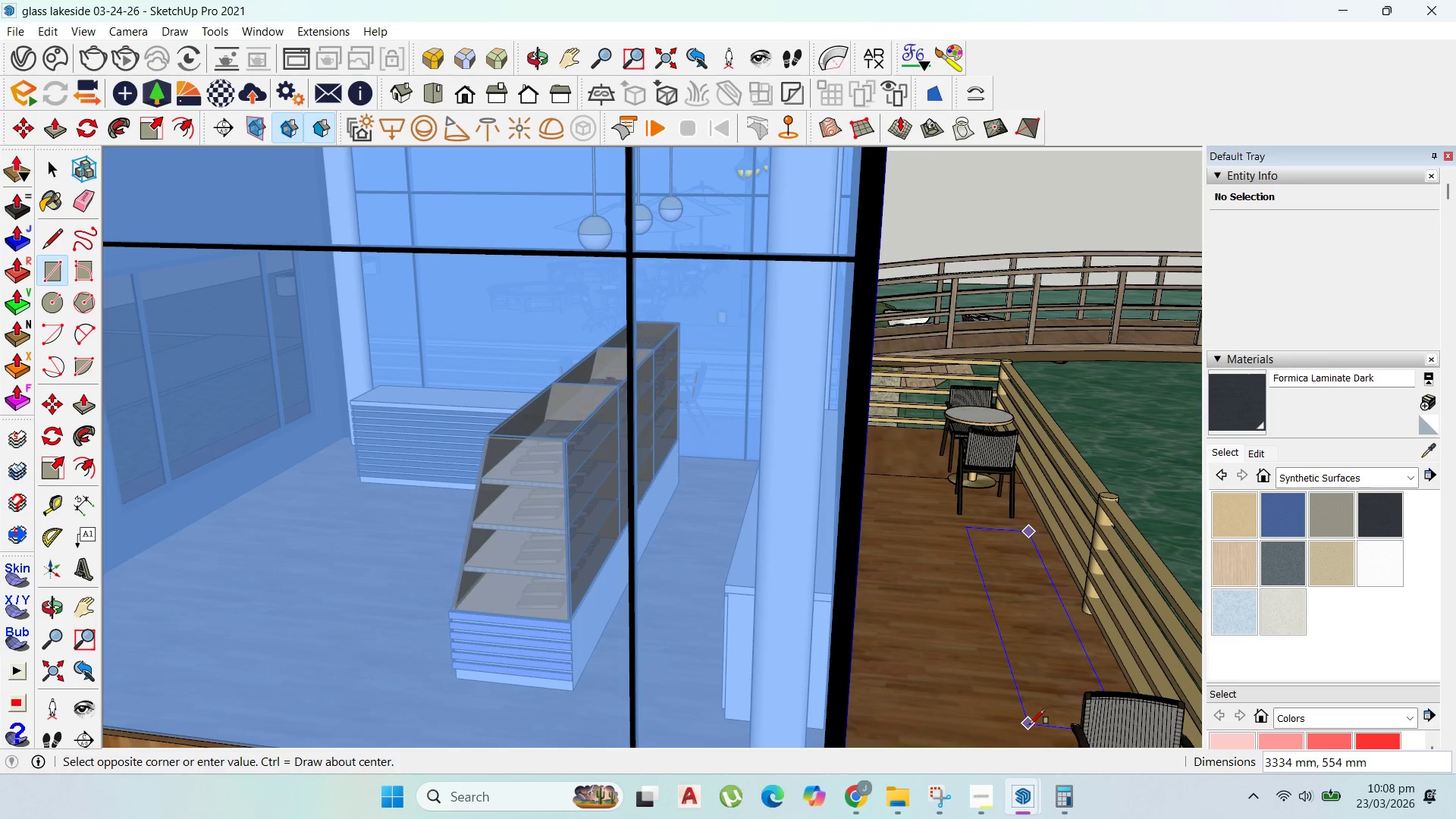 
left_click([1035, 724])
 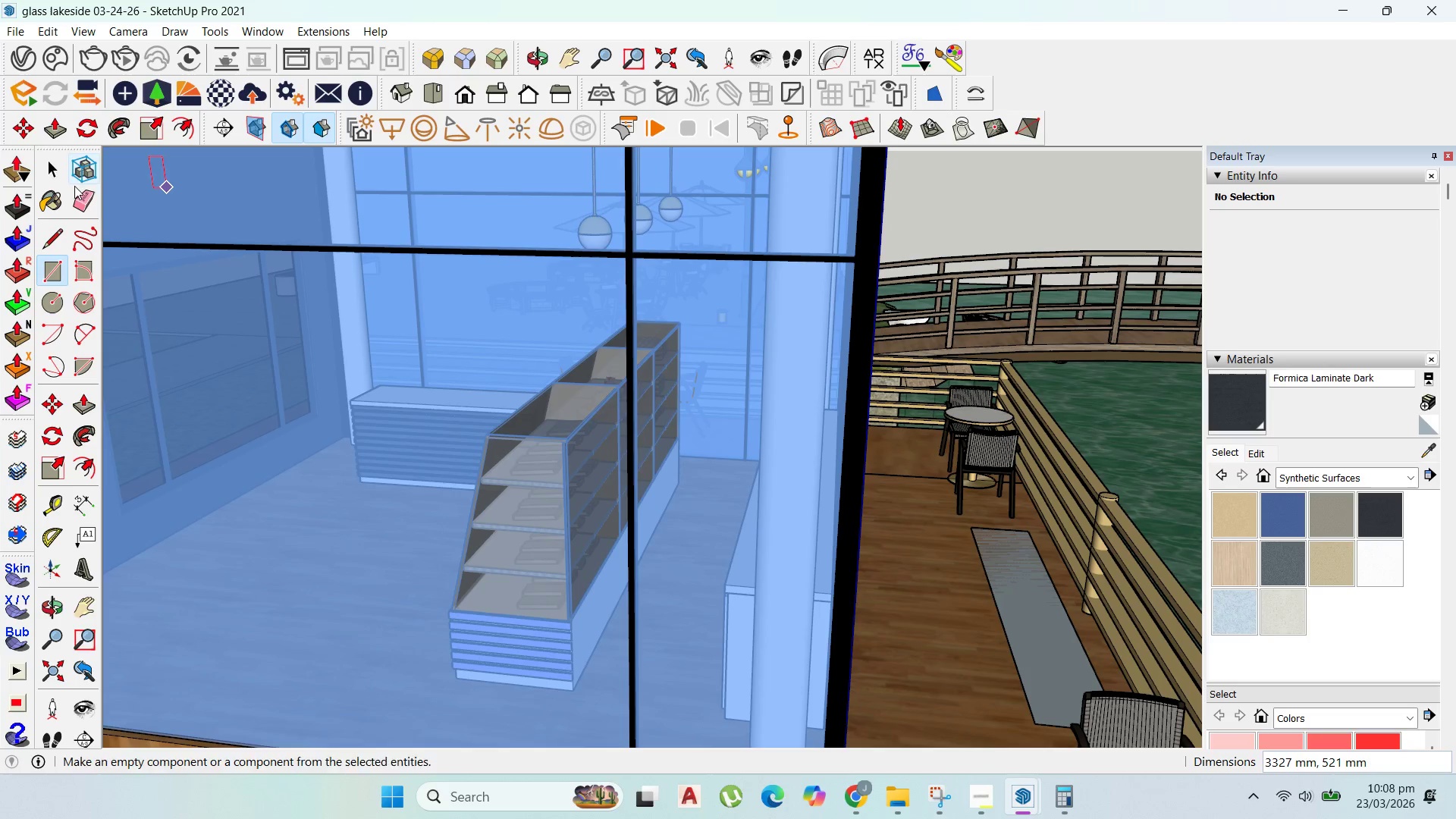 
left_click([52, 170])
 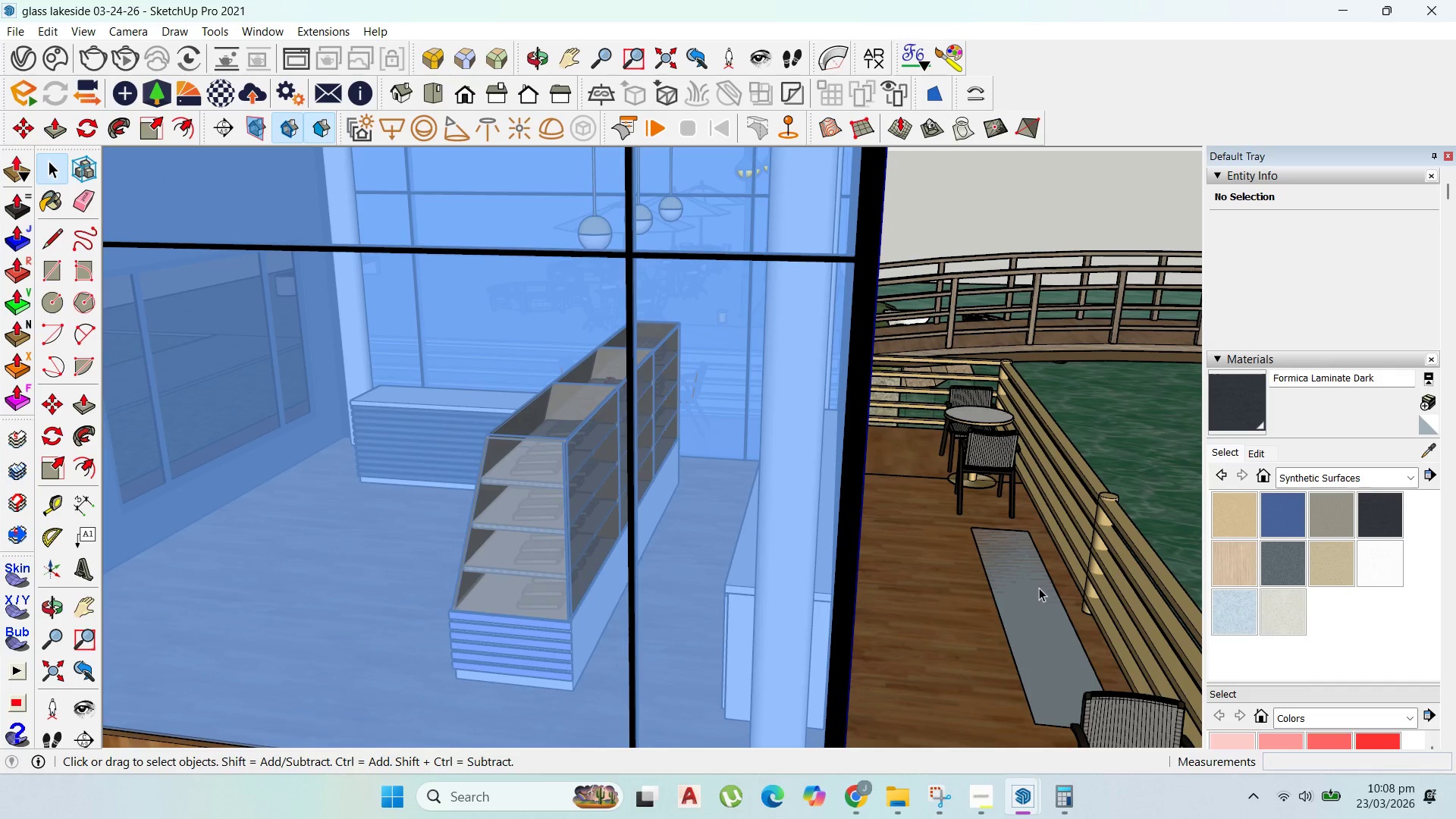 
double_click([1039, 588])
 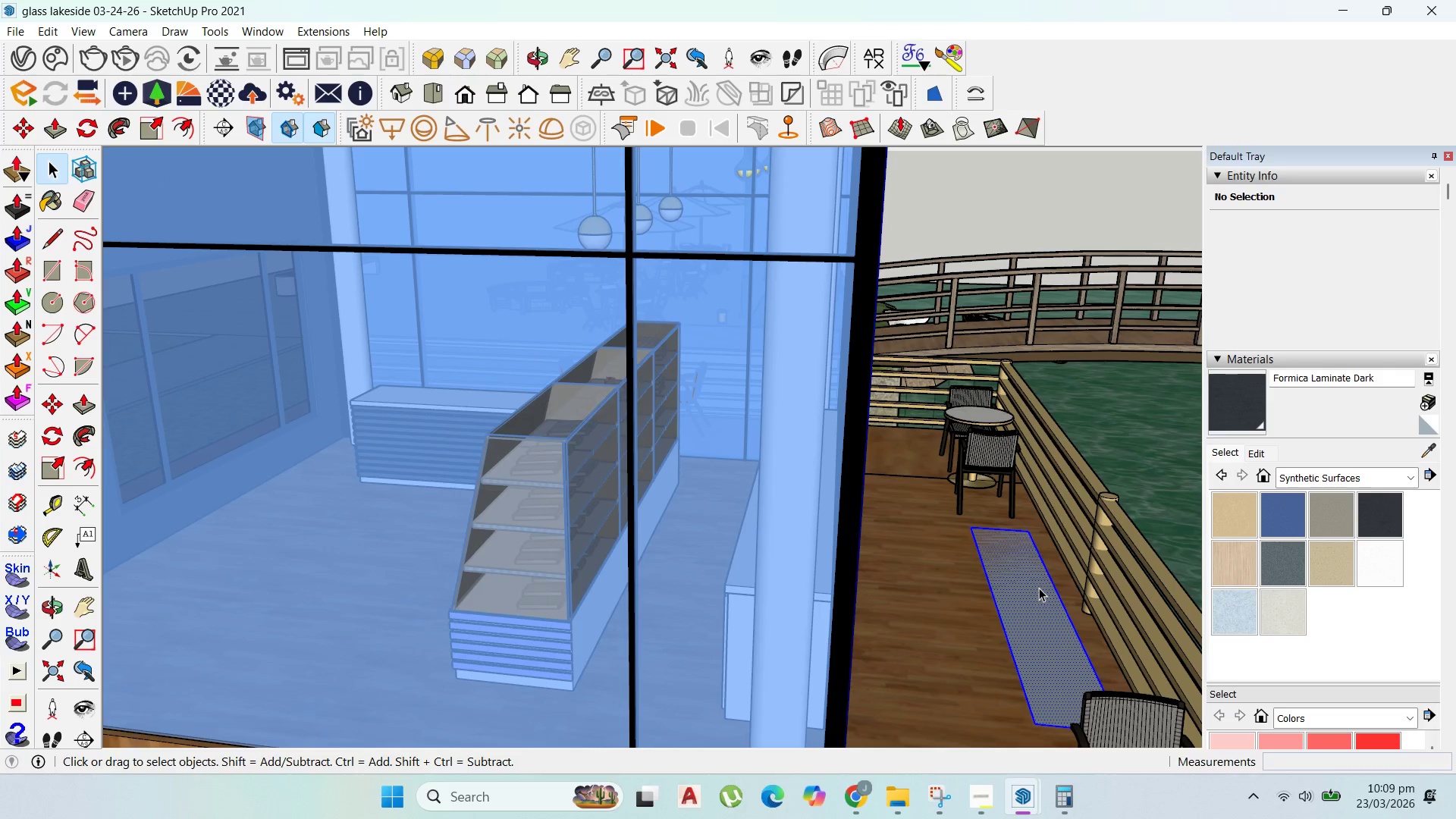 
right_click([1039, 588])
 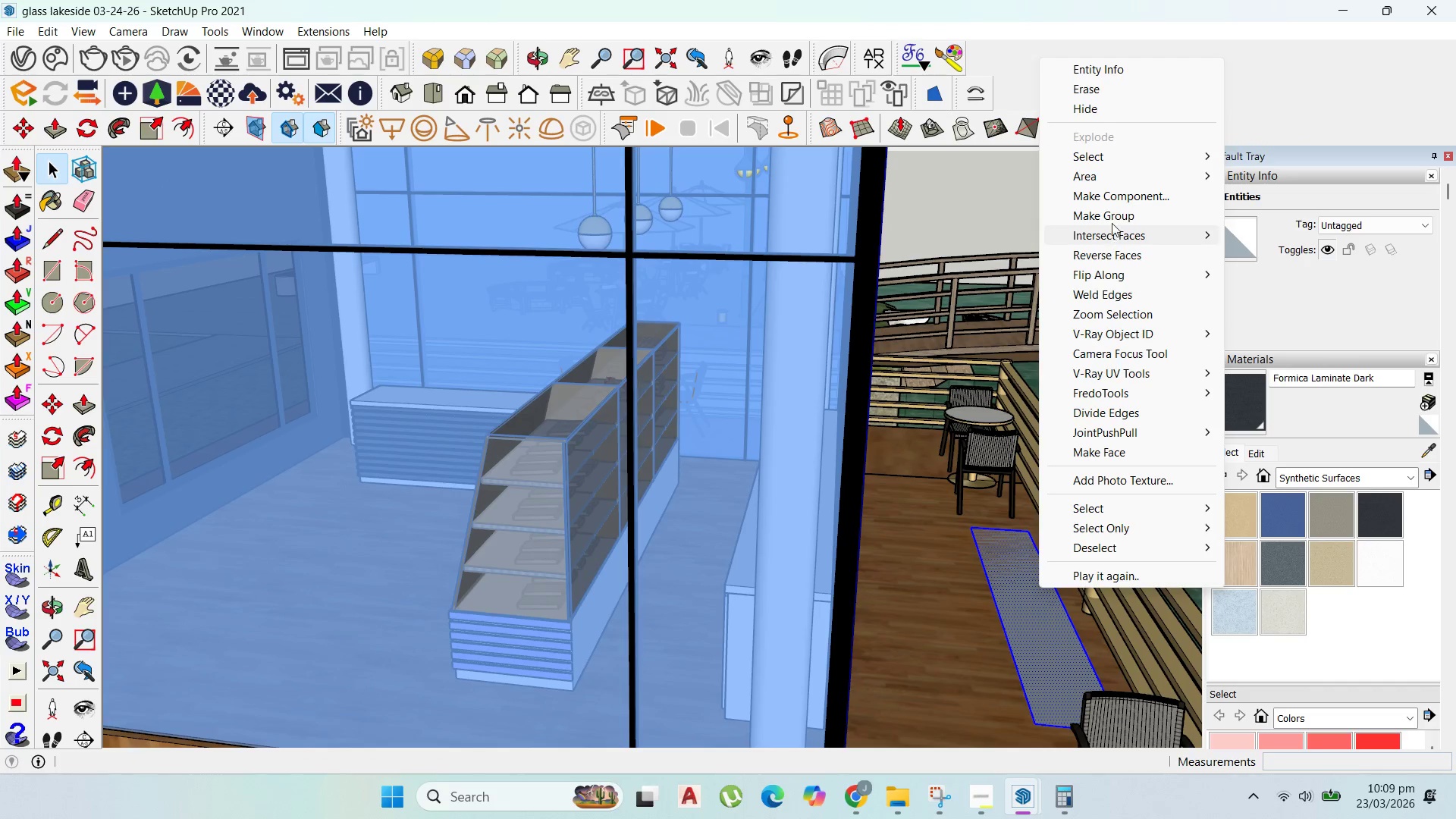 
left_click([1118, 212])
 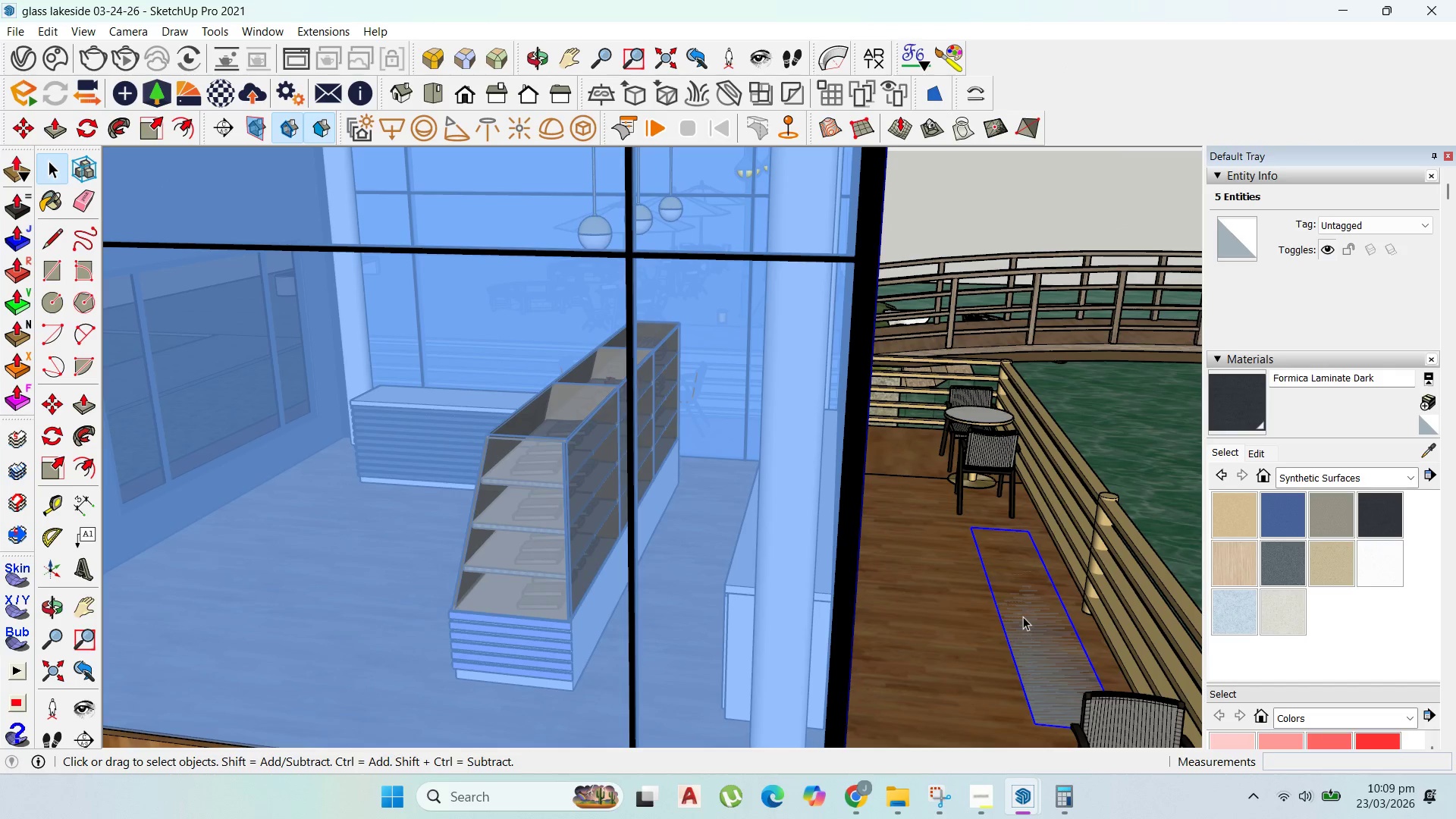 
double_click([1023, 617])
 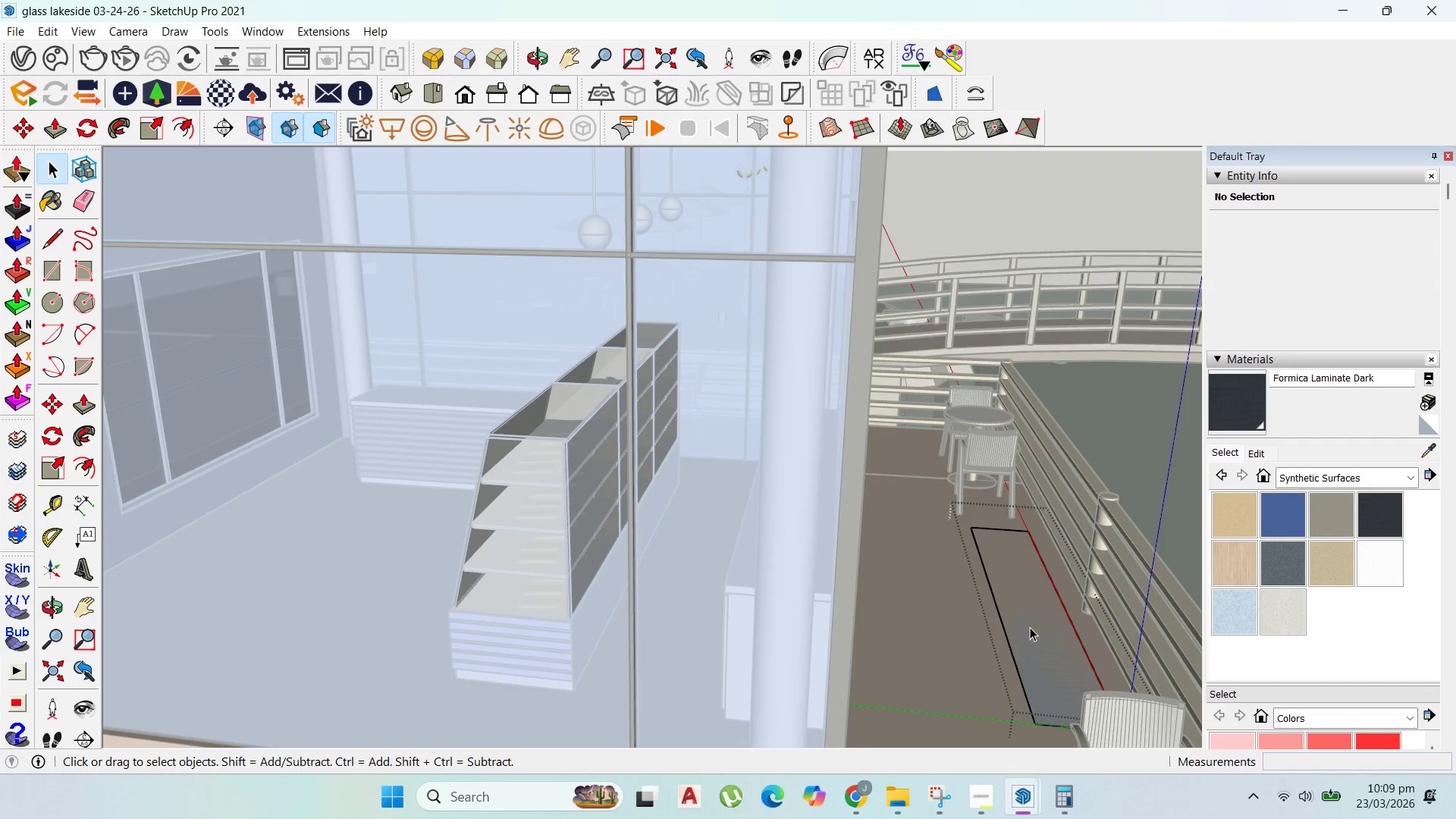 
key(P)
 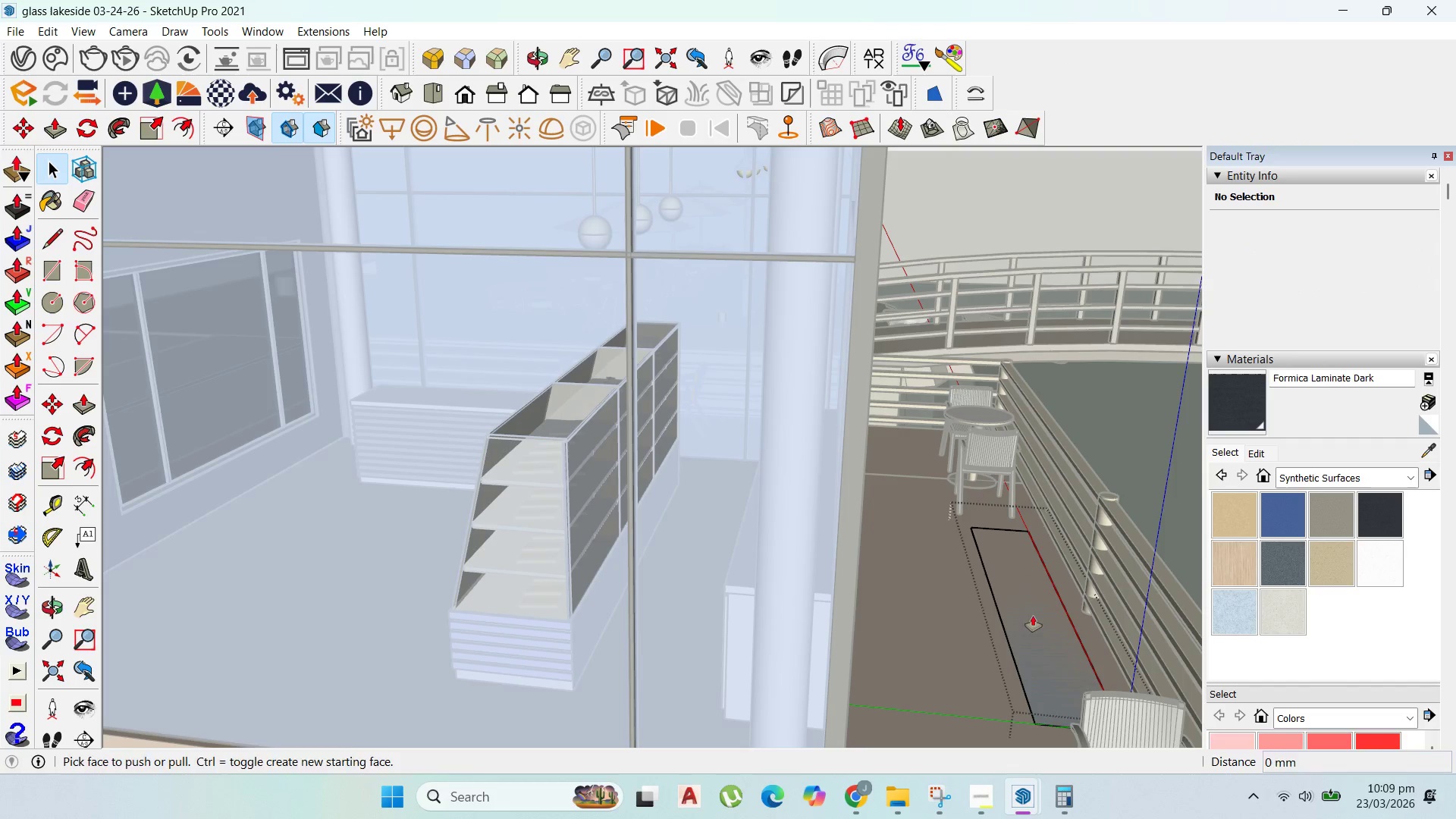 
left_click_drag(start_coordinate=[1033, 616], to_coordinate=[1045, 588])
 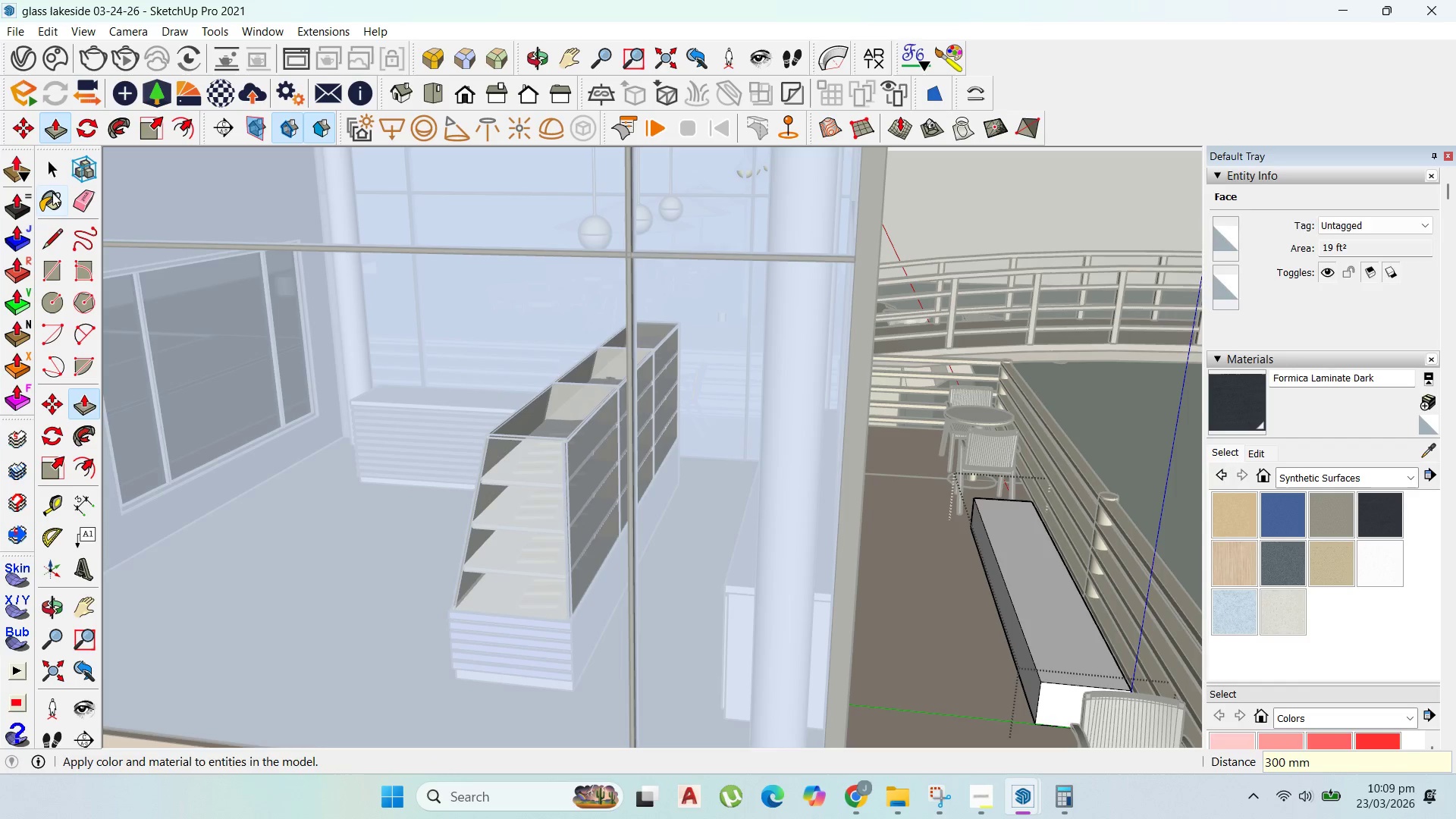 
type(300)
 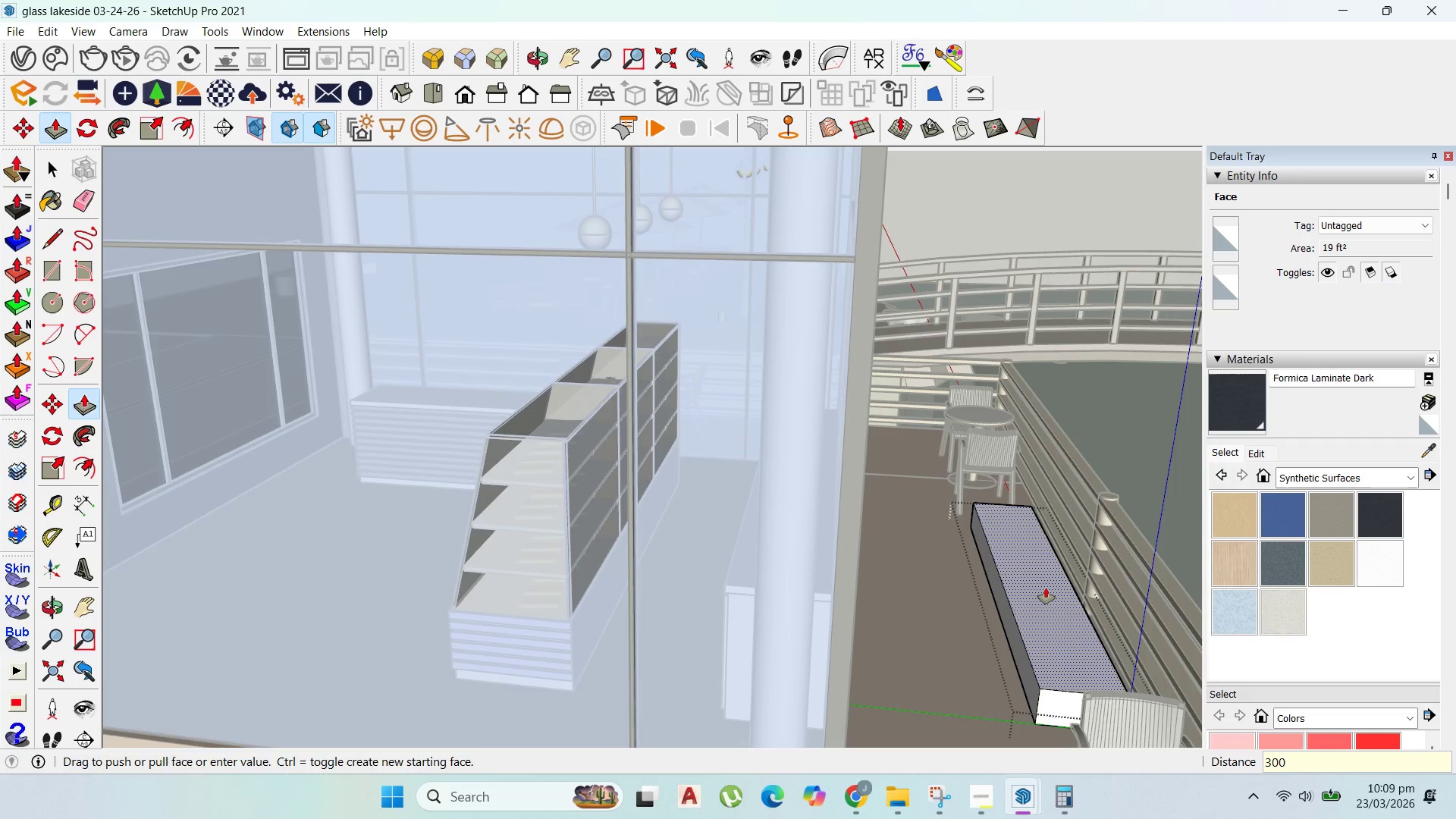 
key(Enter)
 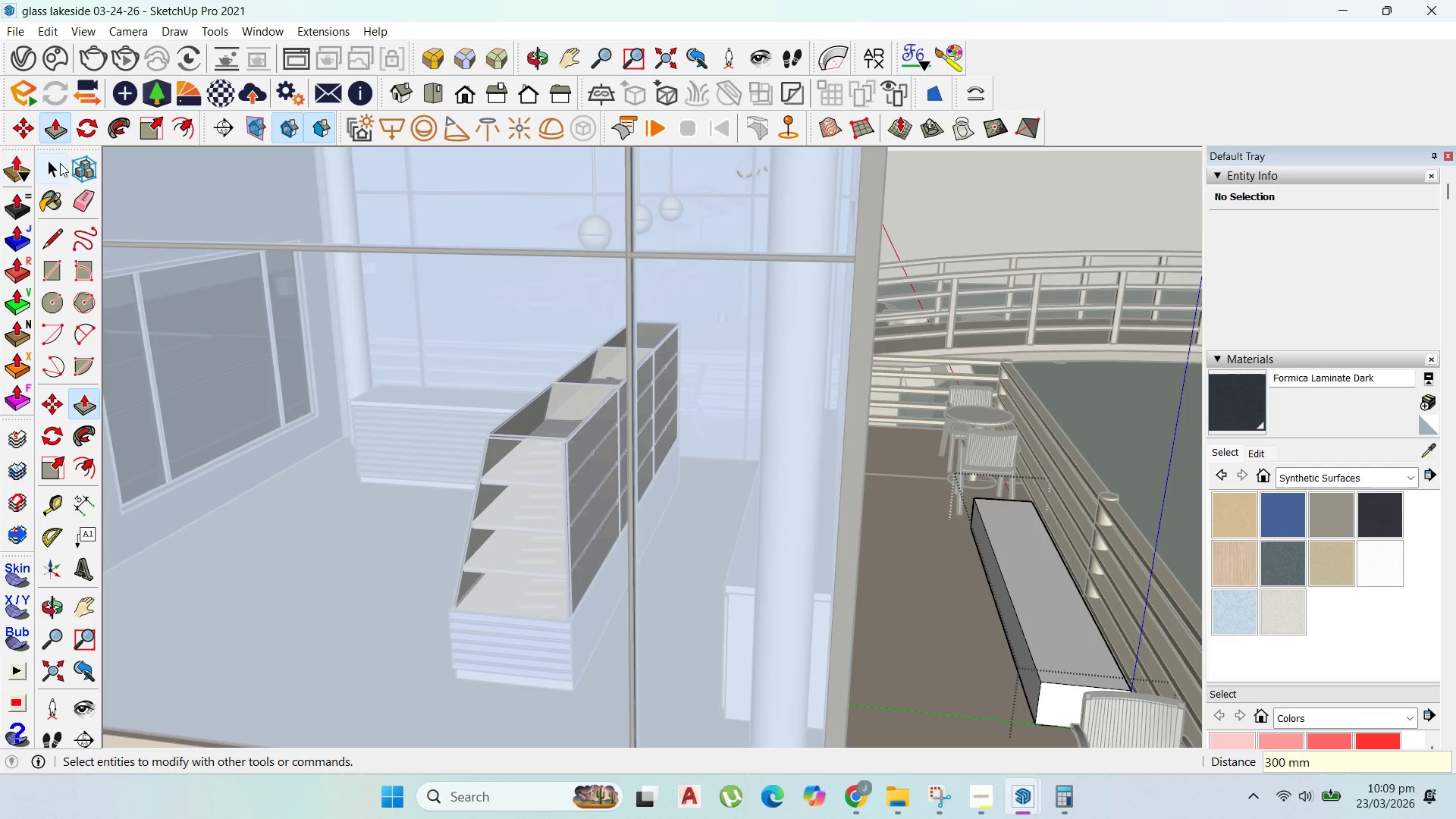 
key(Escape)
 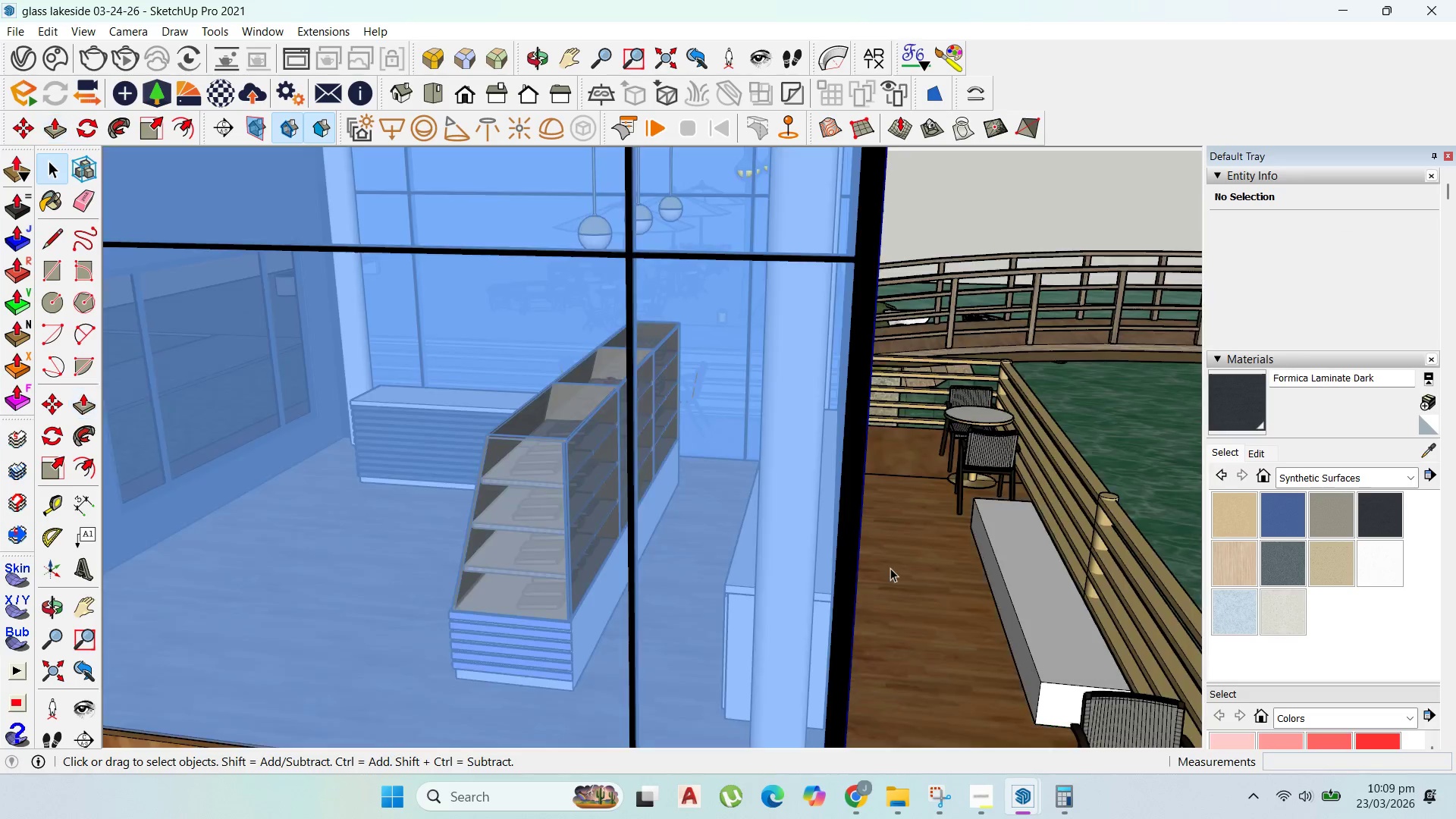 
key(Escape)
 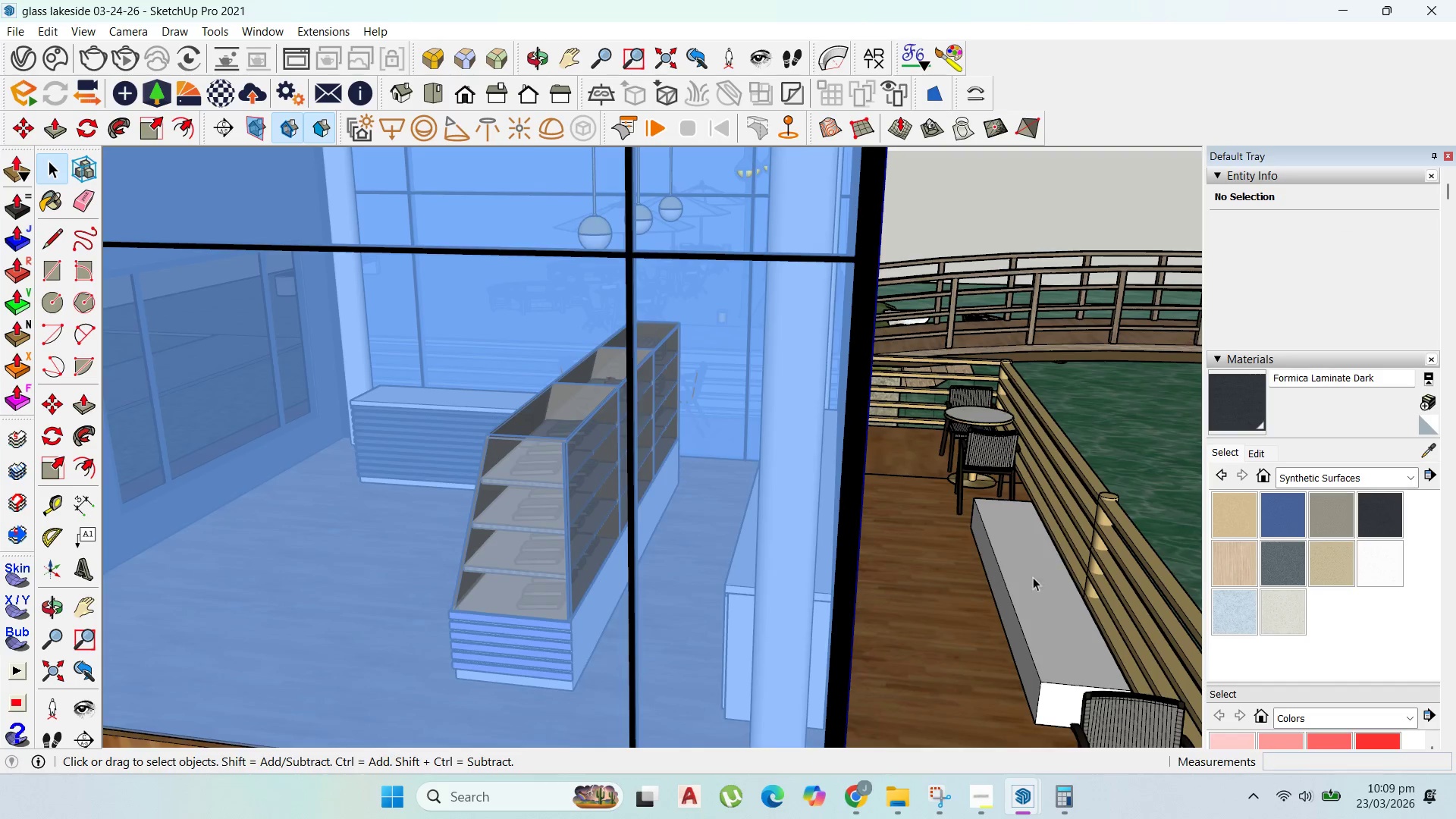 
left_click([1097, 610])
 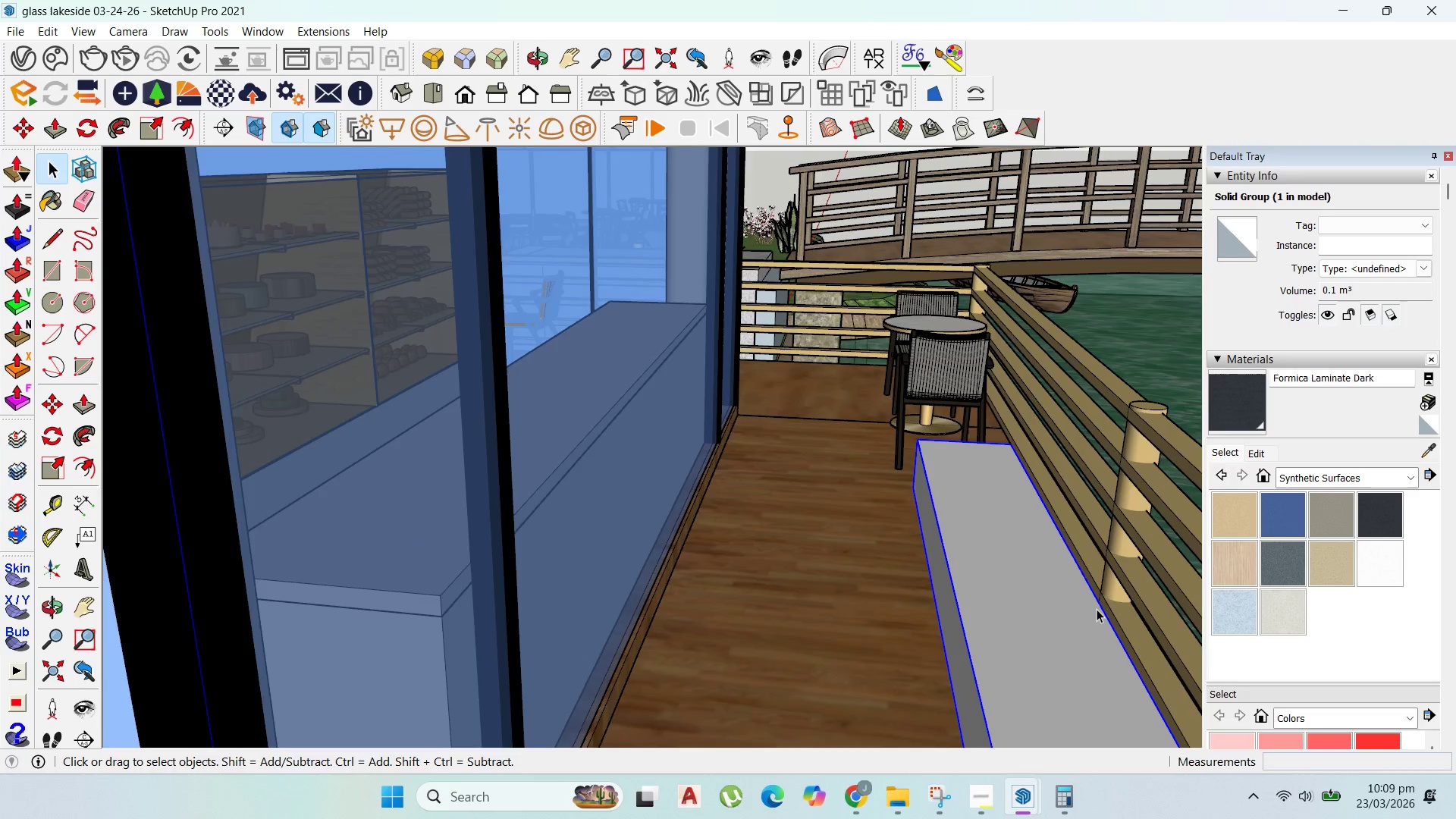 
scroll: coordinate [1097, 609], scroll_direction: up, amount: 9.0
 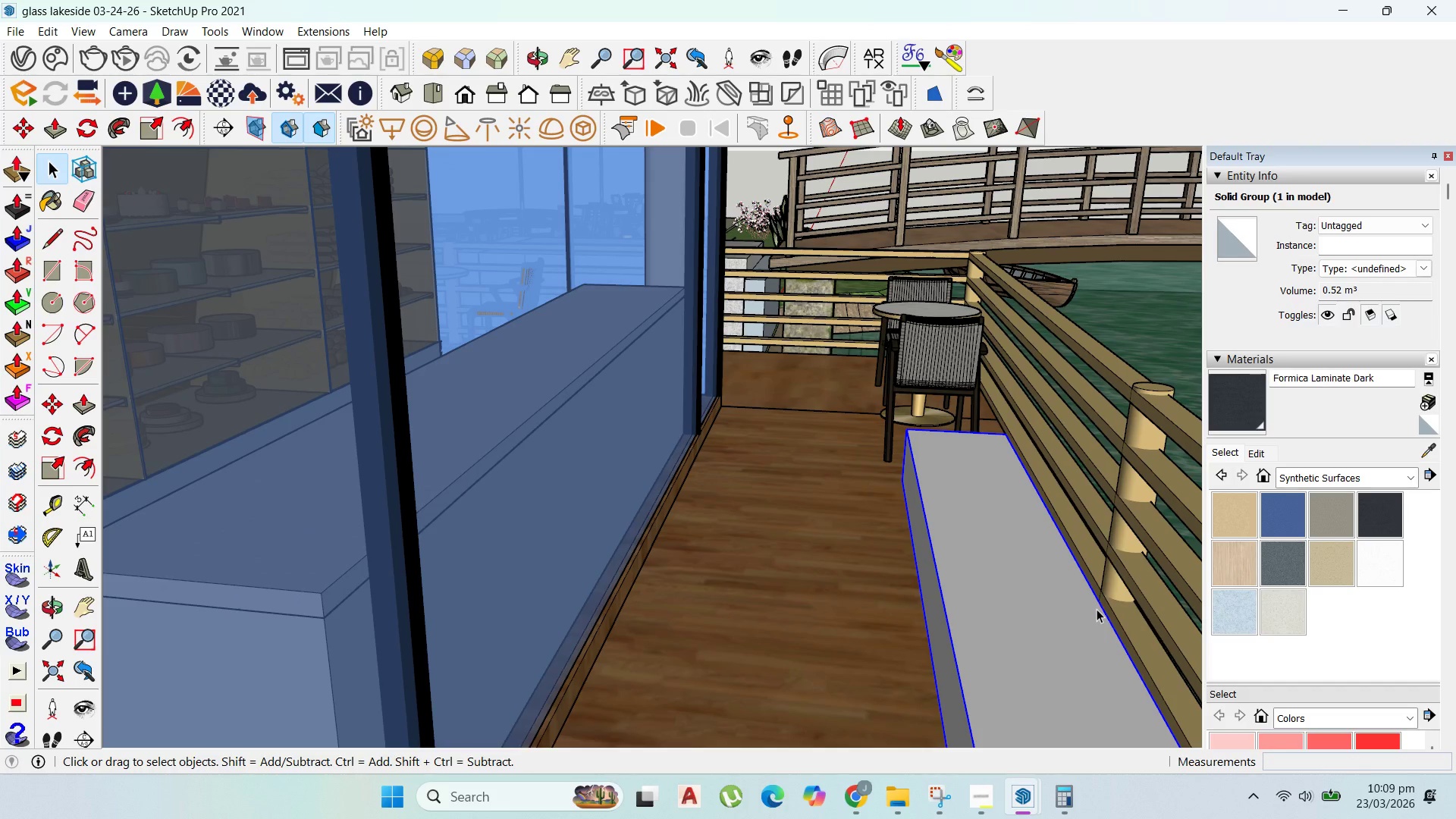 
key(M)
 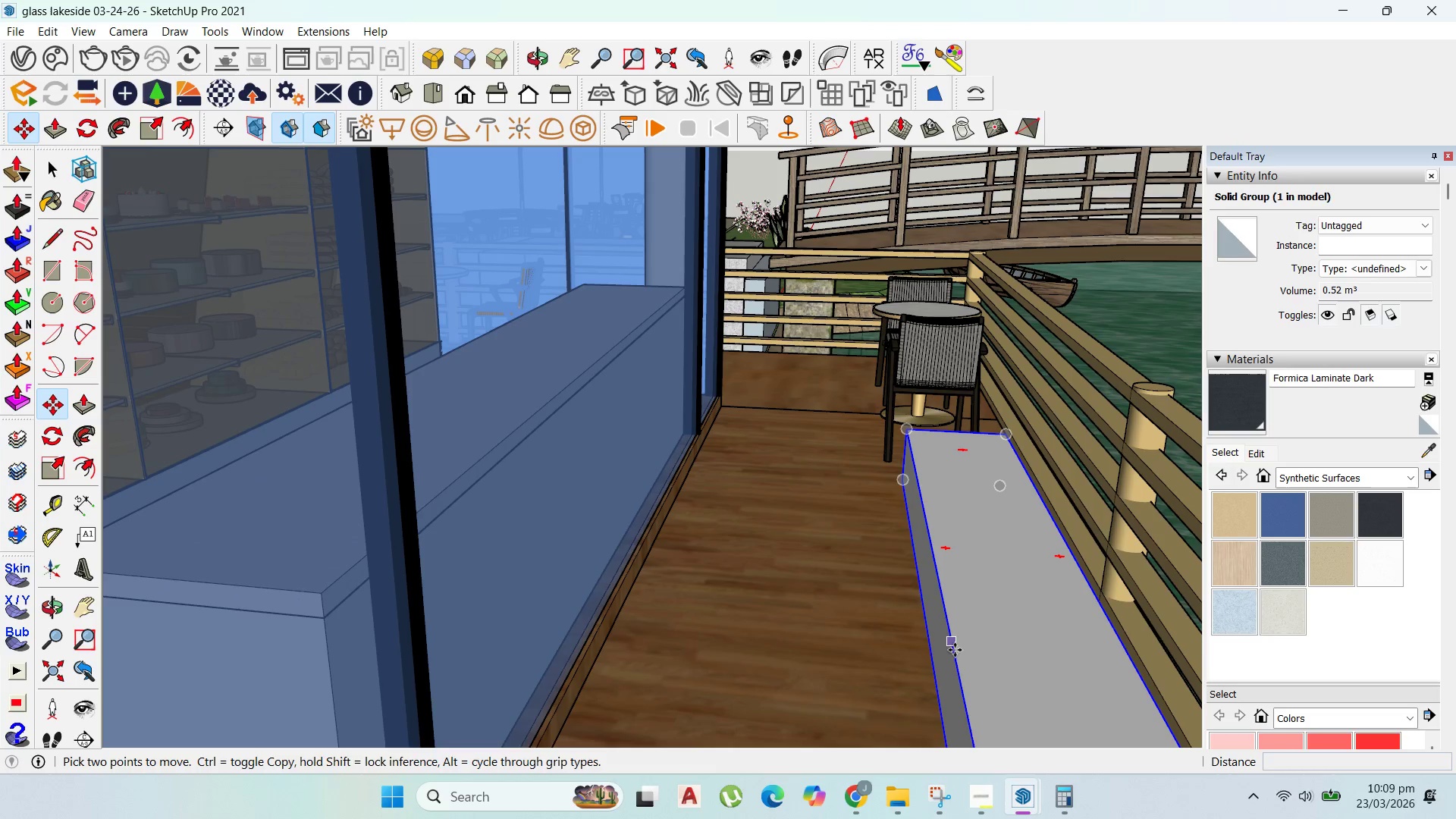 
wait(6.22)
 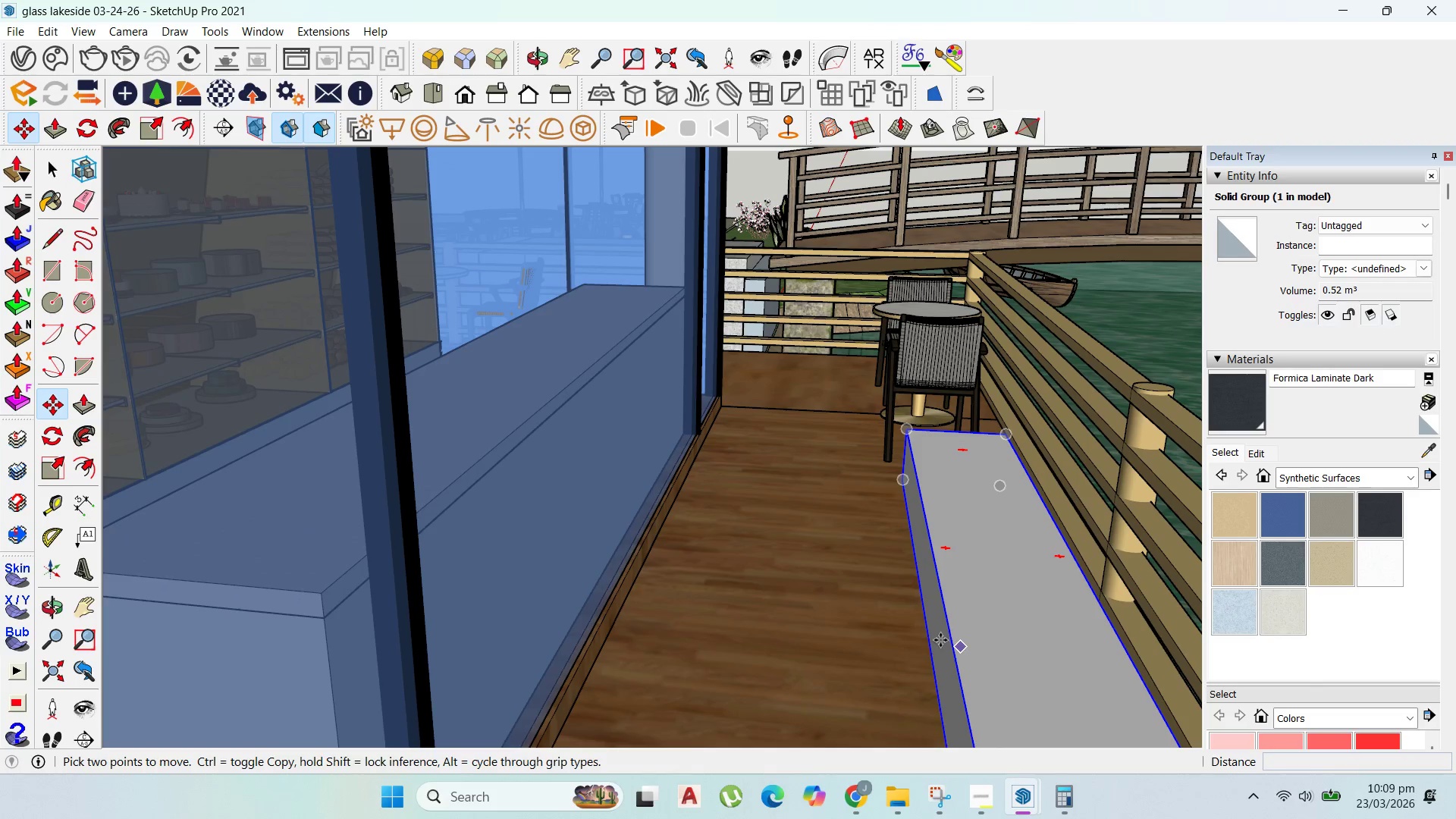 
scroll: coordinate [810, 478], scroll_direction: down, amount: 5.0
 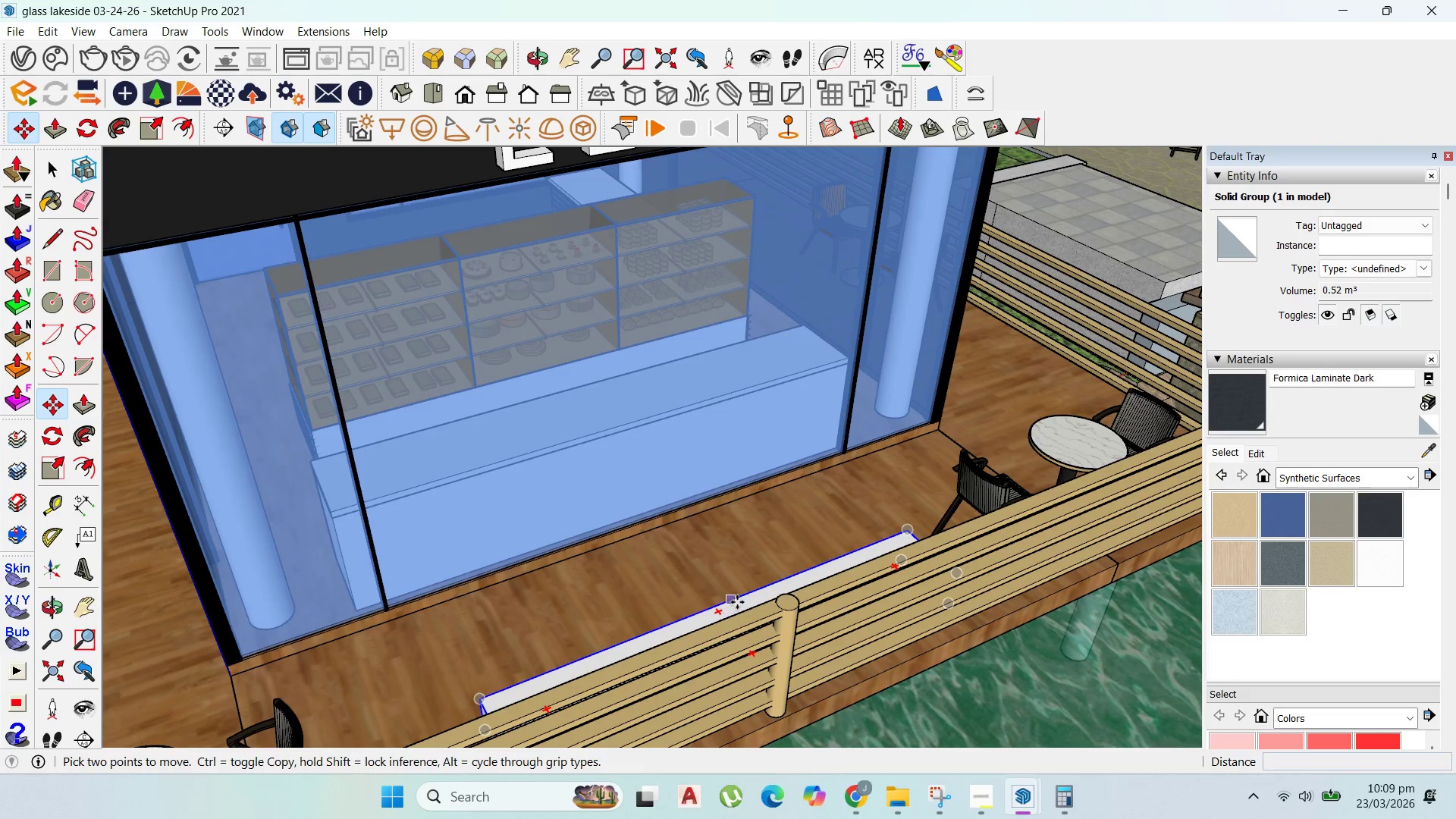 
left_click([717, 606])
 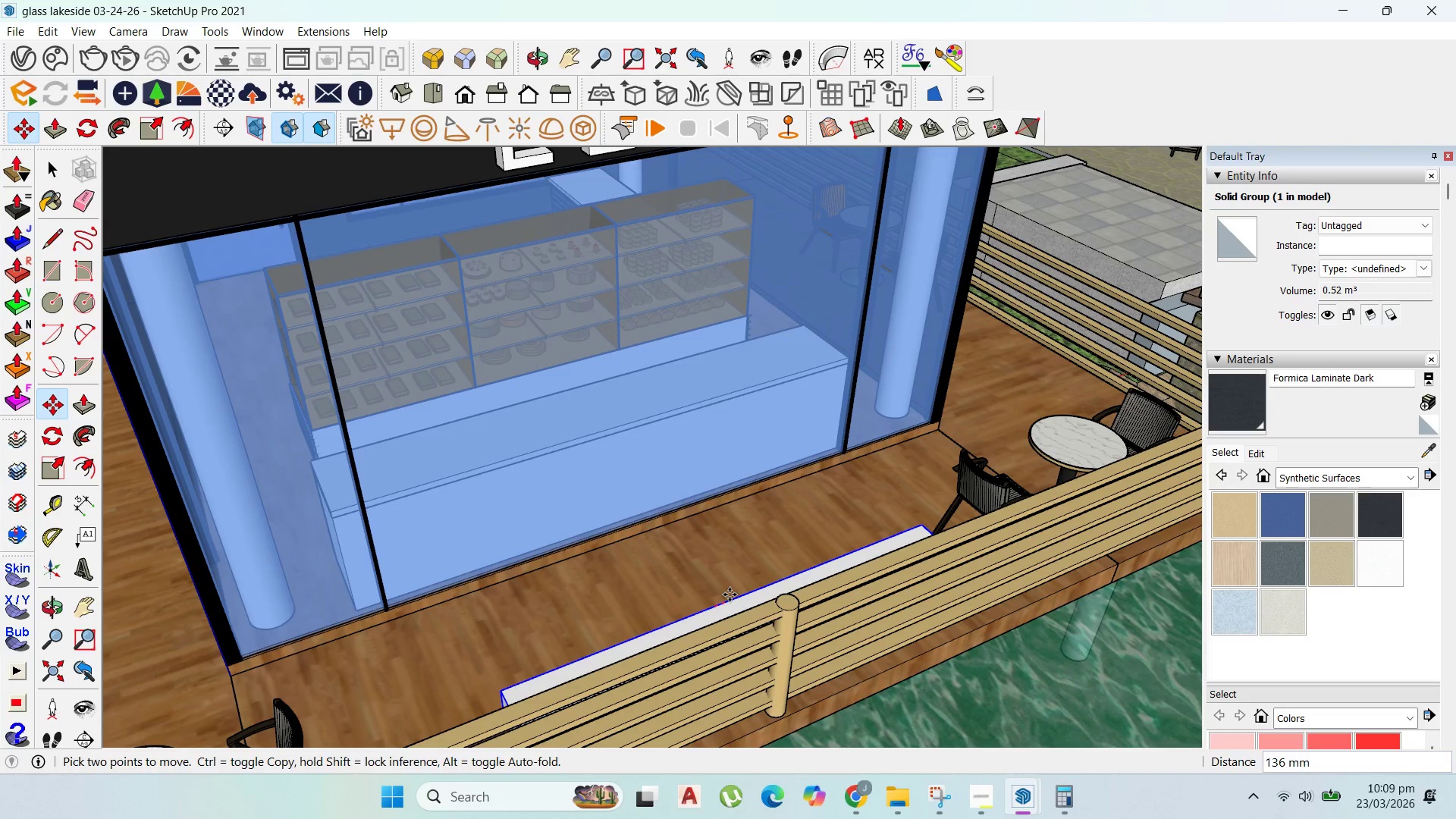 
hold_key(key=ShiftLeft, duration=1.52)
 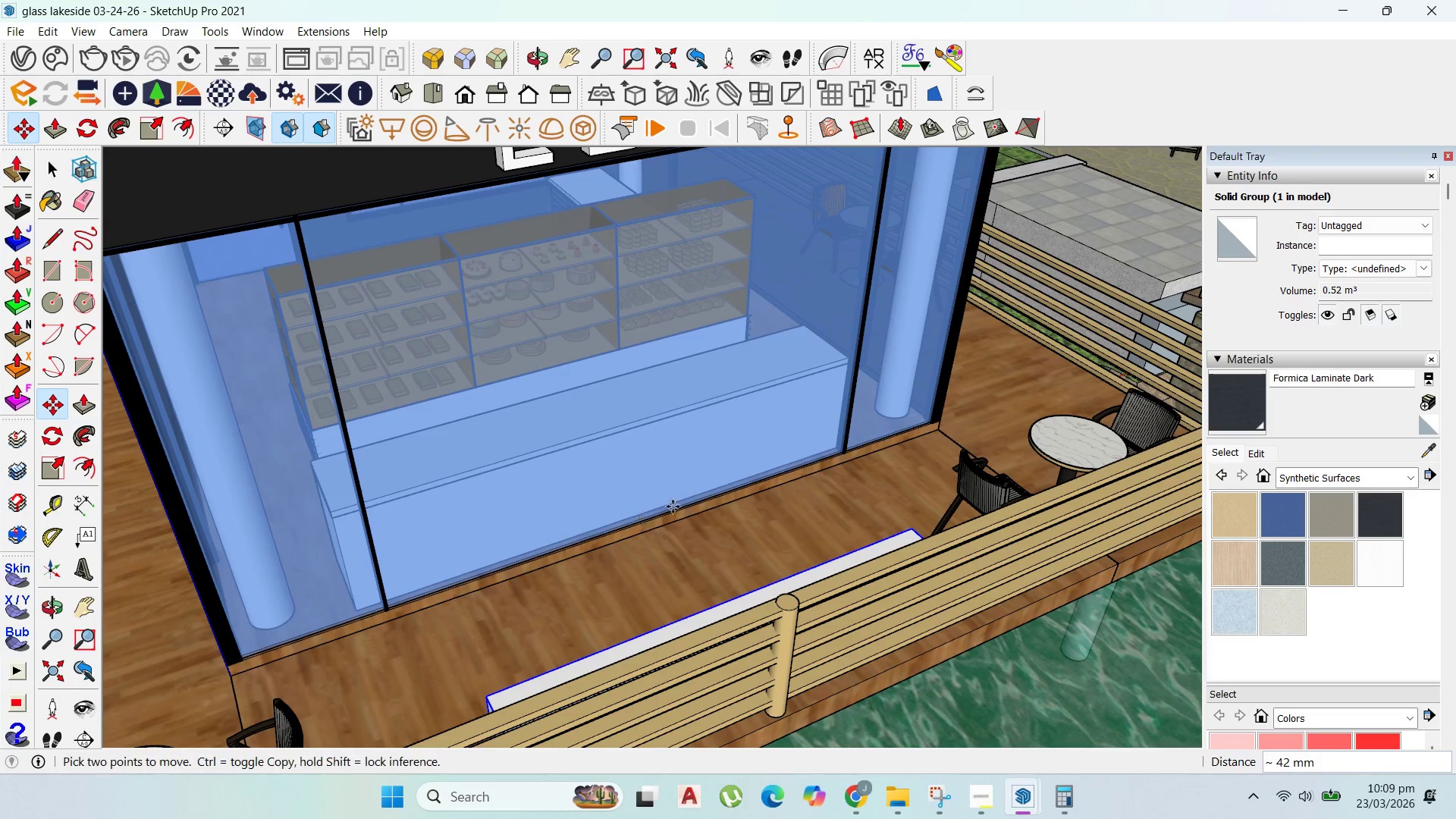 
hold_key(key=ShiftLeft, duration=0.59)
left_click([644, 518])
 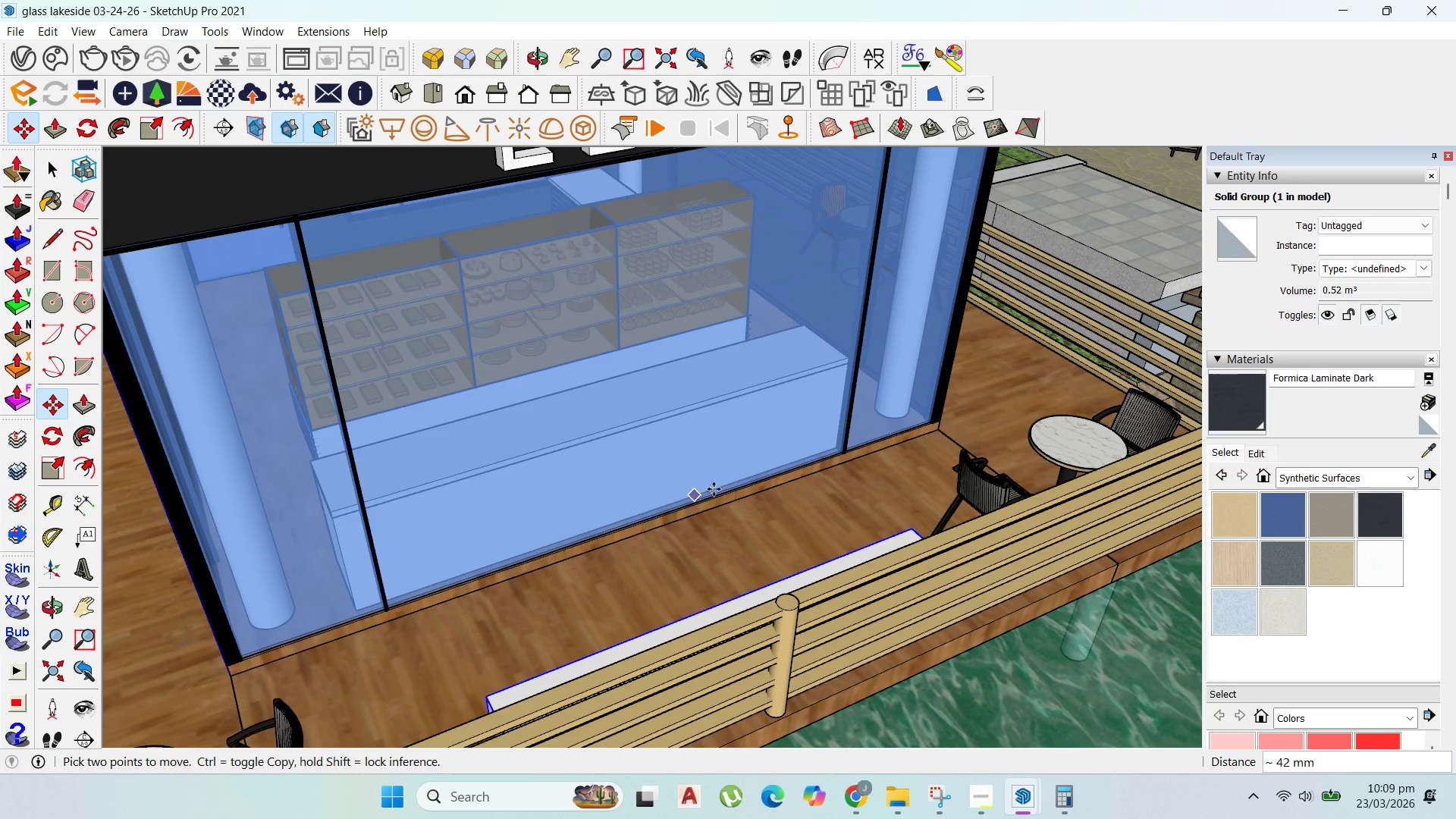 
scroll: coordinate [716, 489], scroll_direction: down, amount: 2.0
 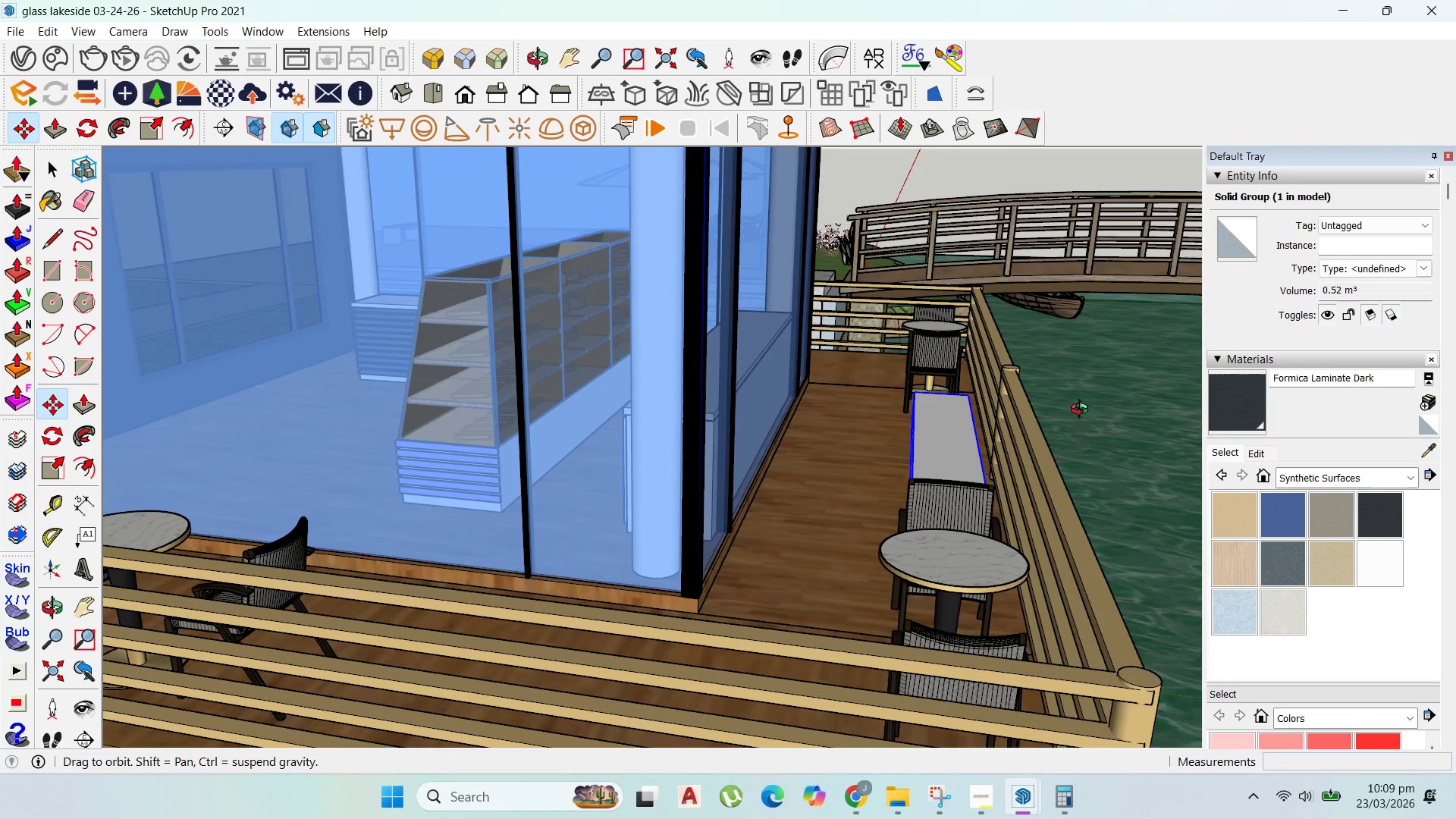 
scroll: coordinate [992, 462], scroll_direction: up, amount: 2.0
 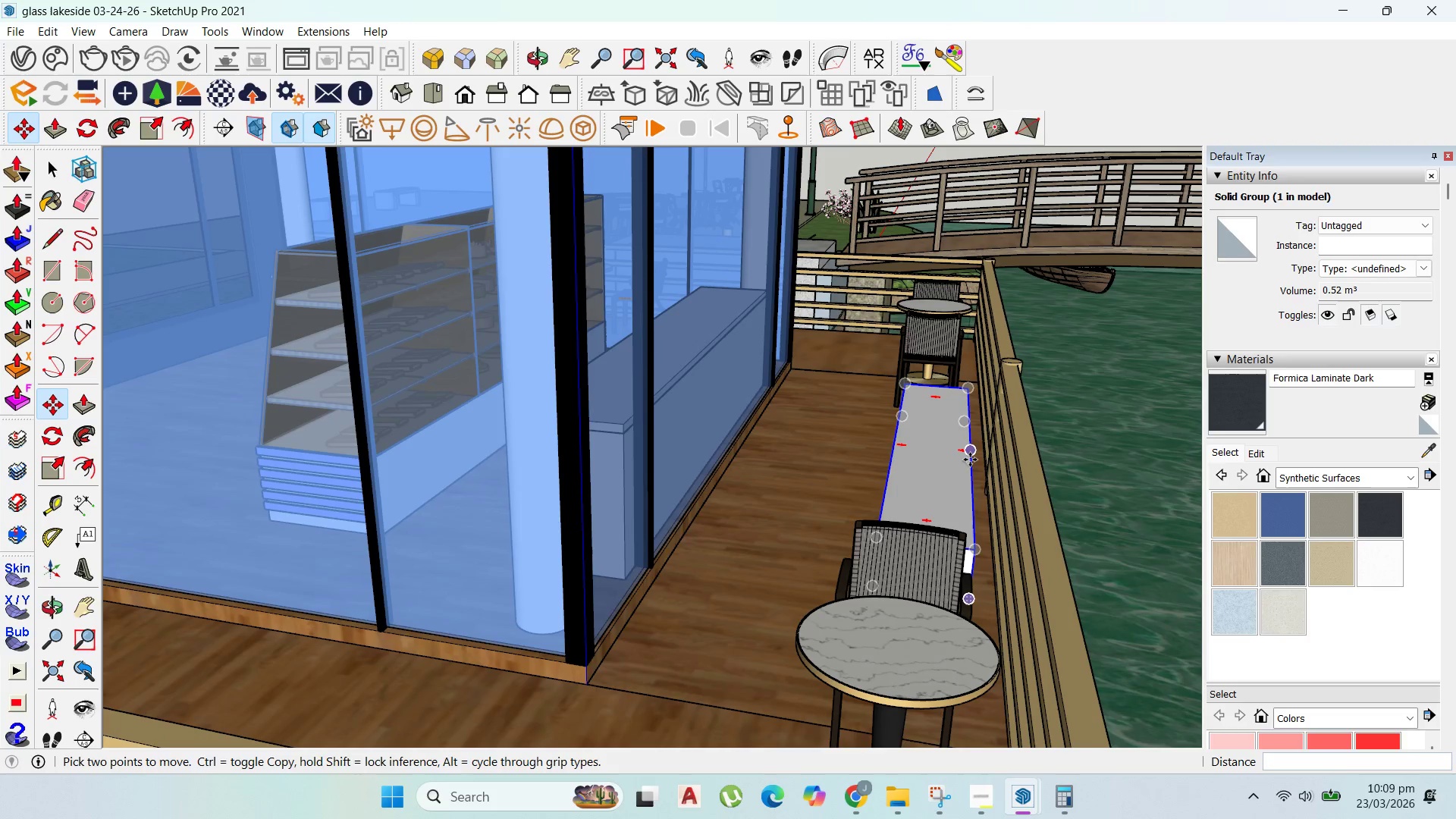 
left_click([970, 459])
 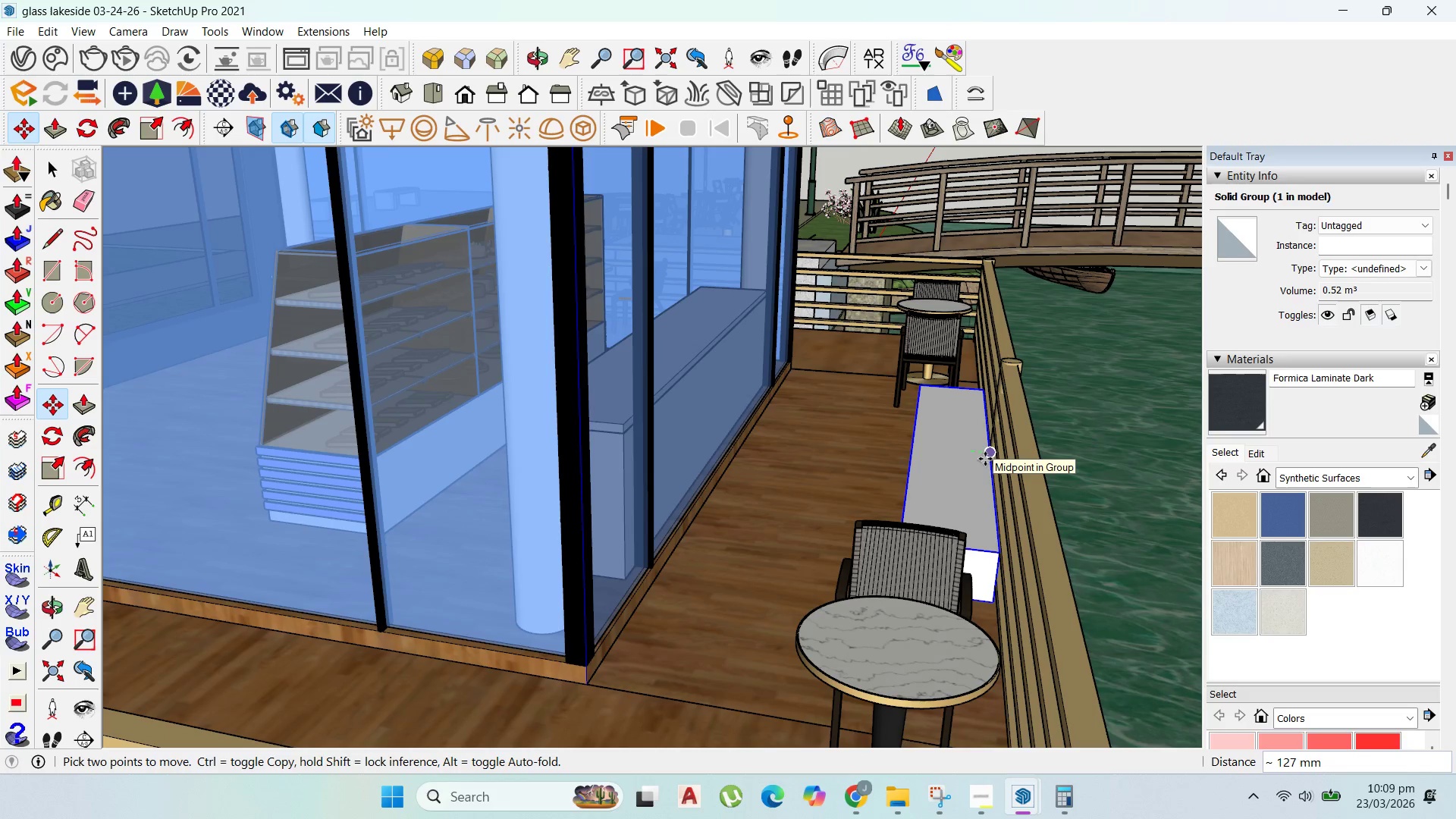 
hold_key(key=ShiftLeft, duration=0.78)
left_click([985, 459])
 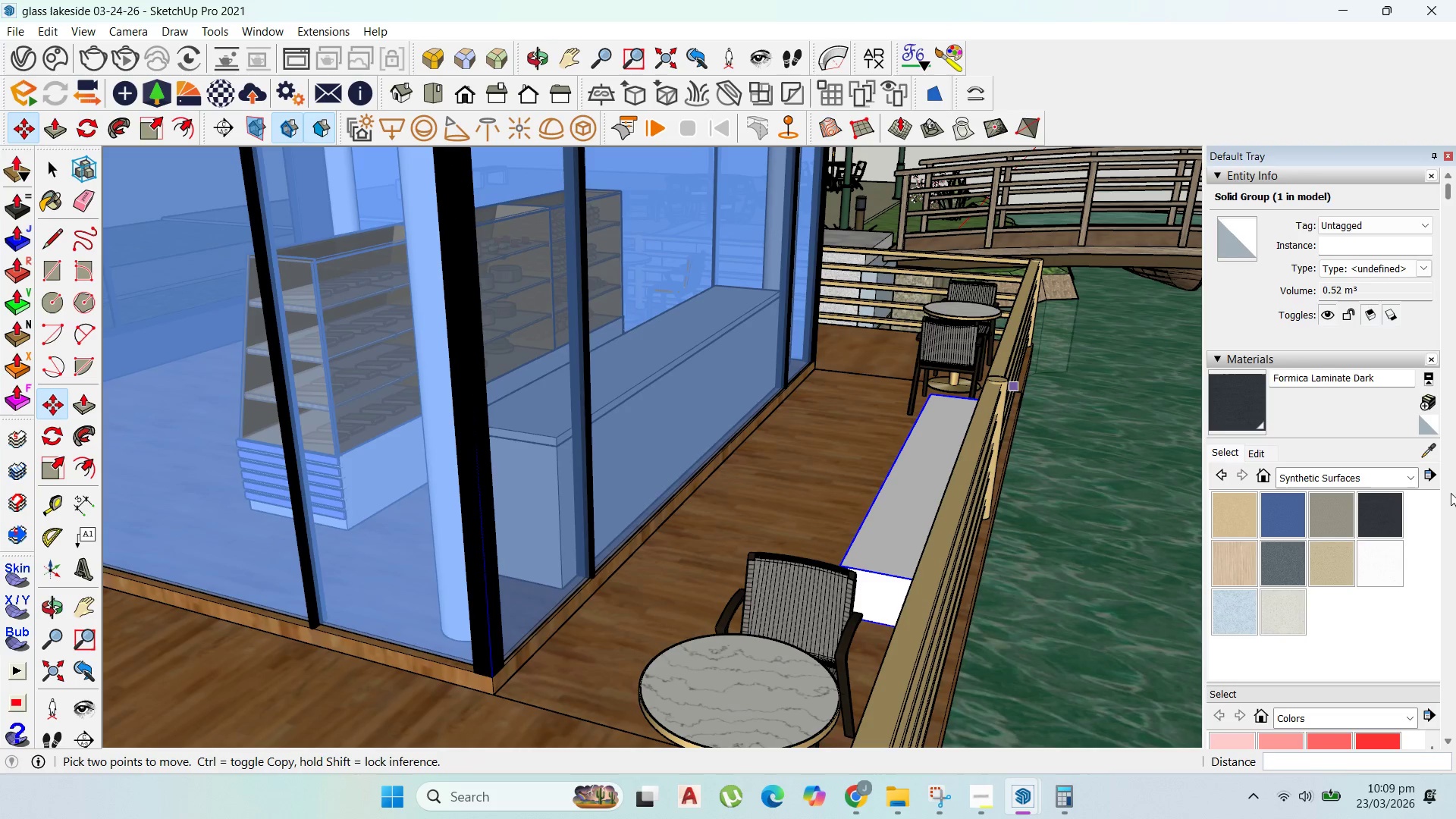 
scroll: coordinate [943, 491], scroll_direction: up, amount: 4.0
 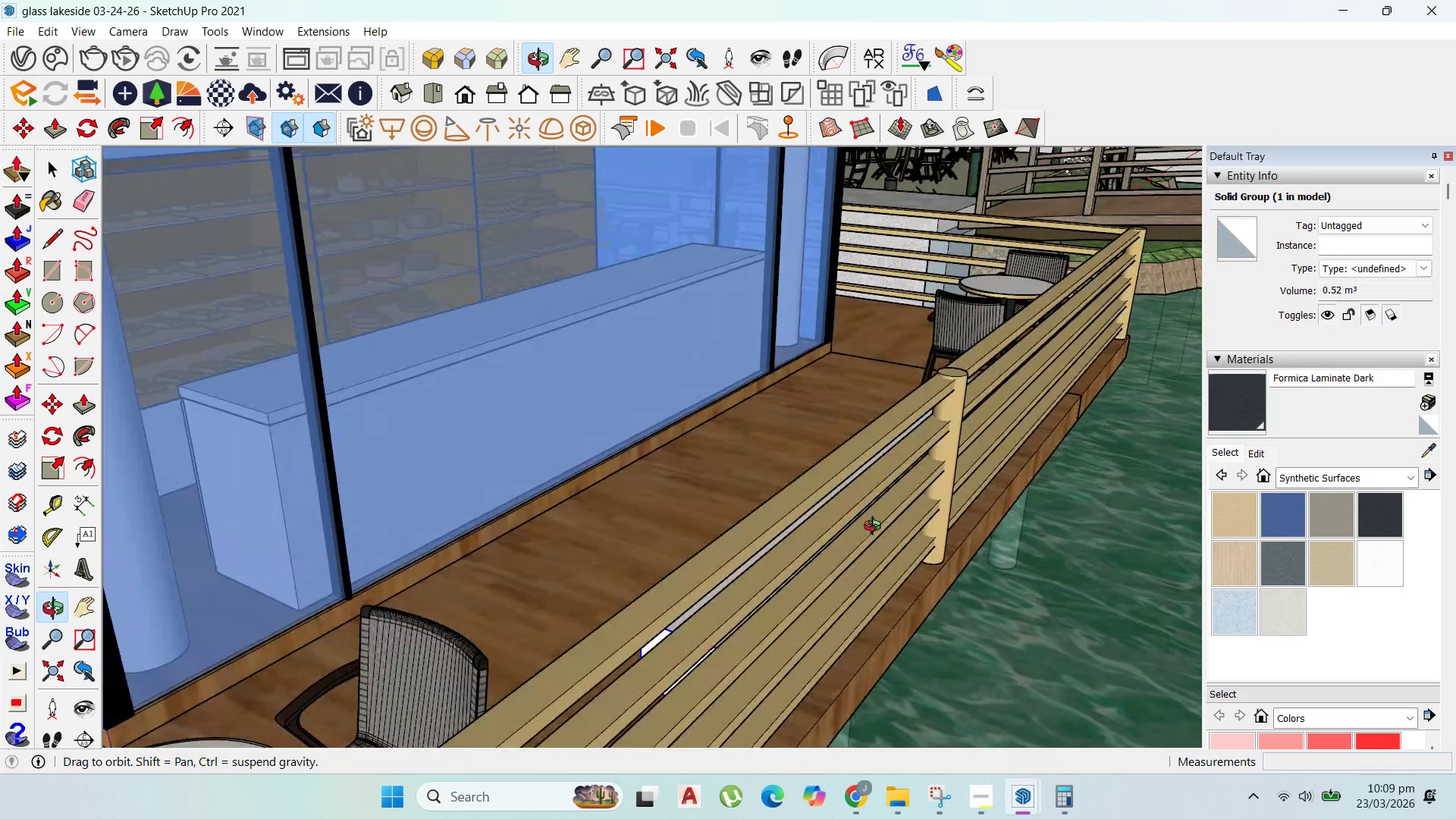 
scroll: coordinate [1111, 308], scroll_direction: down, amount: 14.0
 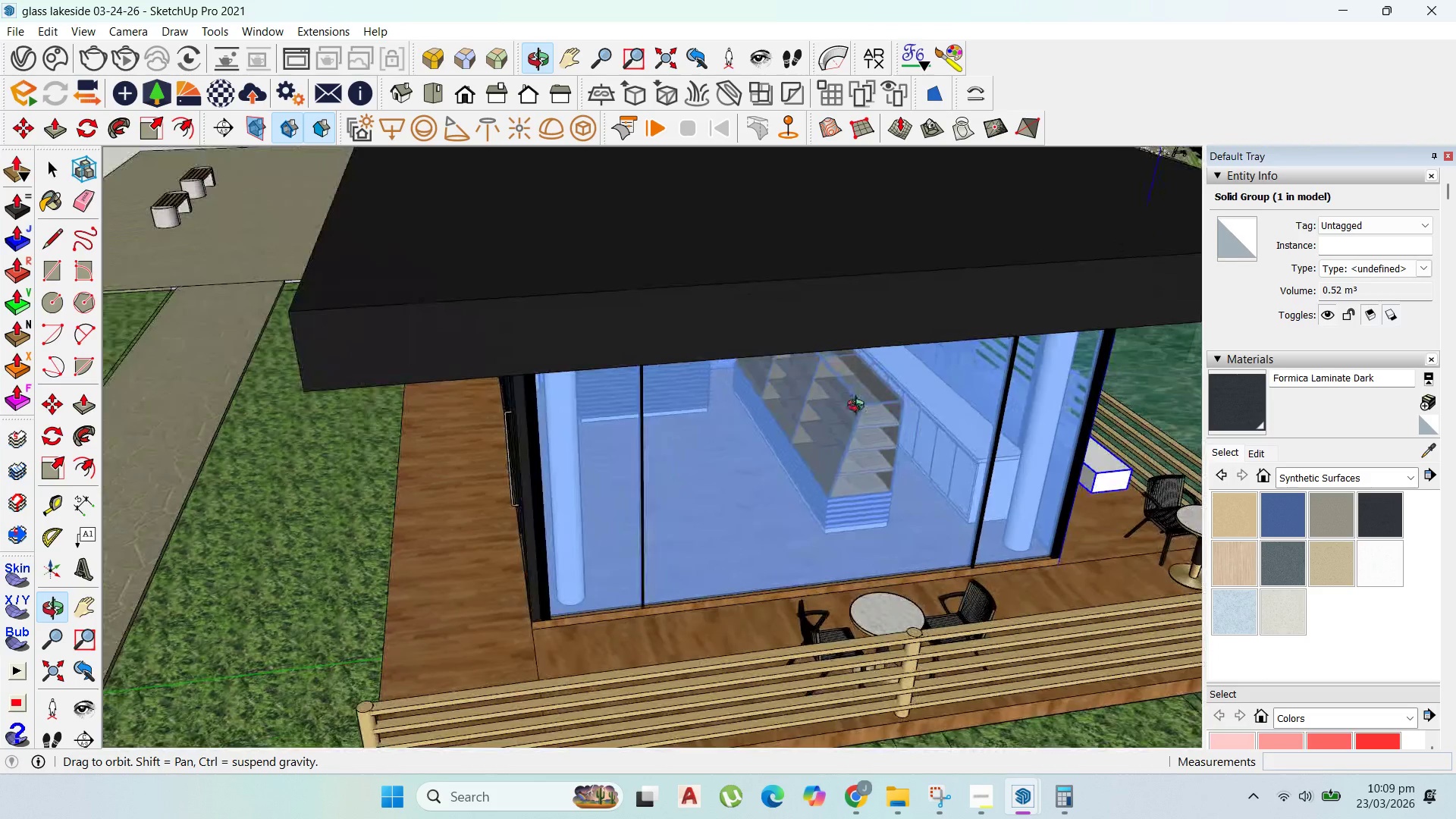 
key(Control+C)
 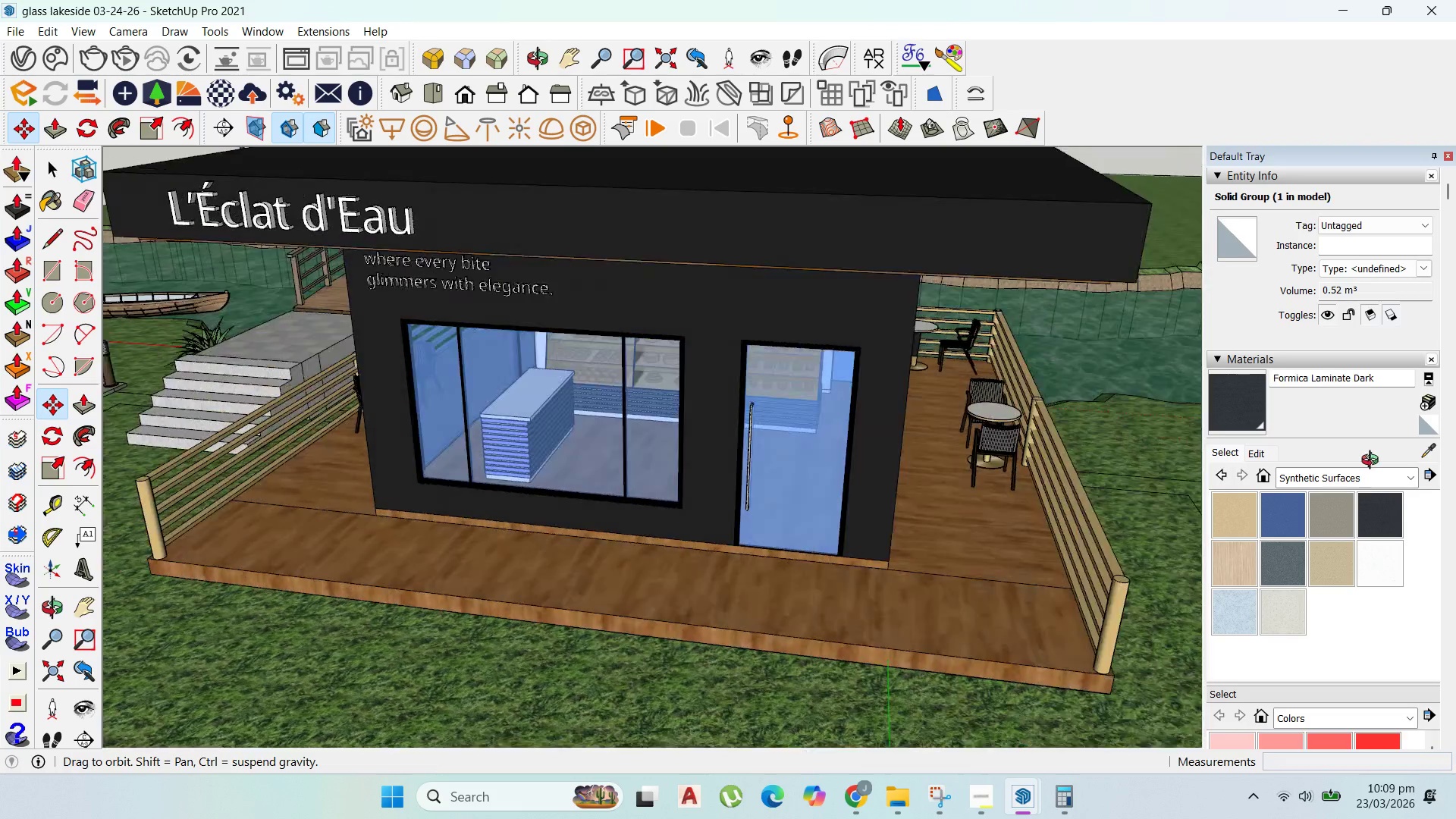 
key(Control+V)
 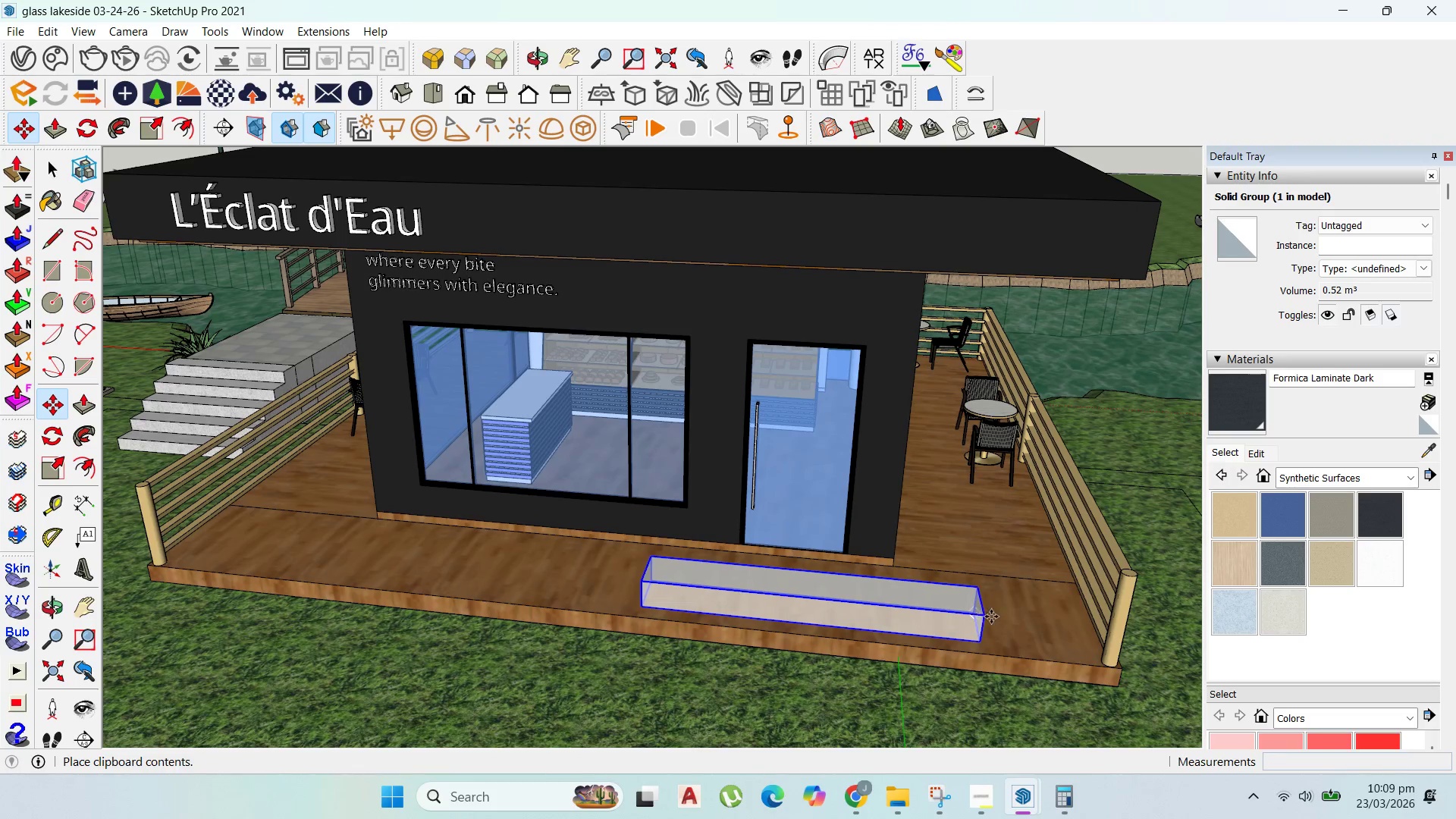 
left_click([992, 616])
 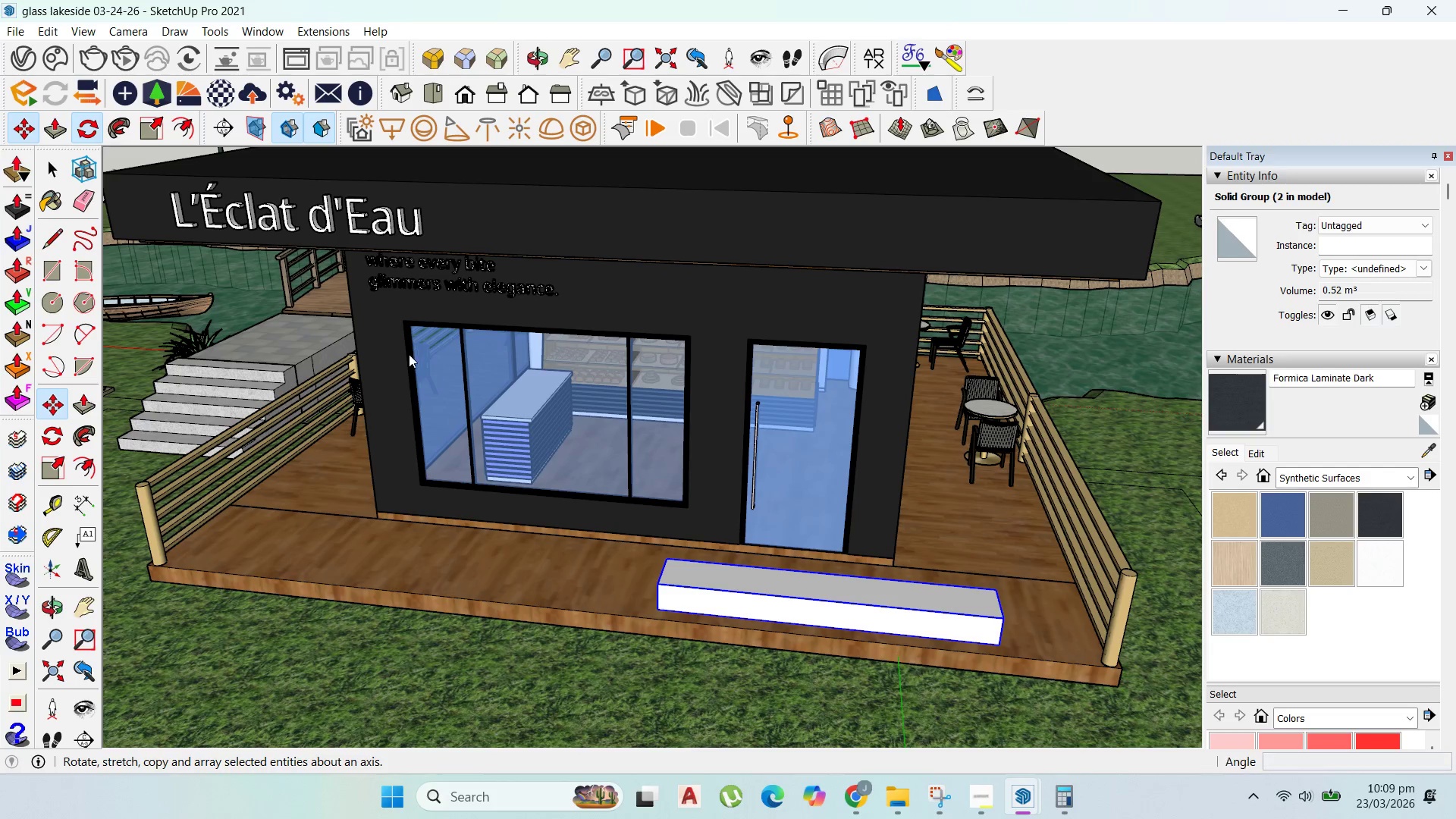 
left_click_drag(start_coordinate=[810, 592], to_coordinate=[827, 590])
 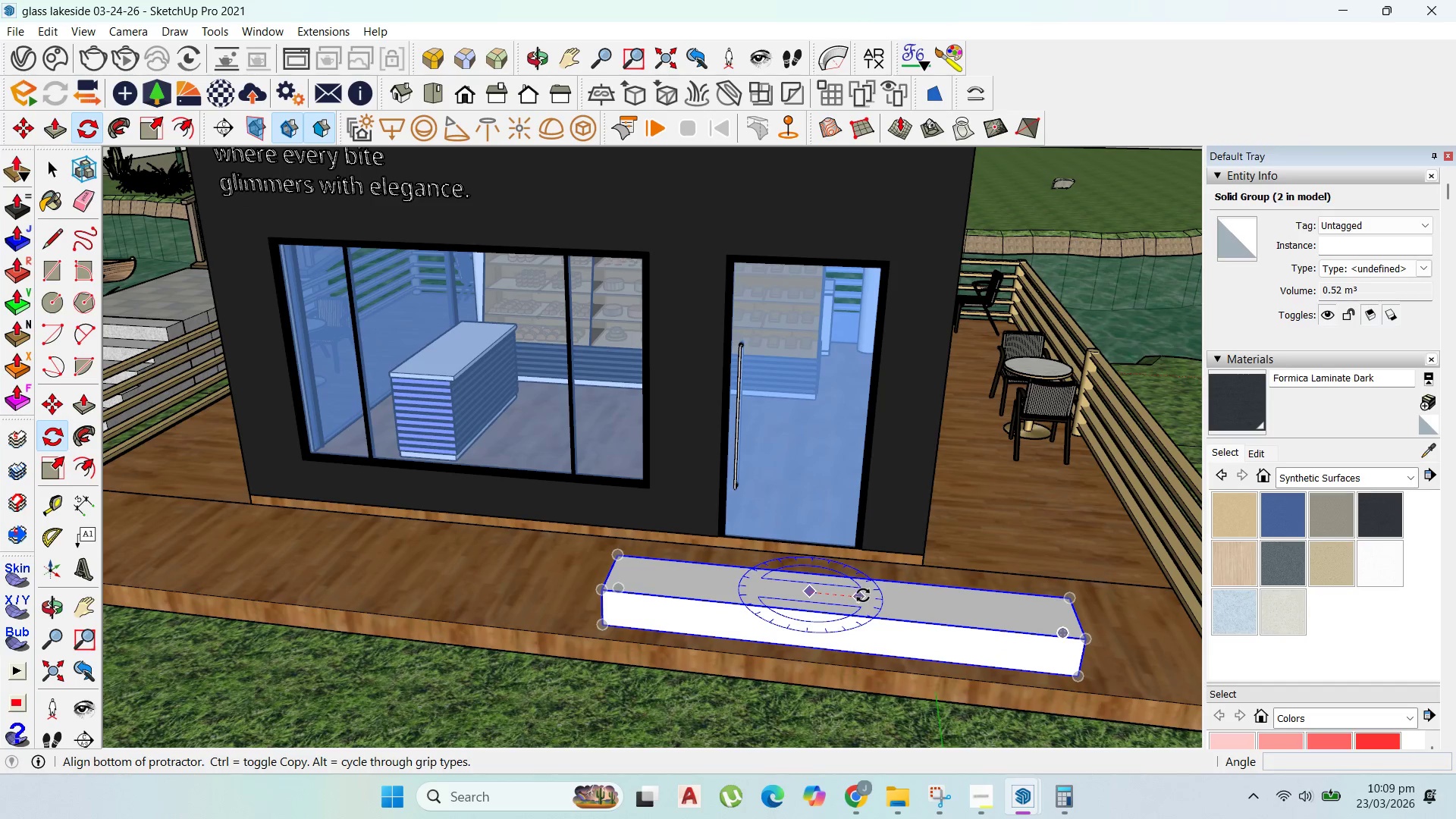 
scroll: coordinate [810, 592], scroll_direction: up, amount: 4.0
 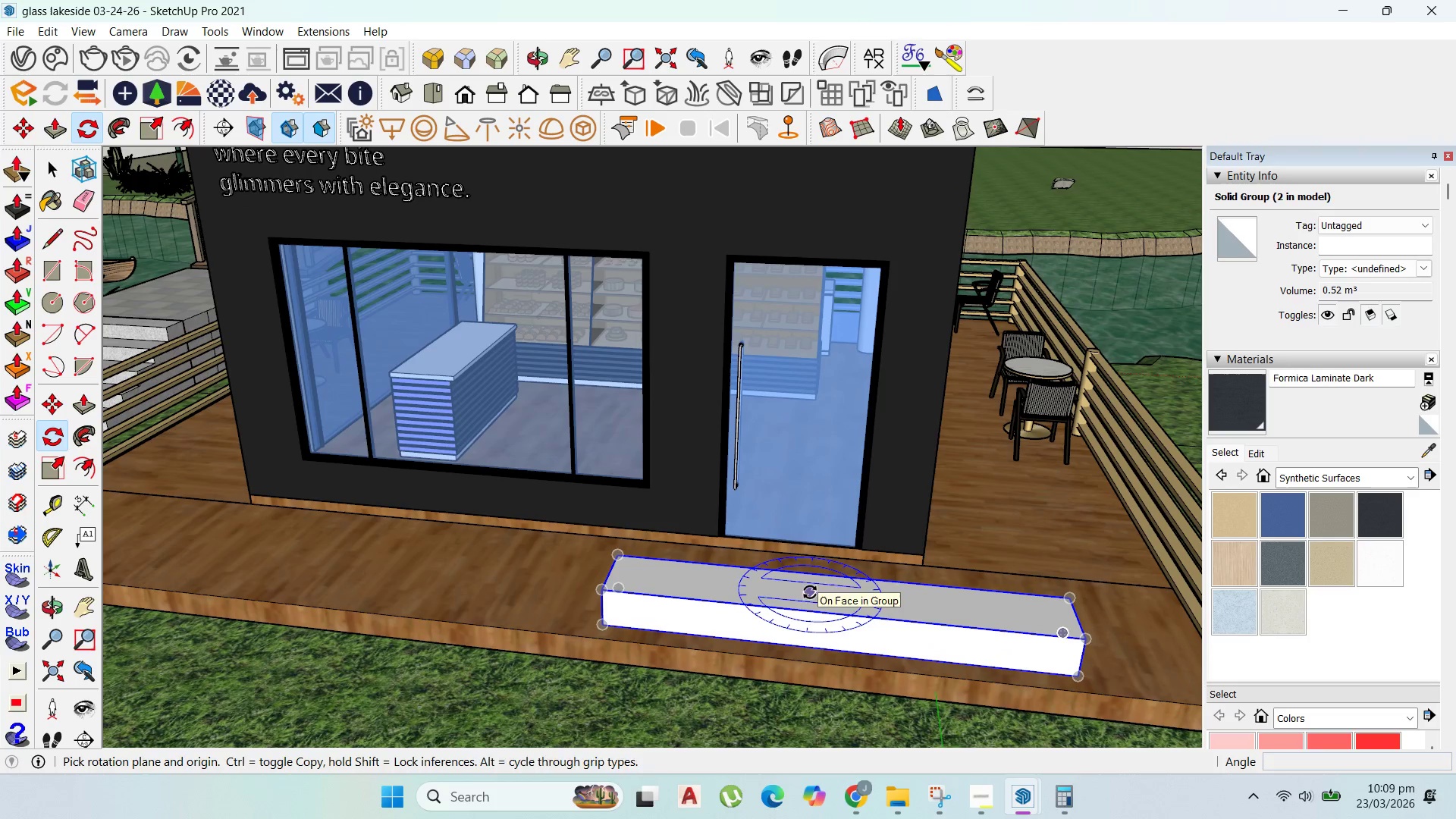 
left_click_drag(start_coordinate=[863, 595], to_coordinate=[871, 594])
 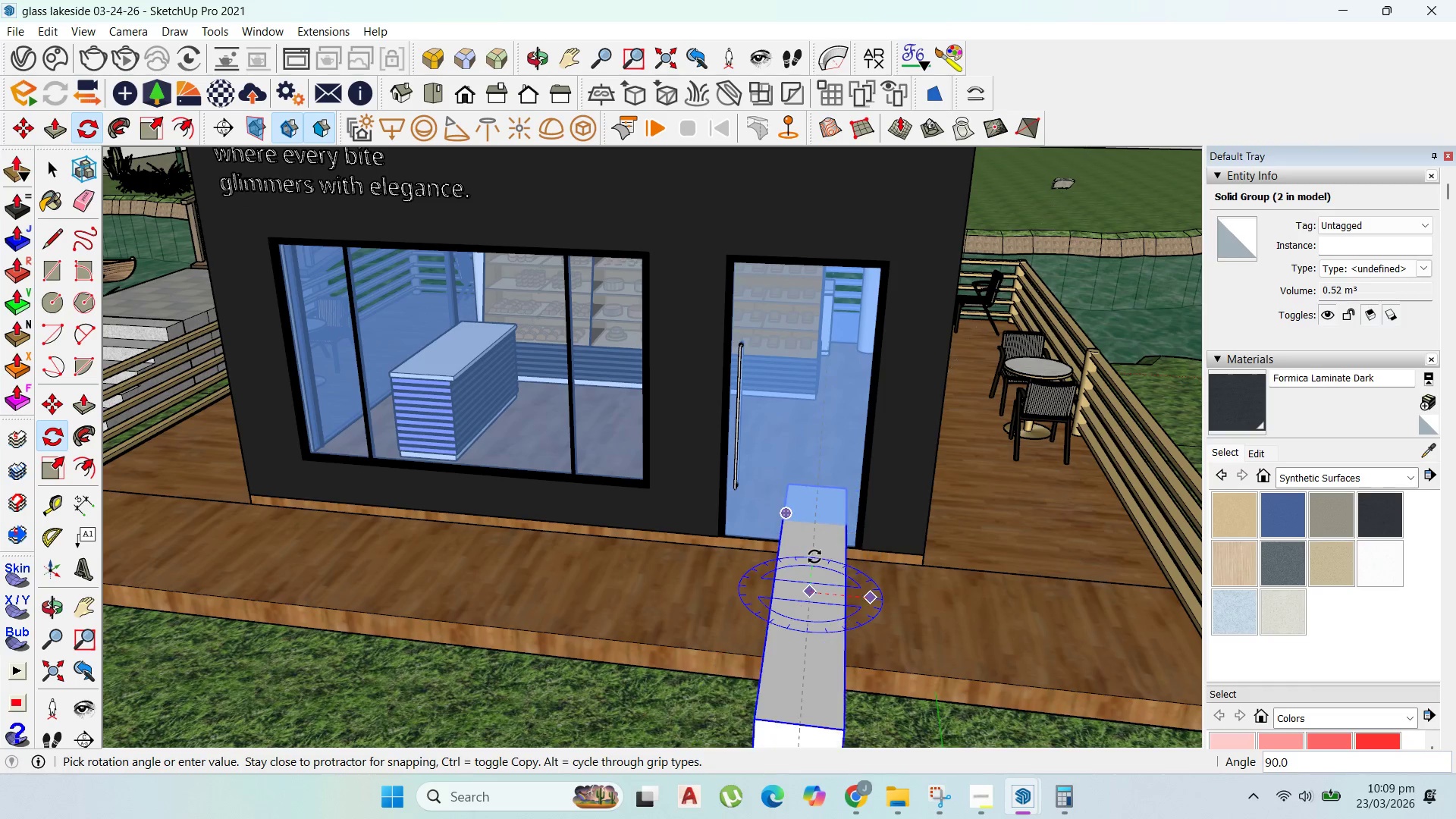 
left_click([814, 557])
 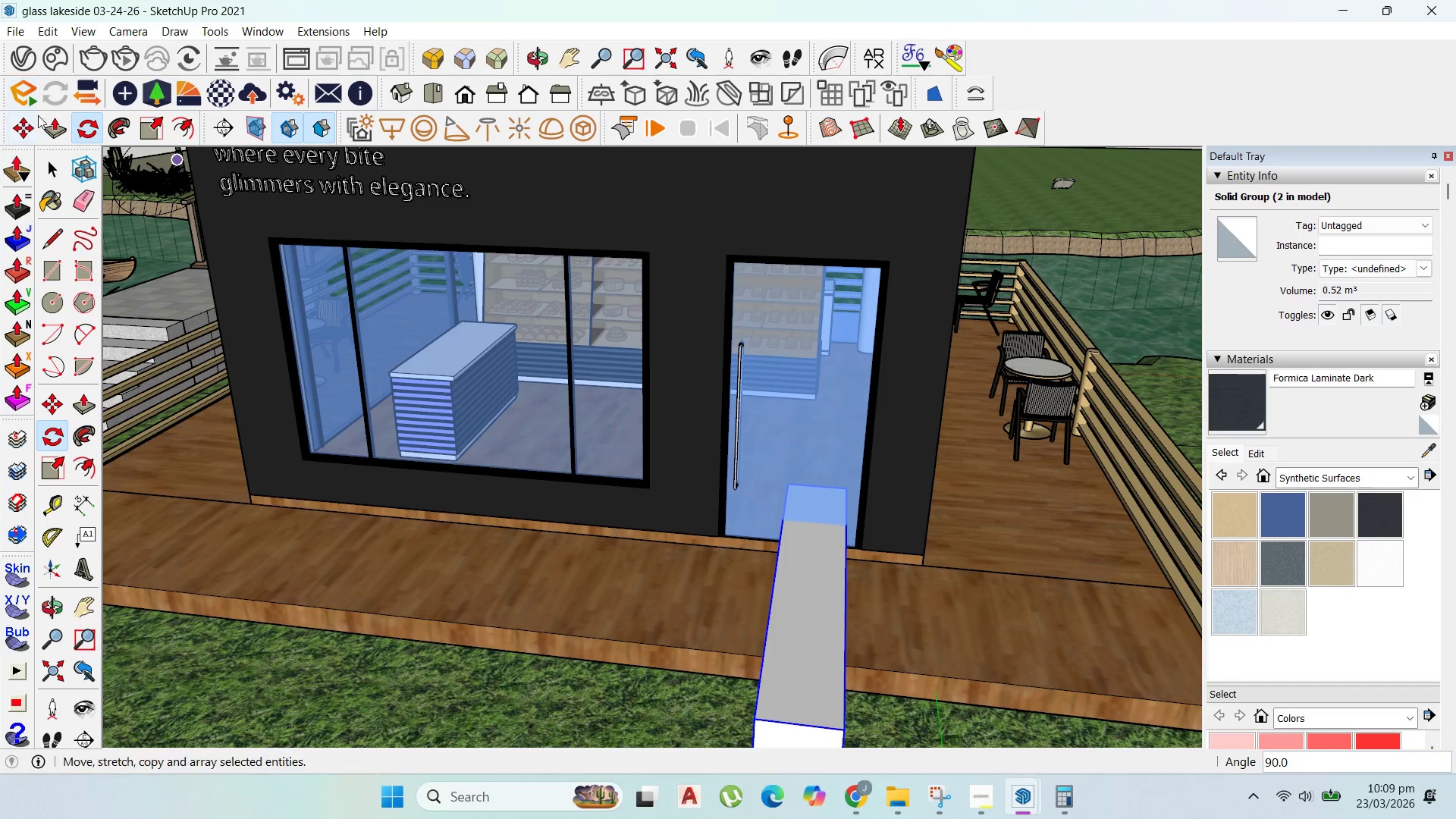 
left_click([23, 124])
 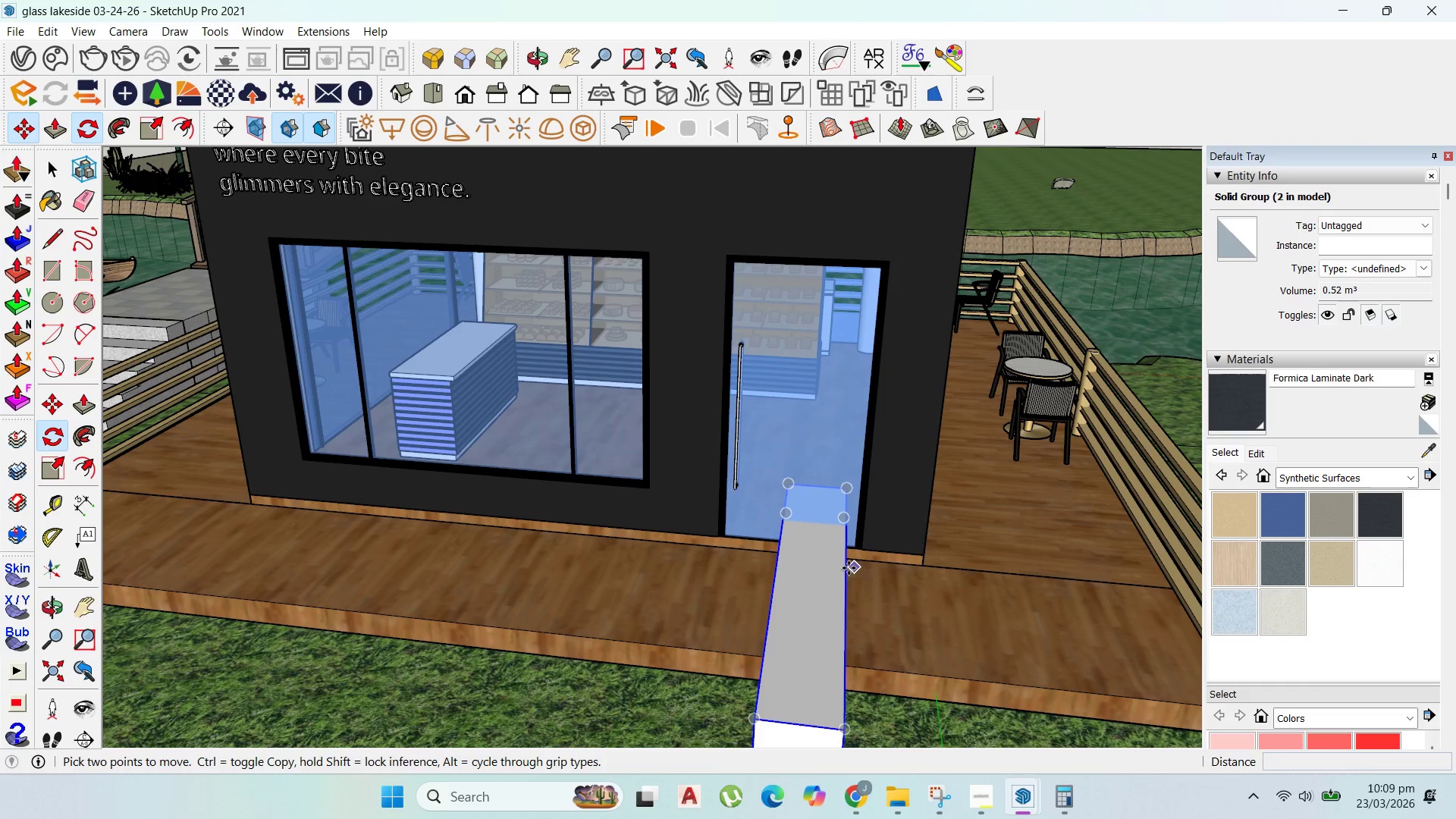 
left_click([847, 568])
 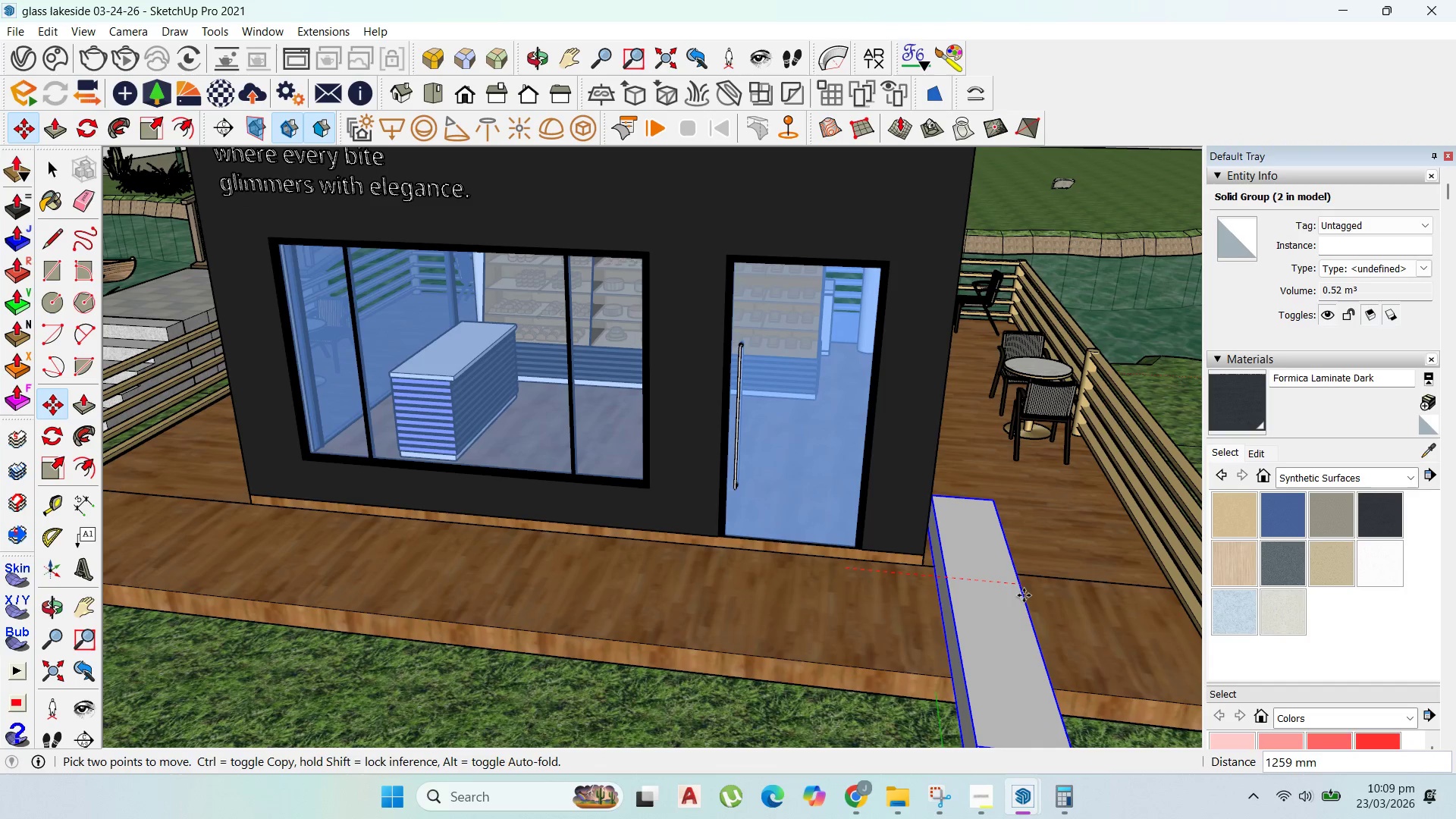 
hold_key(key=ShiftLeft, duration=1.02)
 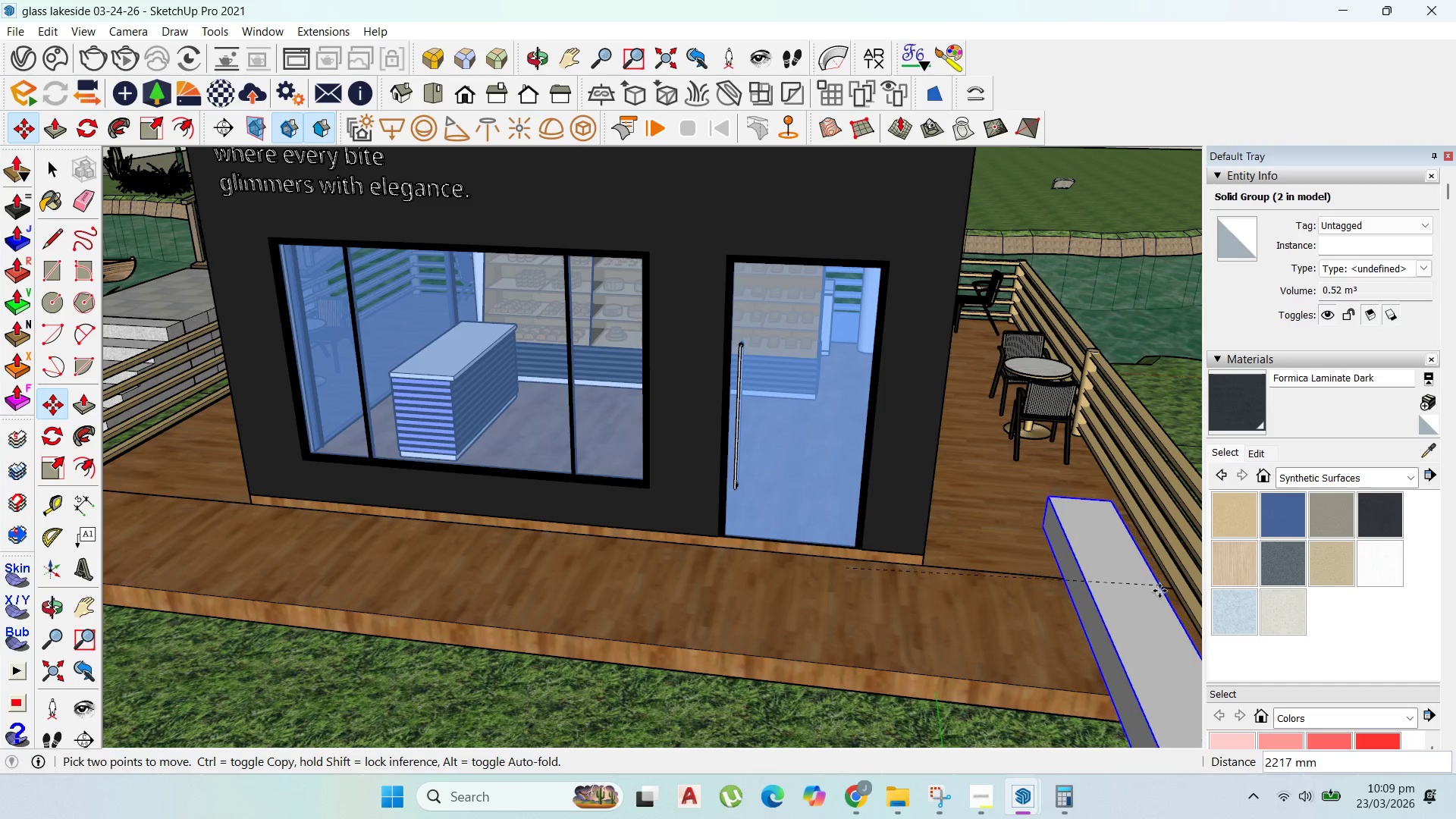 
hold_key(key=ShiftLeft, duration=1.5)
 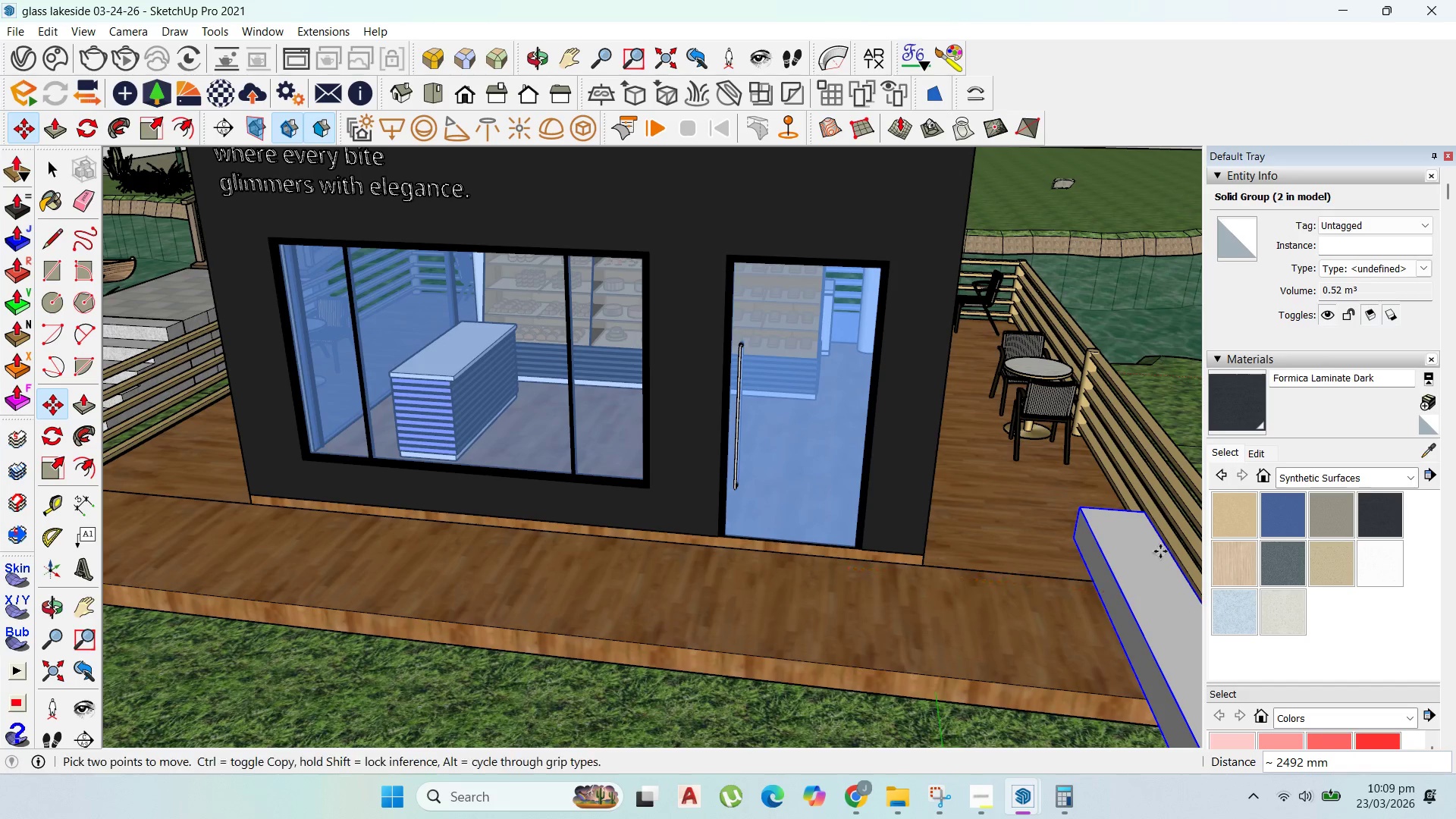 
hold_key(key=ShiftLeft, duration=0.72)
left_click([1181, 555])
 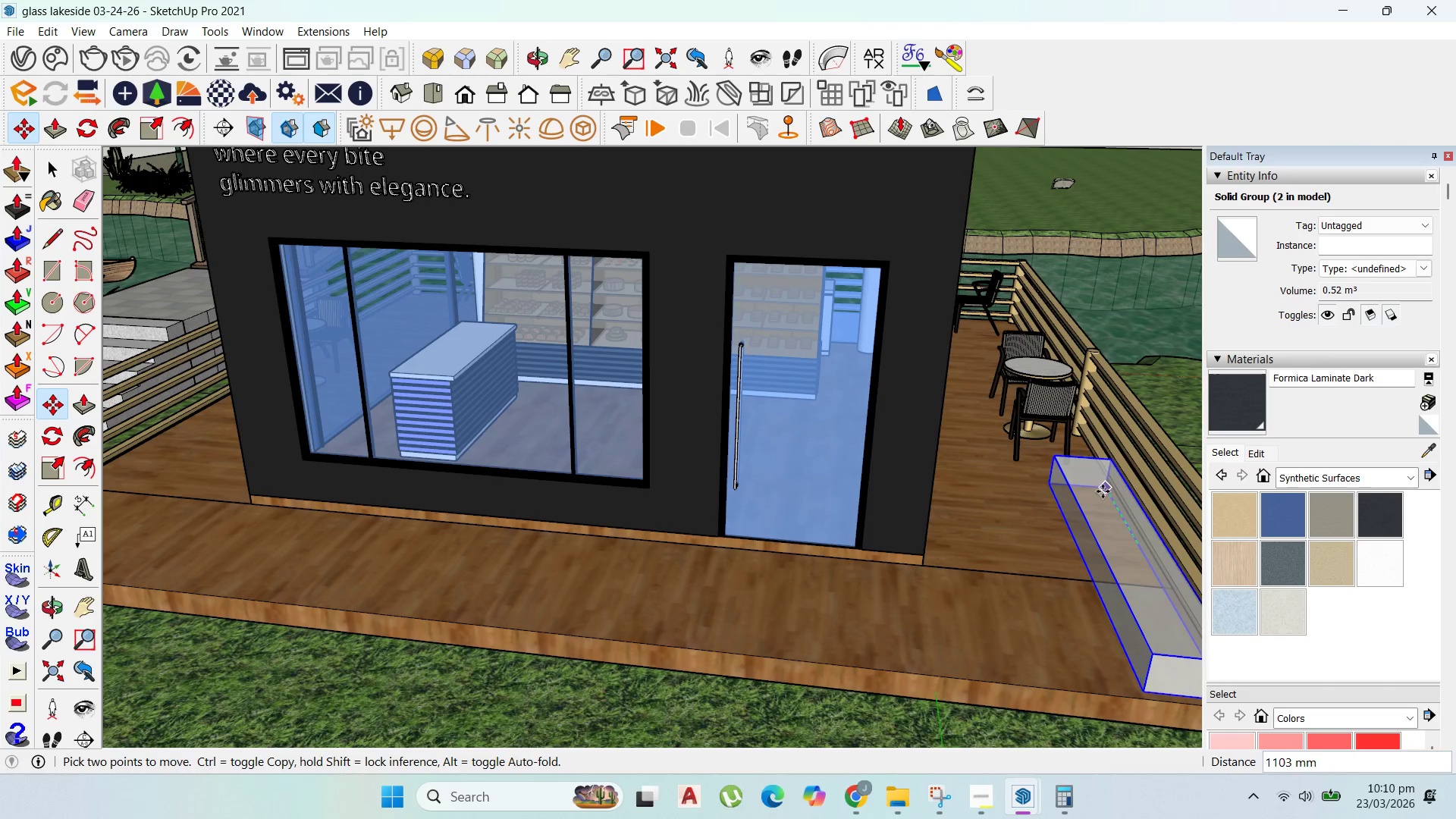 
left_click([1105, 492])
 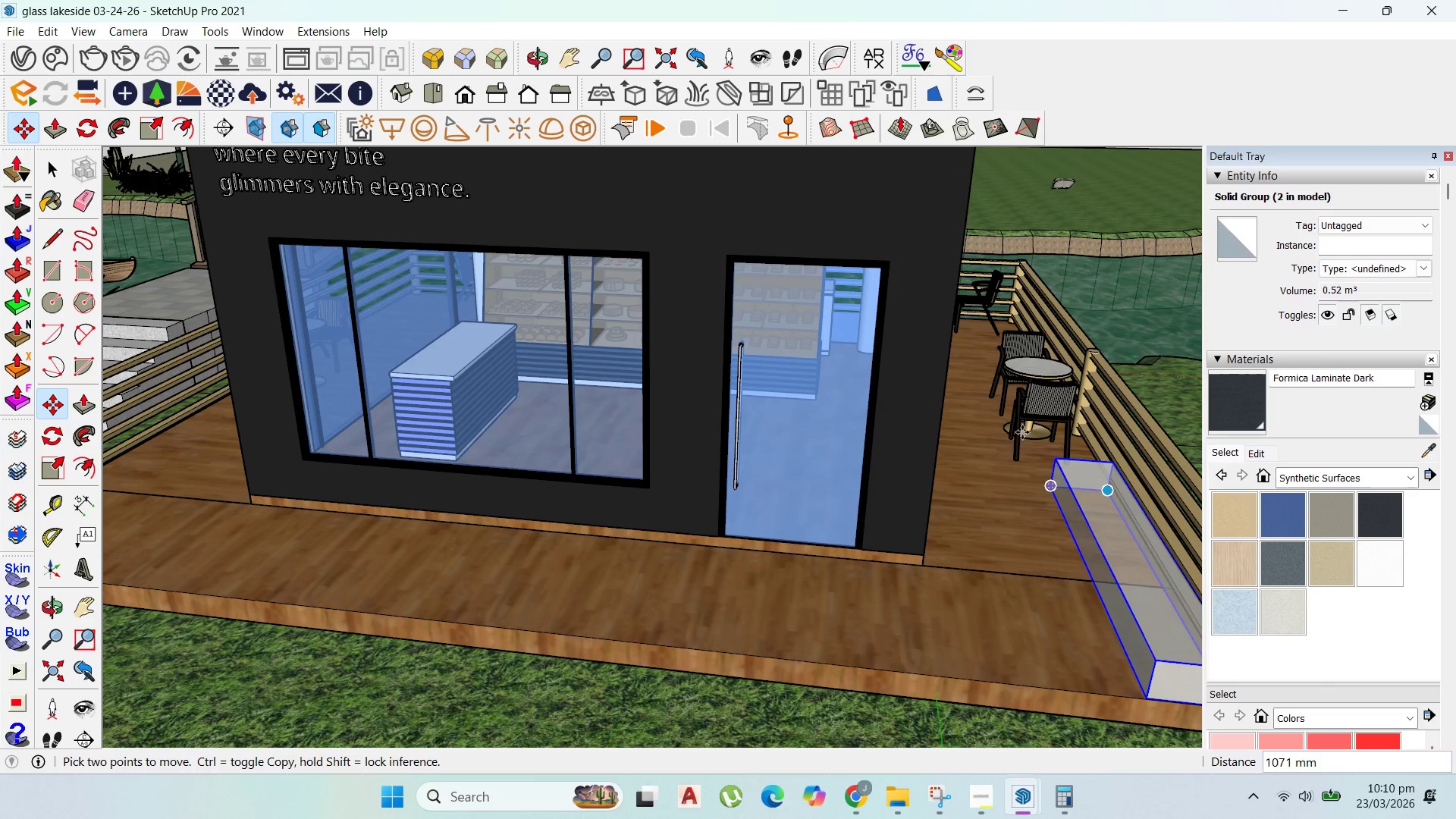 
scroll: coordinate [1025, 432], scroll_direction: down, amount: 4.0
 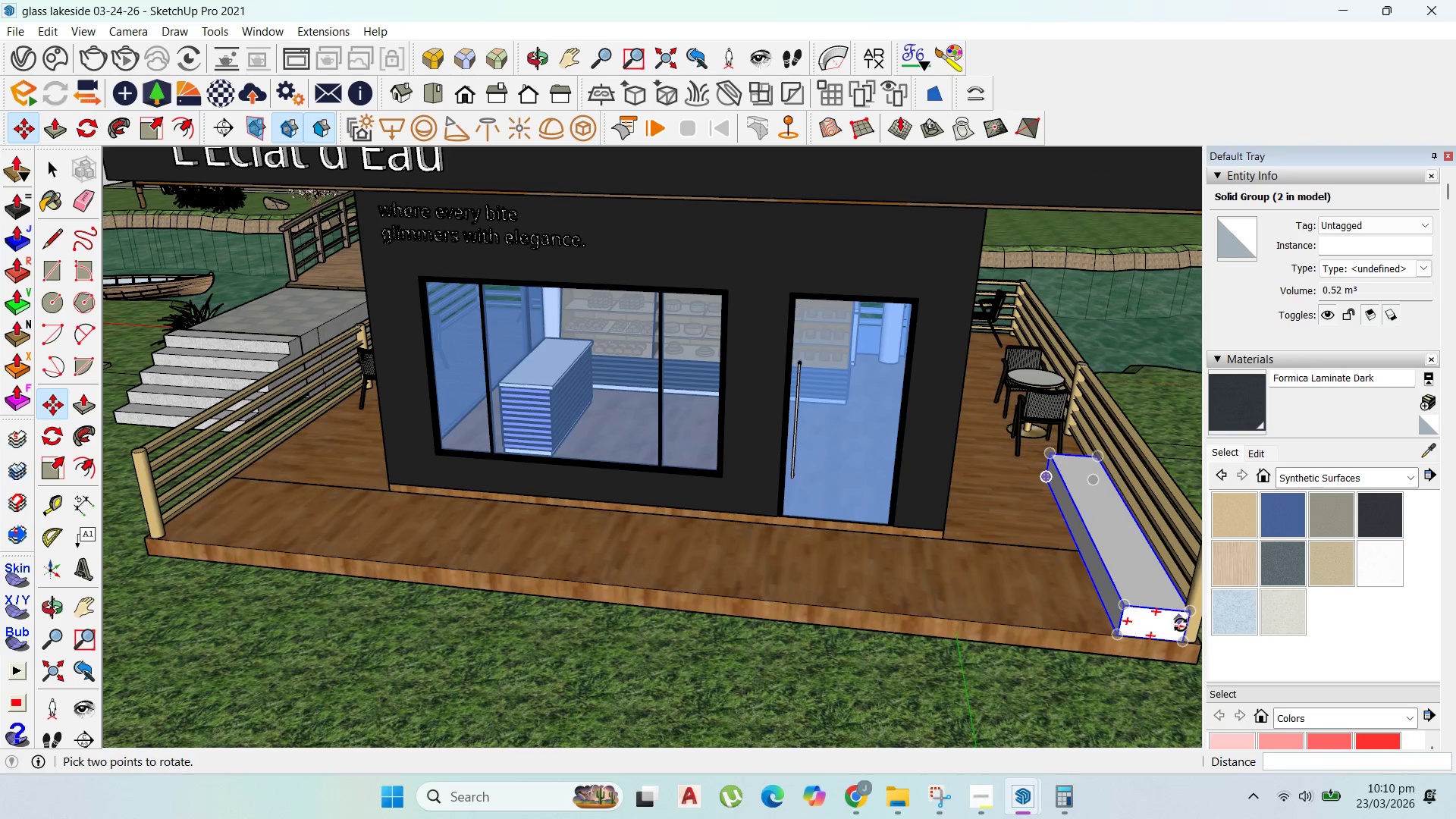 
scroll: coordinate [1181, 630], scroll_direction: up, amount: 1.0
 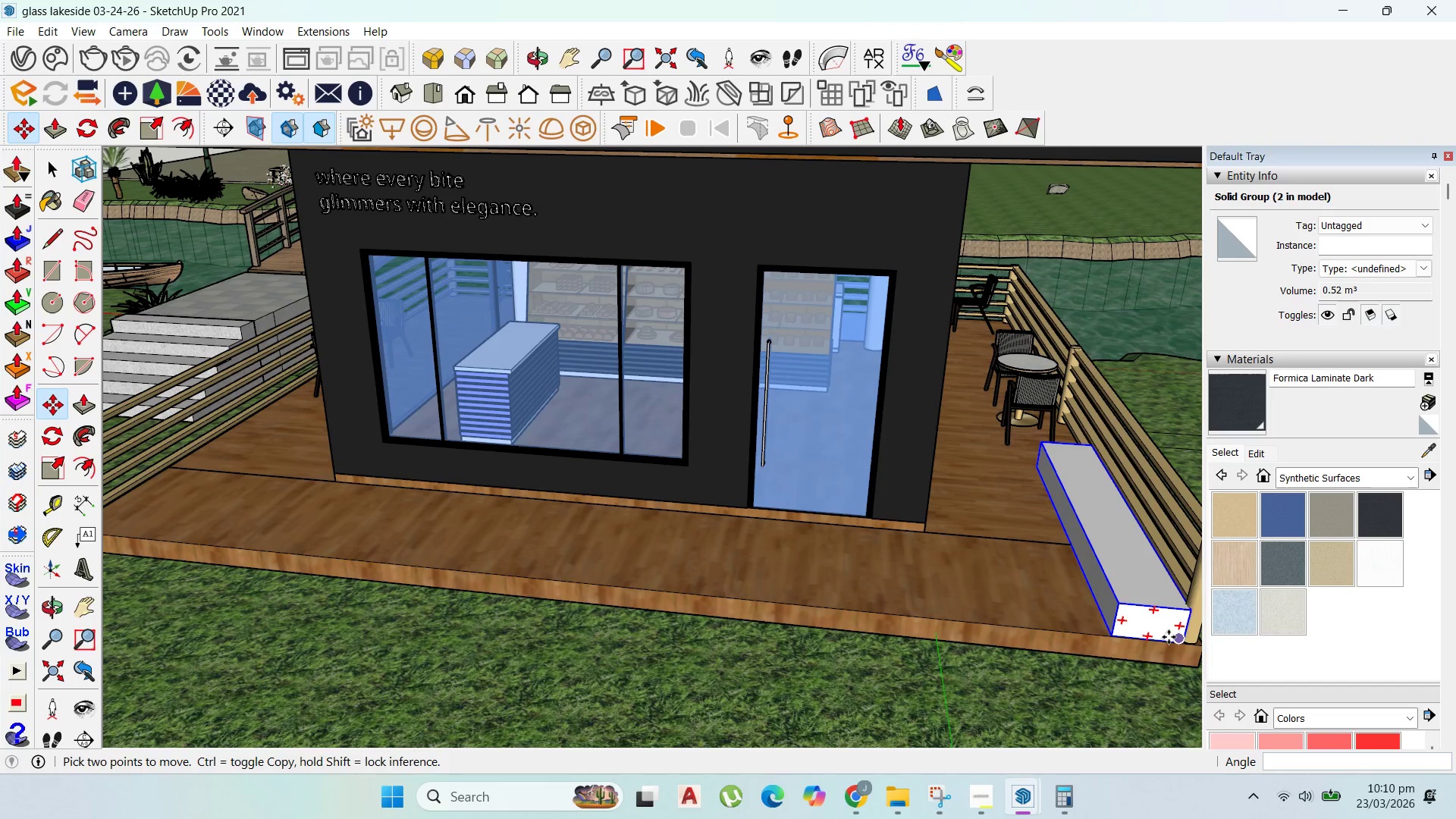 
left_click([1167, 636])
 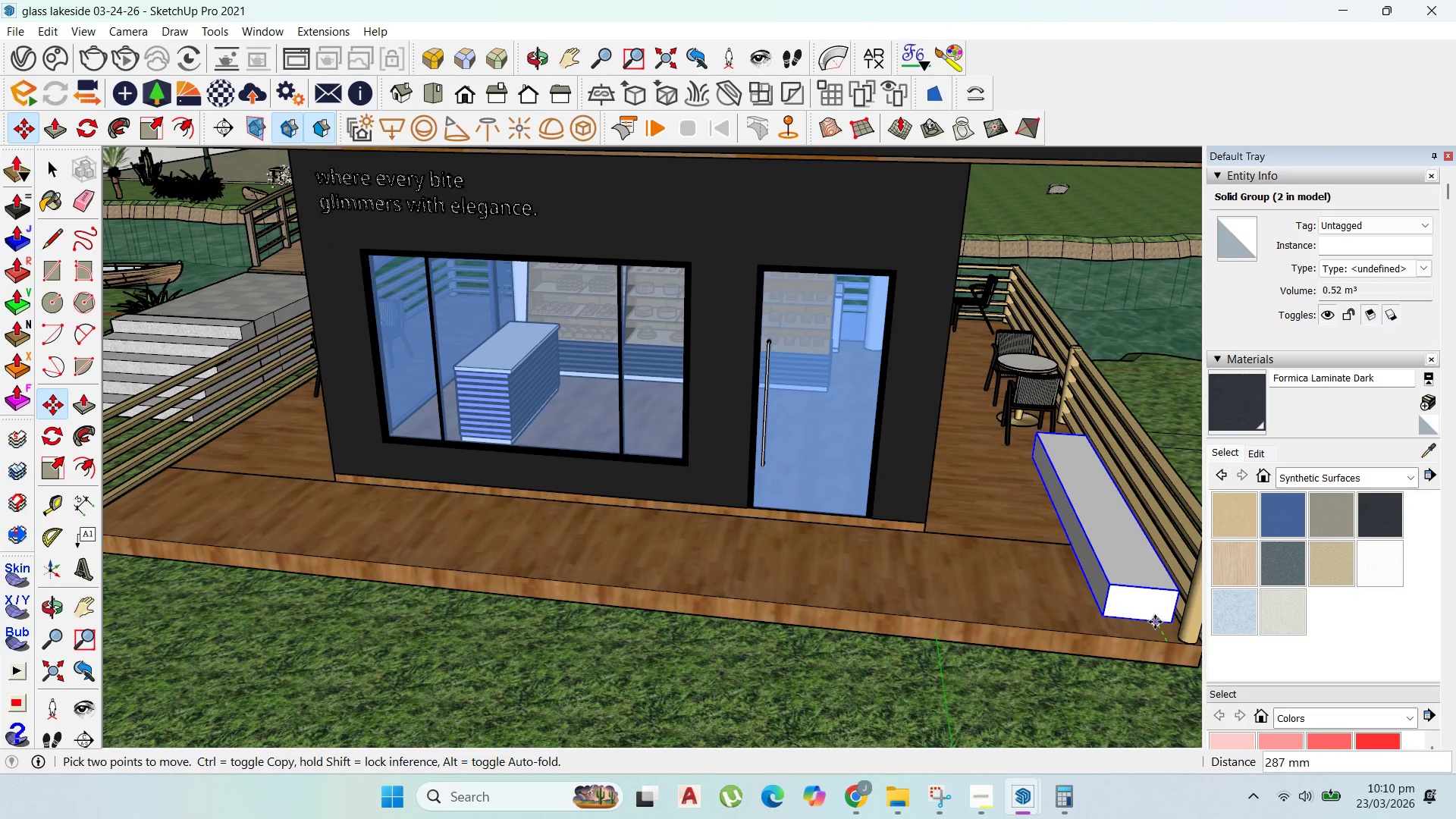 
left_click([1155, 622])
 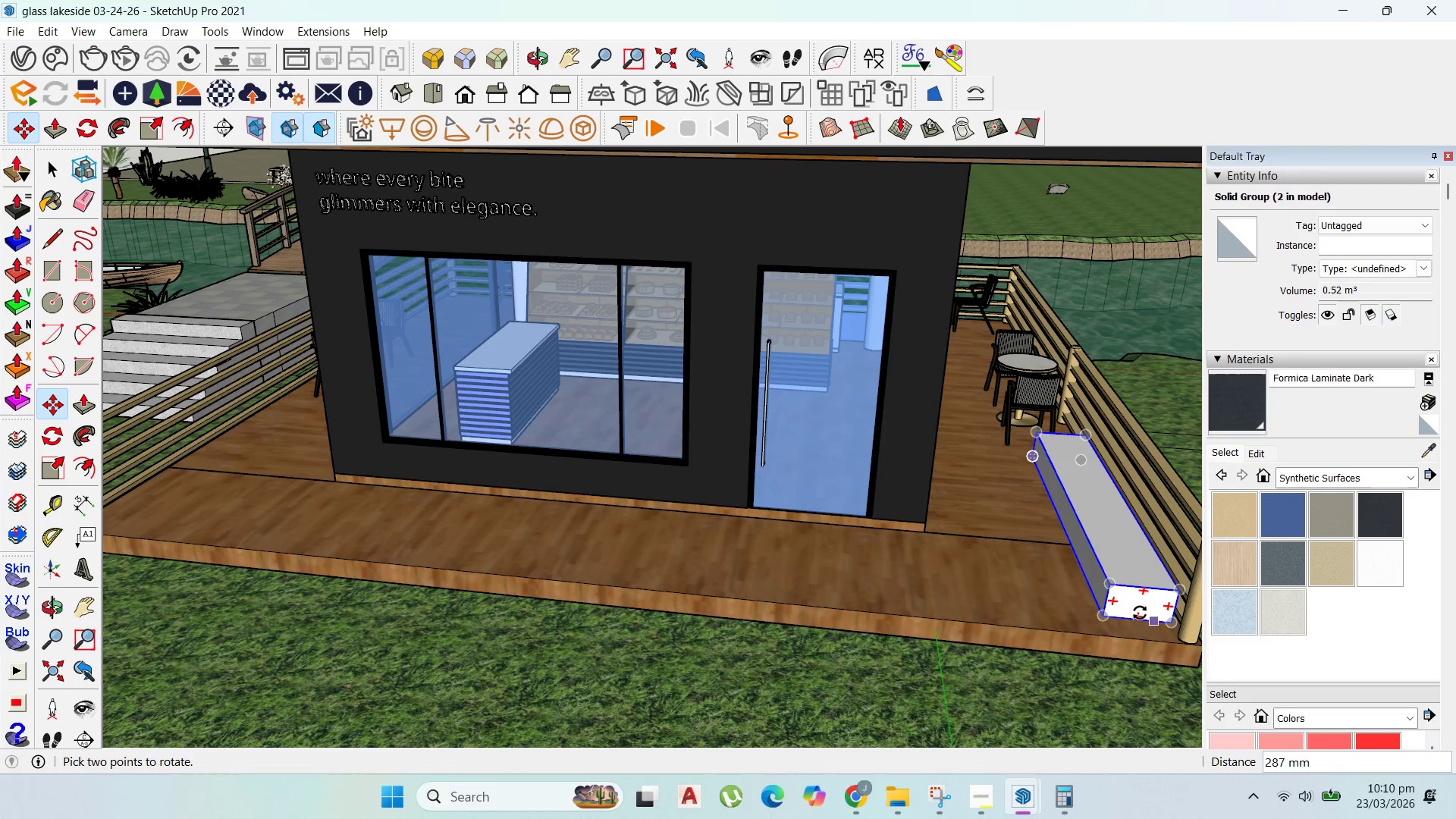 
left_click([1140, 613])
 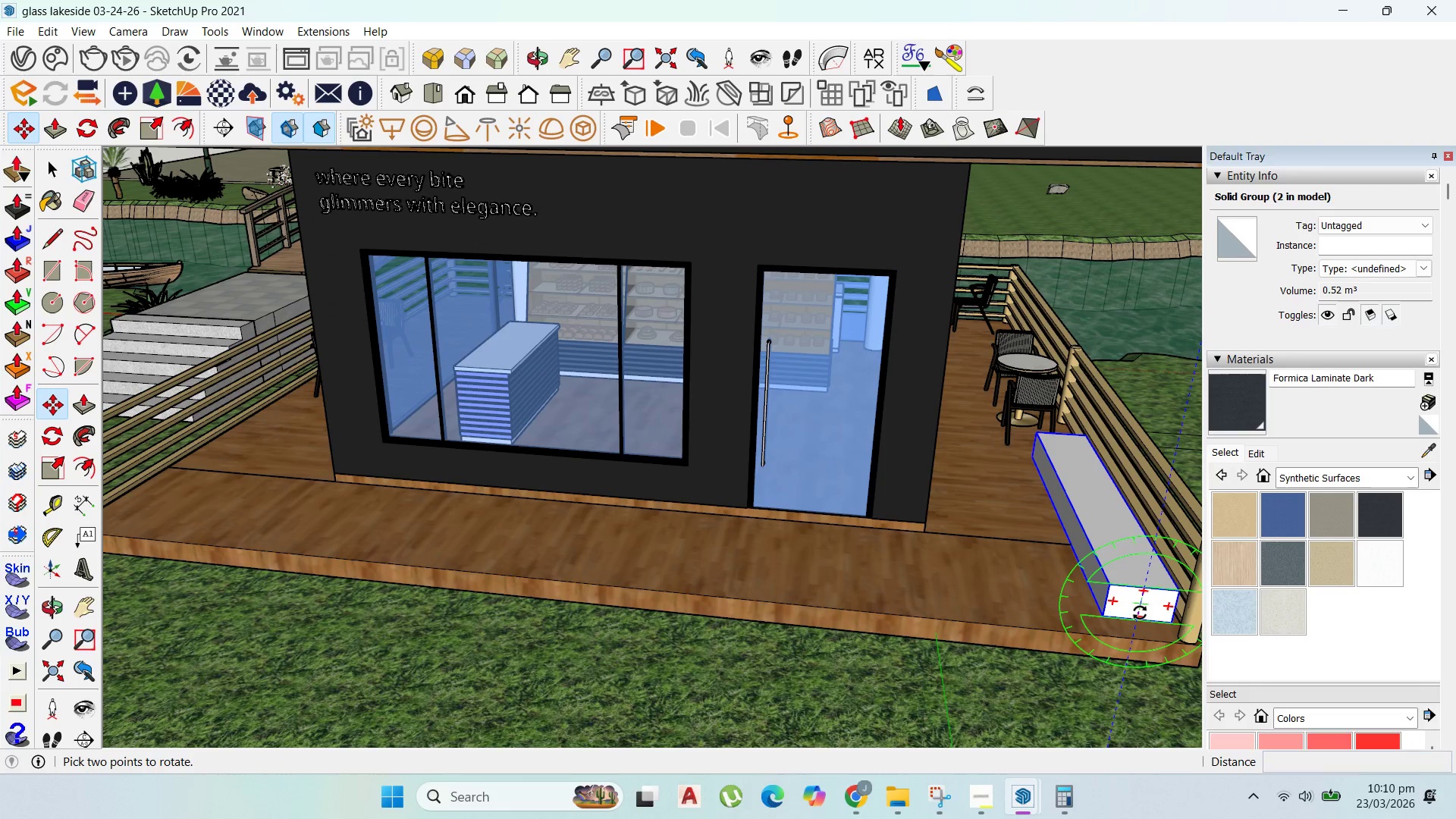 
key(Control+ControlLeft)
 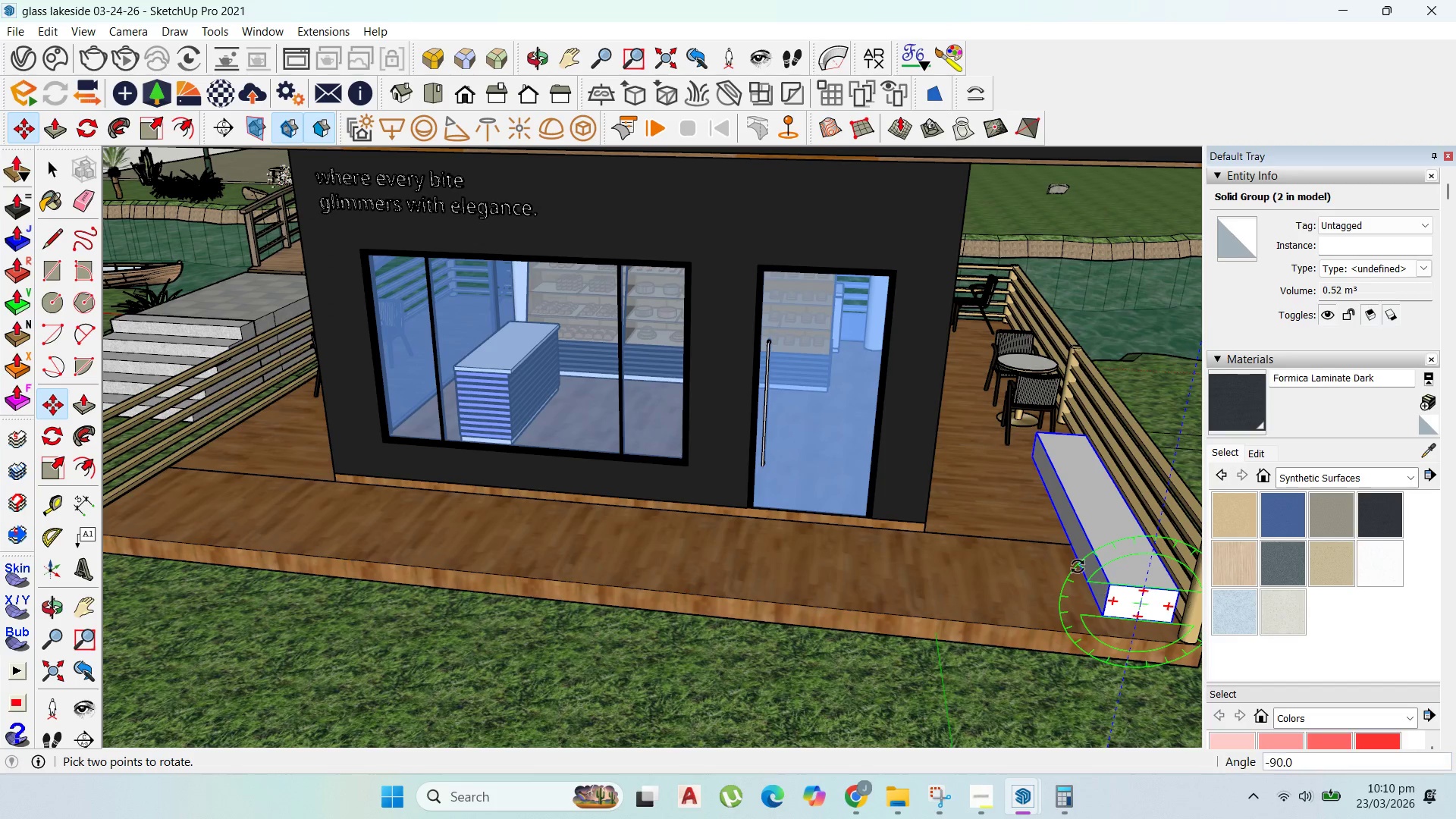 
key(Escape)
 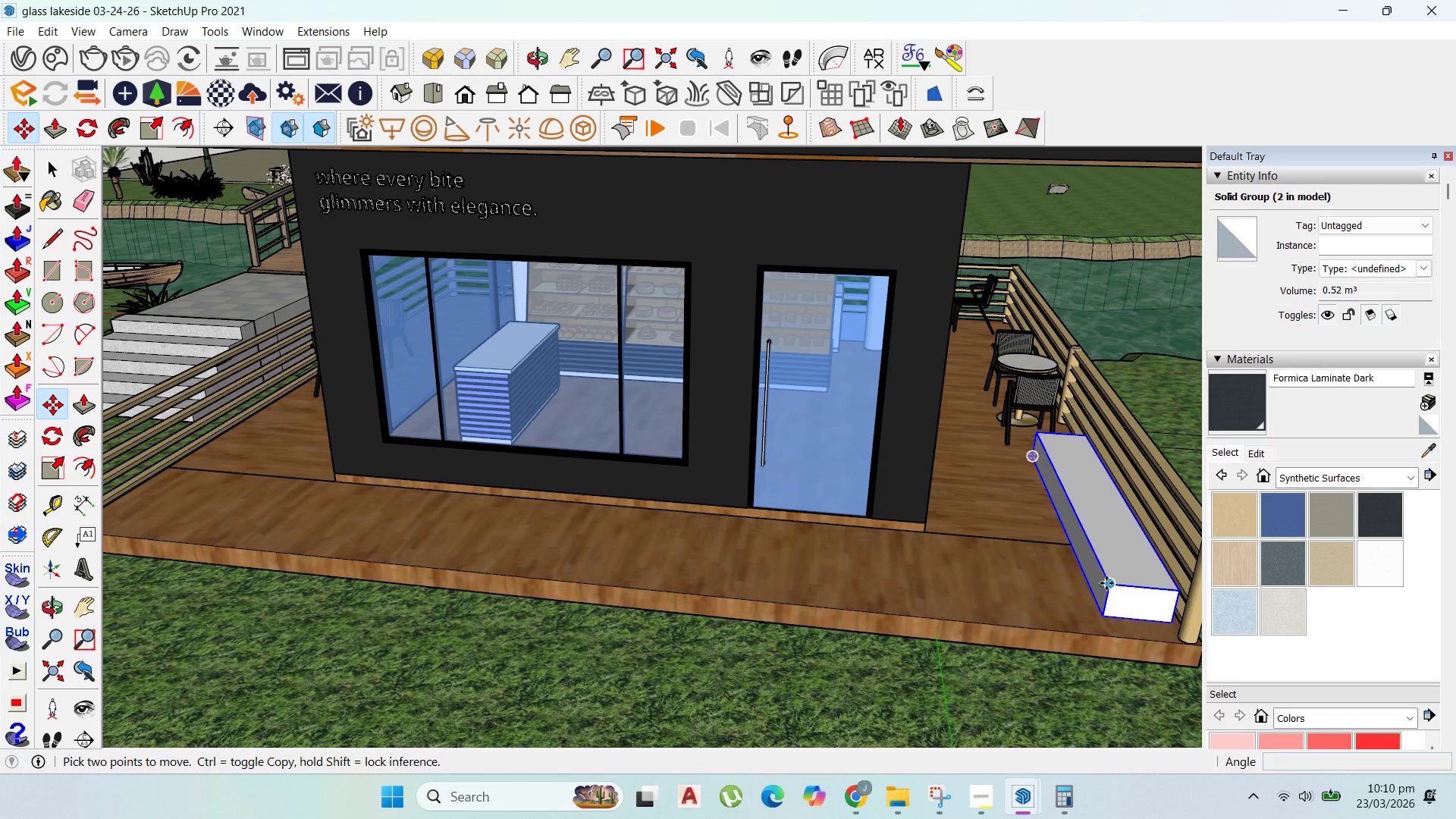 
left_click([1106, 583])
 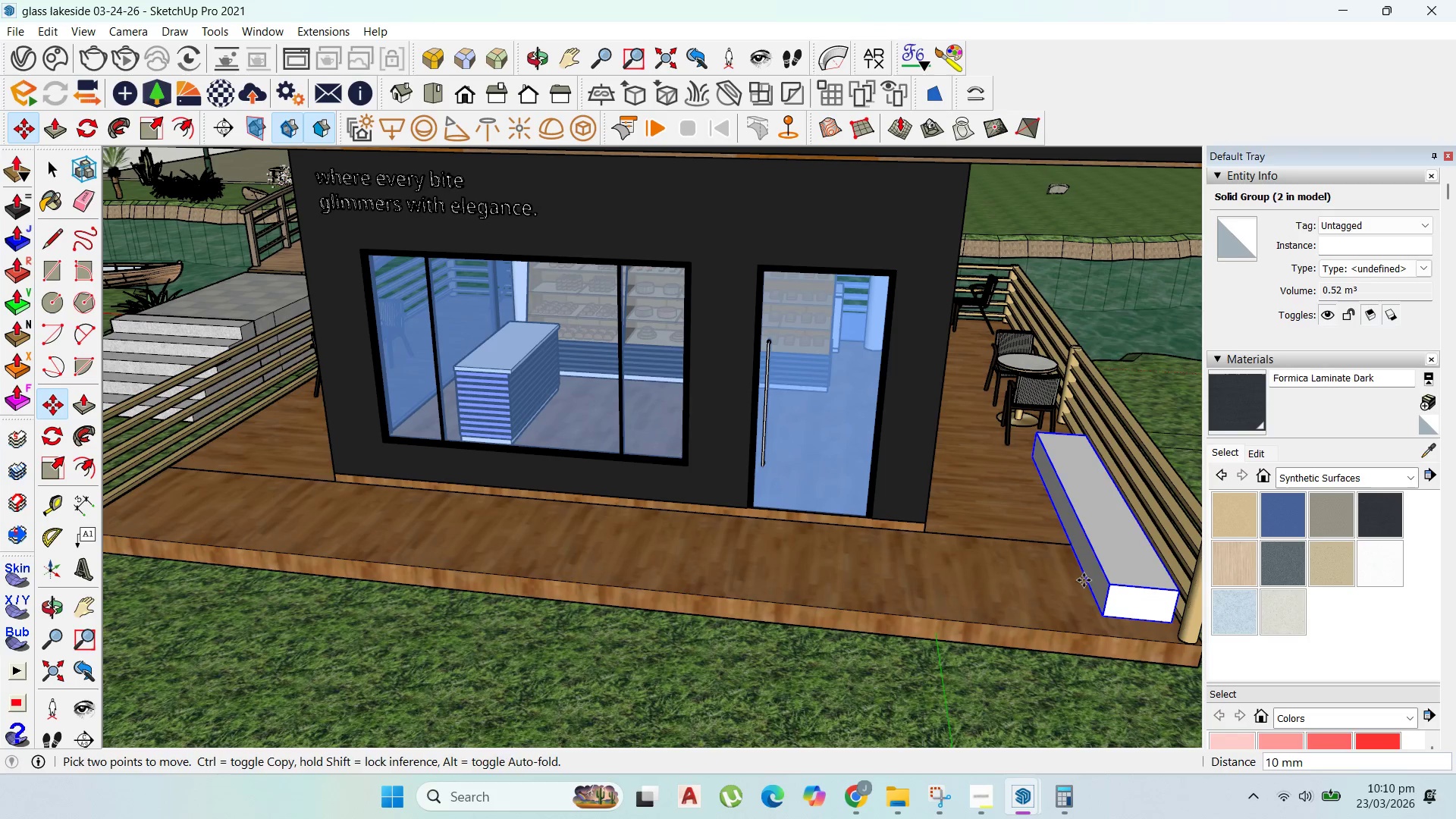 
key(Control+ControlLeft)
 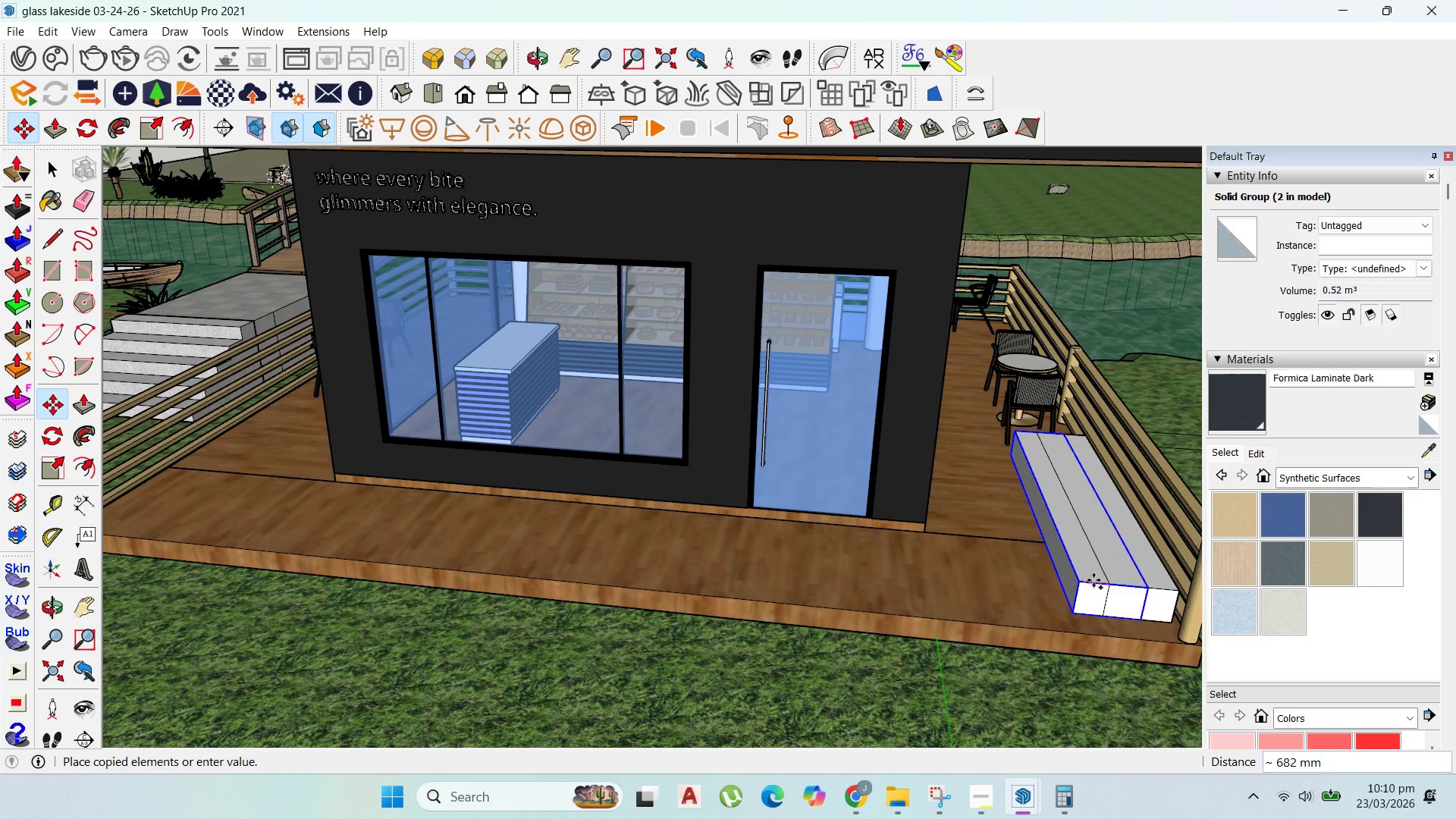 
scroll: coordinate [956, 591], scroll_direction: down, amount: 3.0
 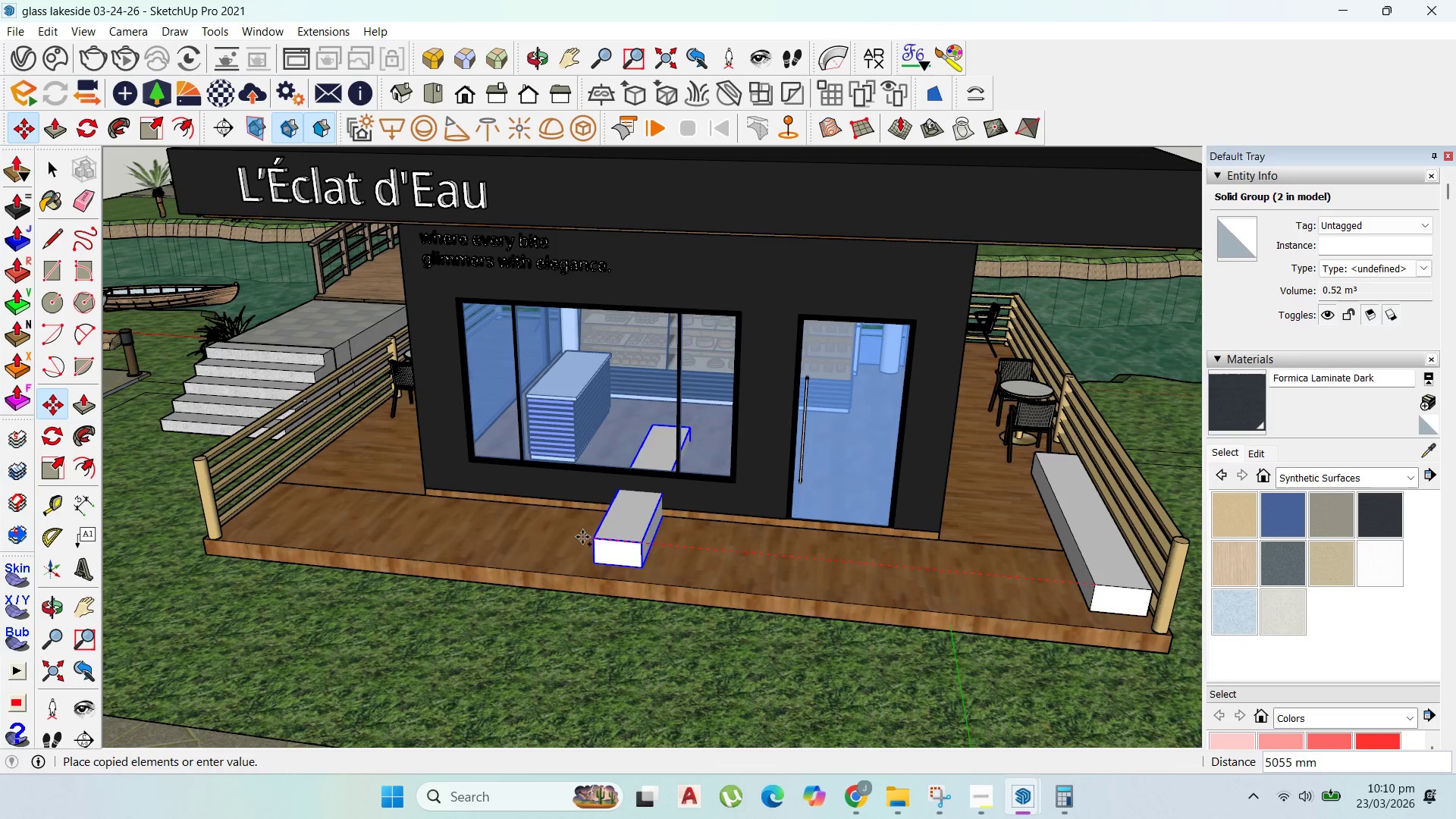 
hold_key(key=ShiftLeft, duration=1.52)
 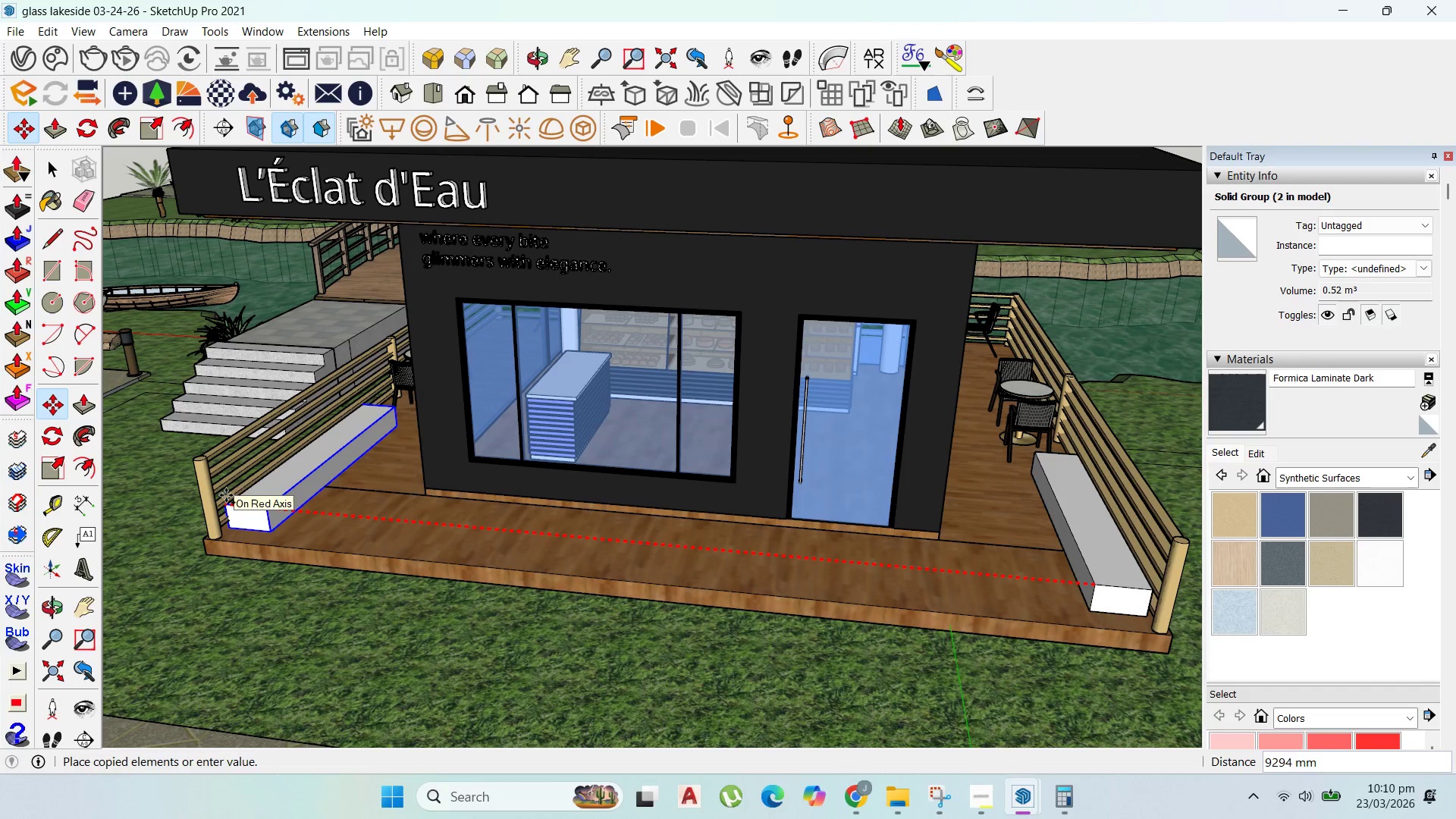 
hold_key(key=ShiftLeft, duration=0.89)
left_click([226, 495])
 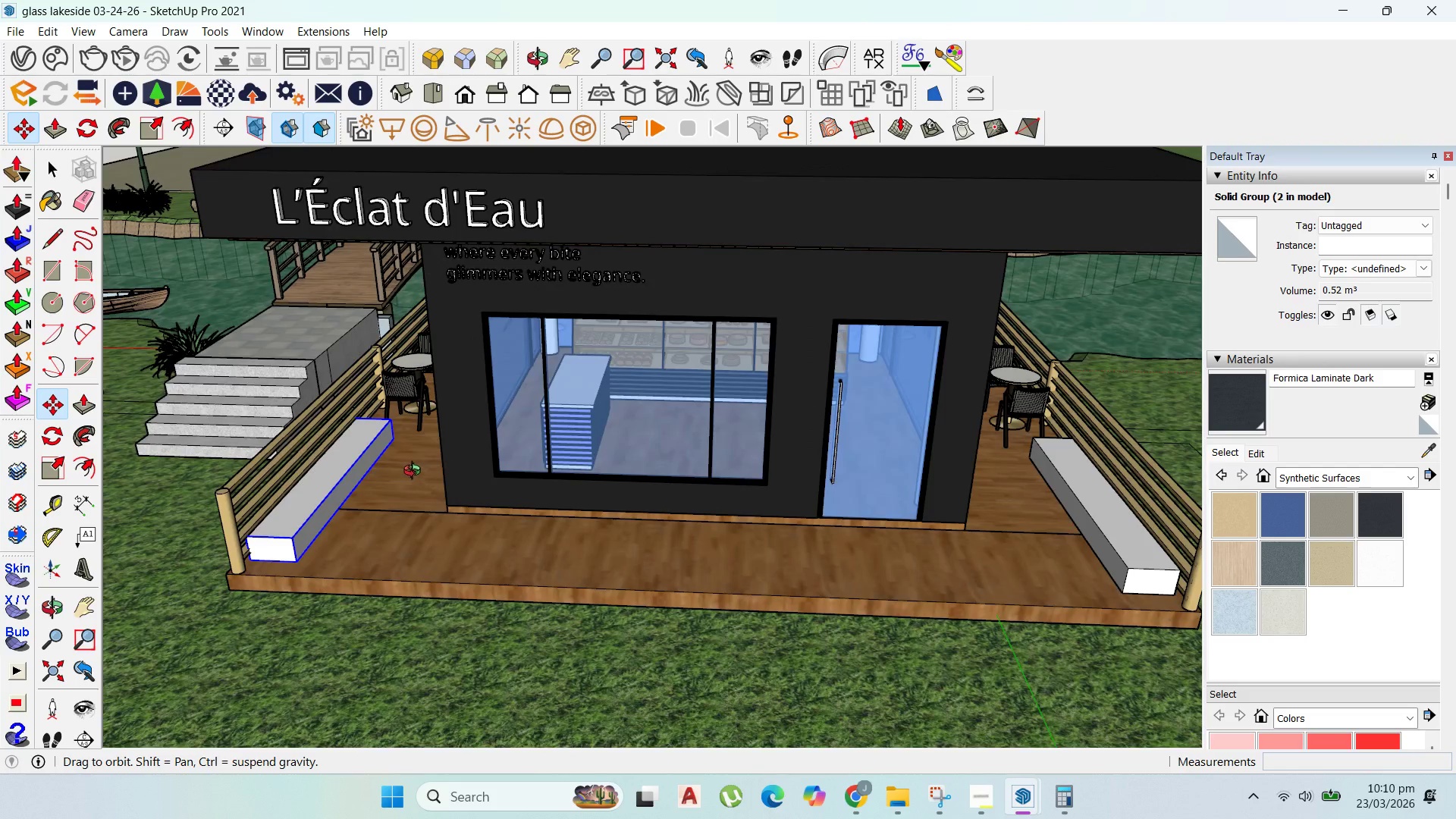 
scroll: coordinate [661, 481], scroll_direction: down, amount: 2.0
 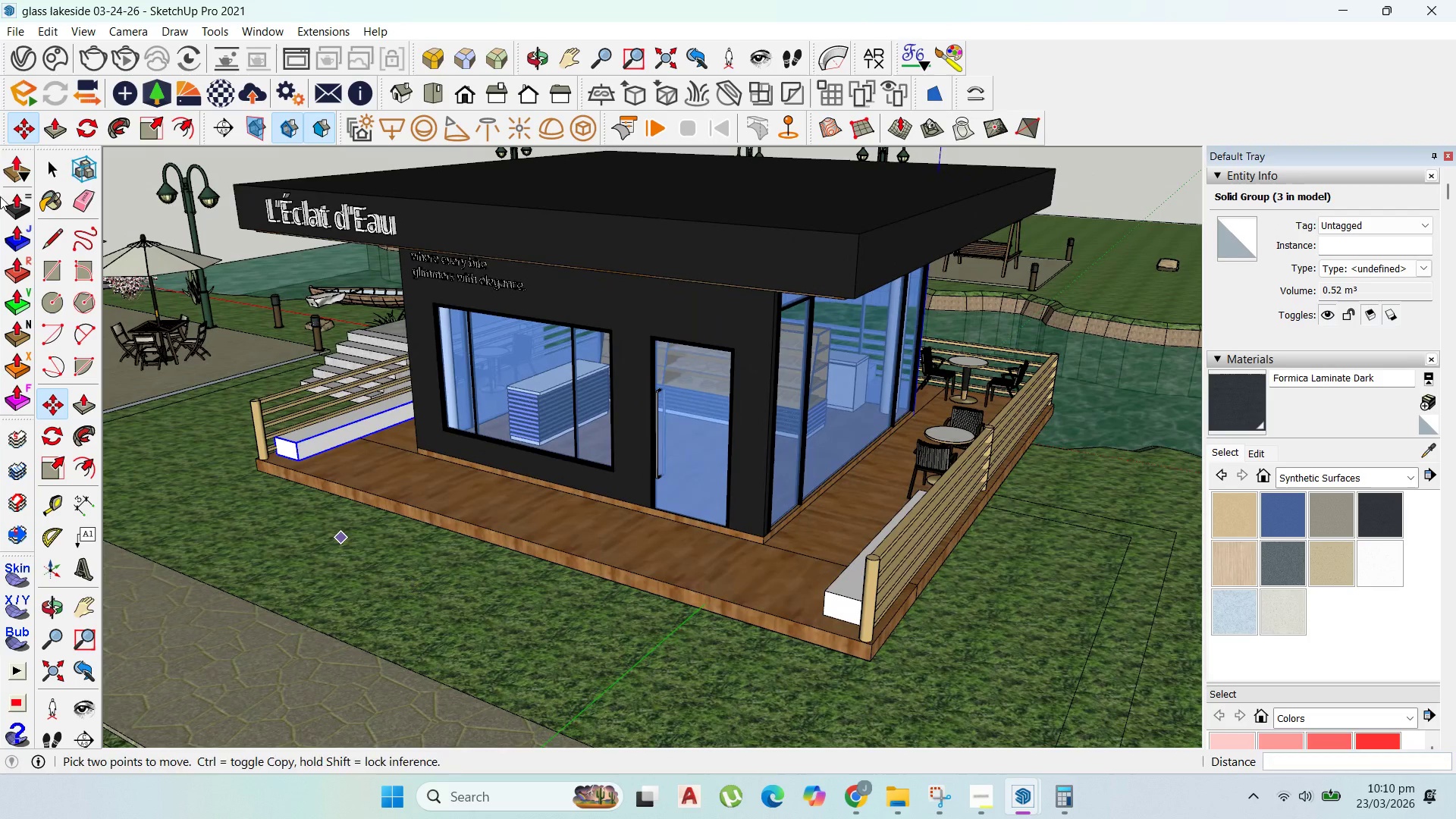 
left_click([49, 171])
 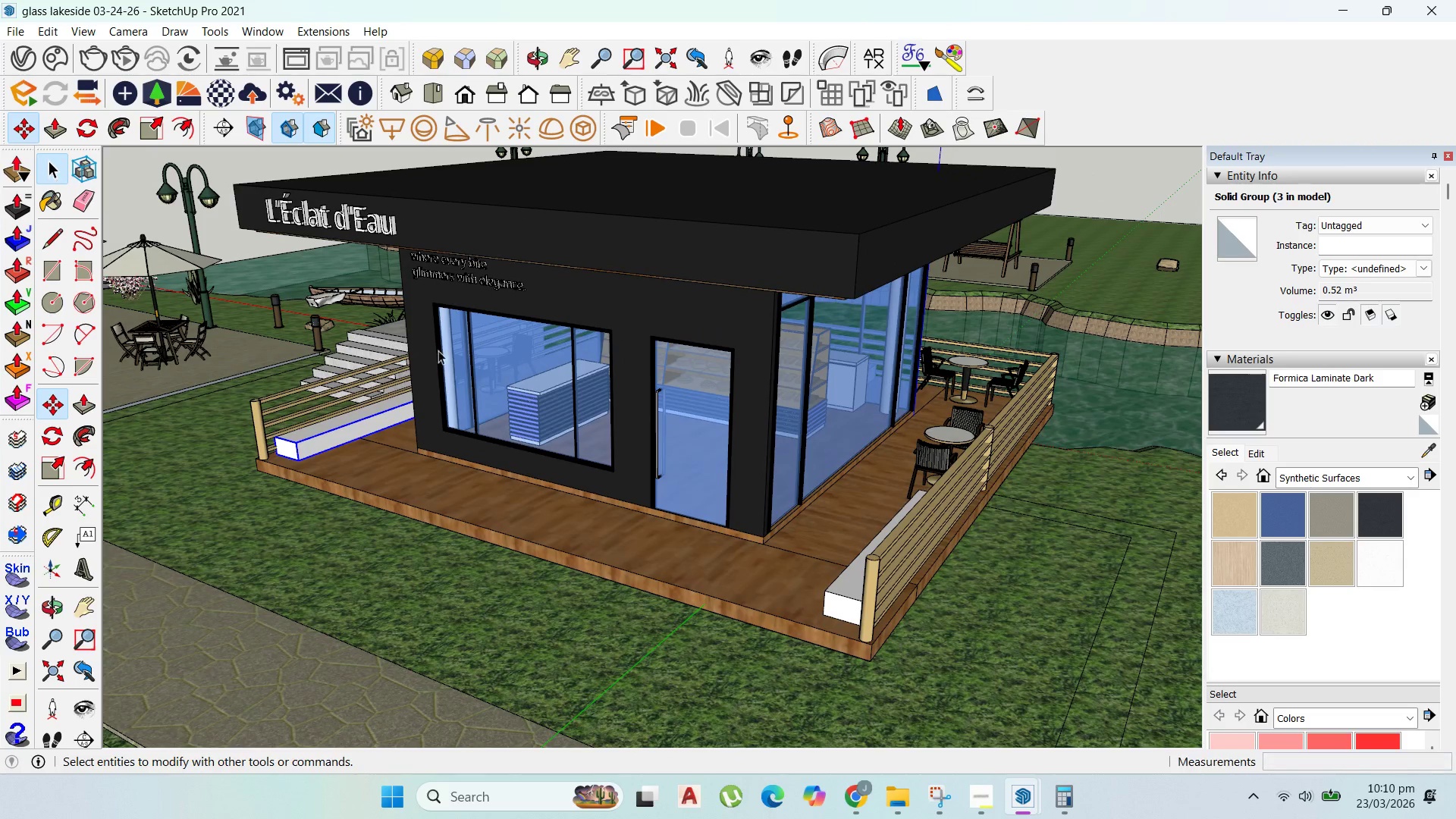 
scroll: coordinate [703, 460], scroll_direction: up, amount: 2.0
 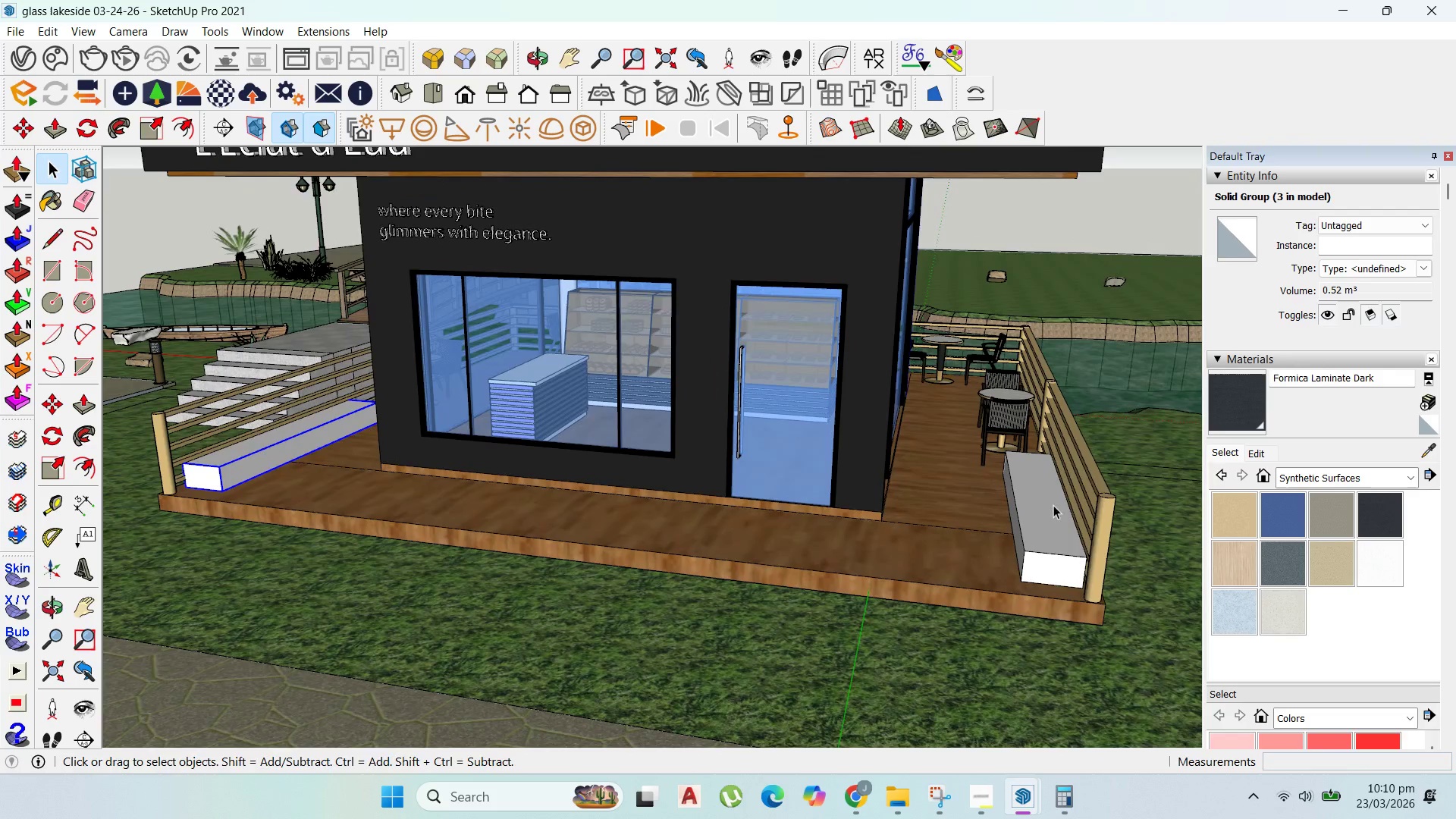 
triple_click([1058, 506])
 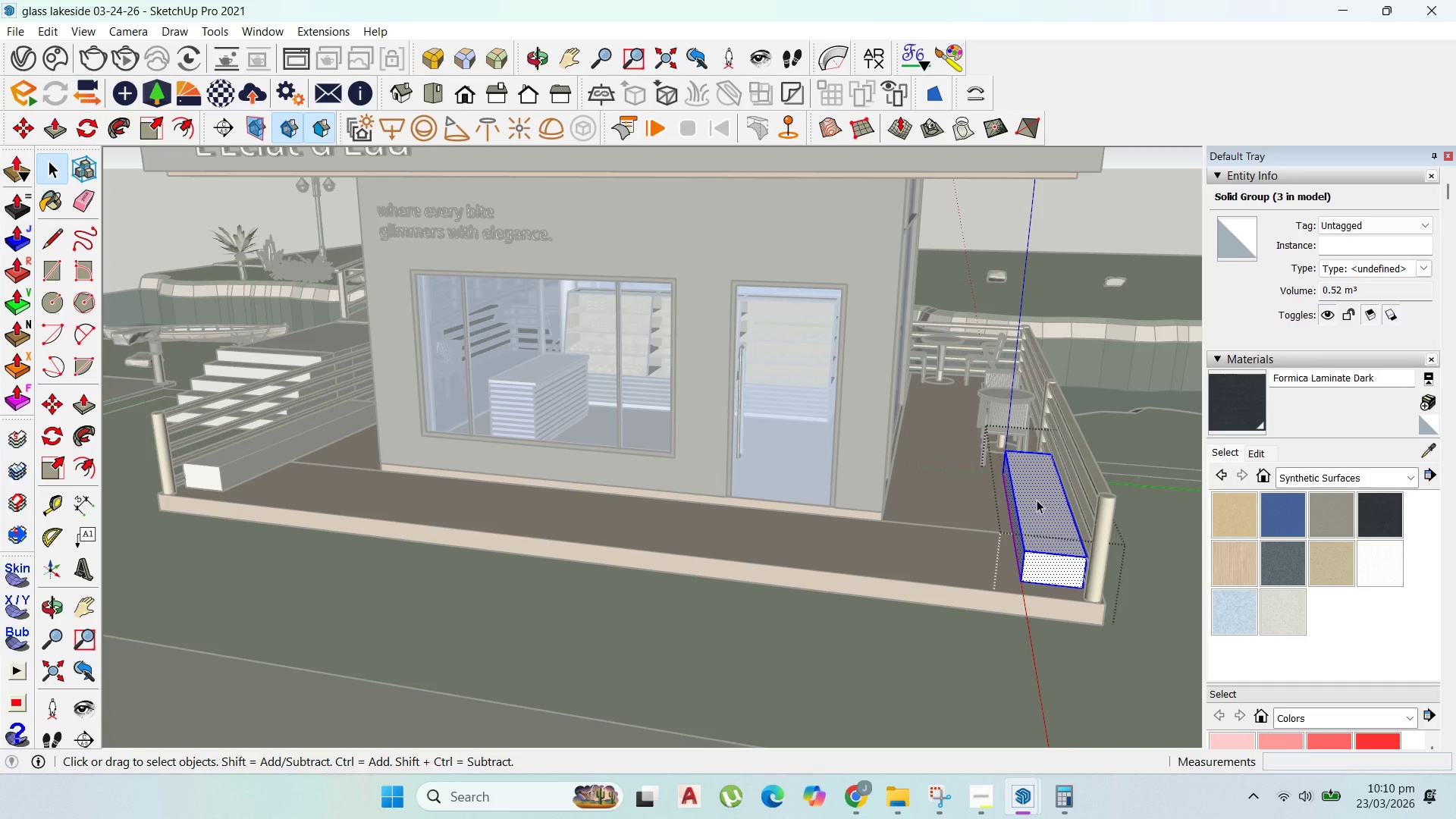 
scroll: coordinate [375, 139], scroll_direction: up, amount: 5.0
 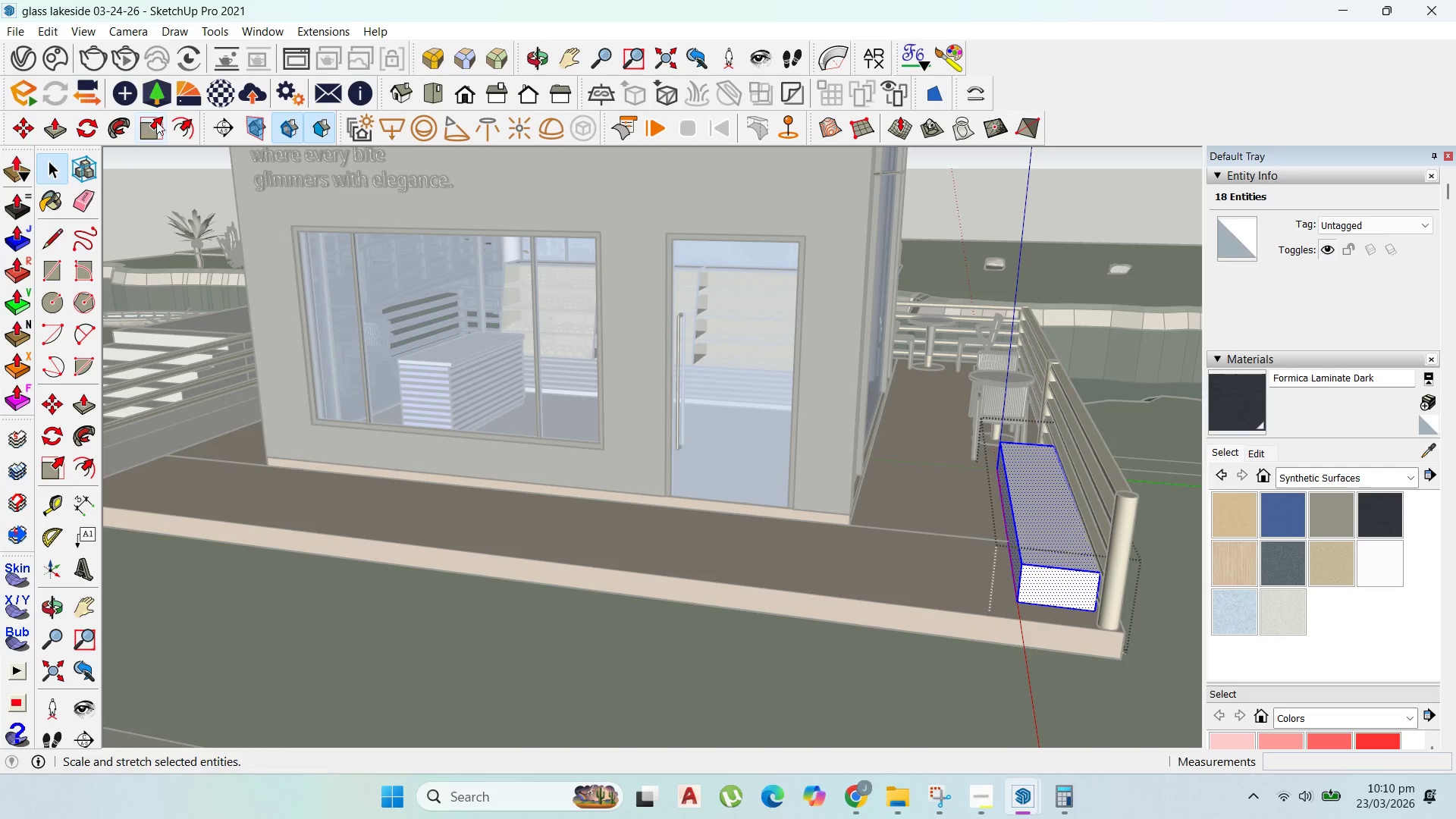 
left_click([167, 123])
 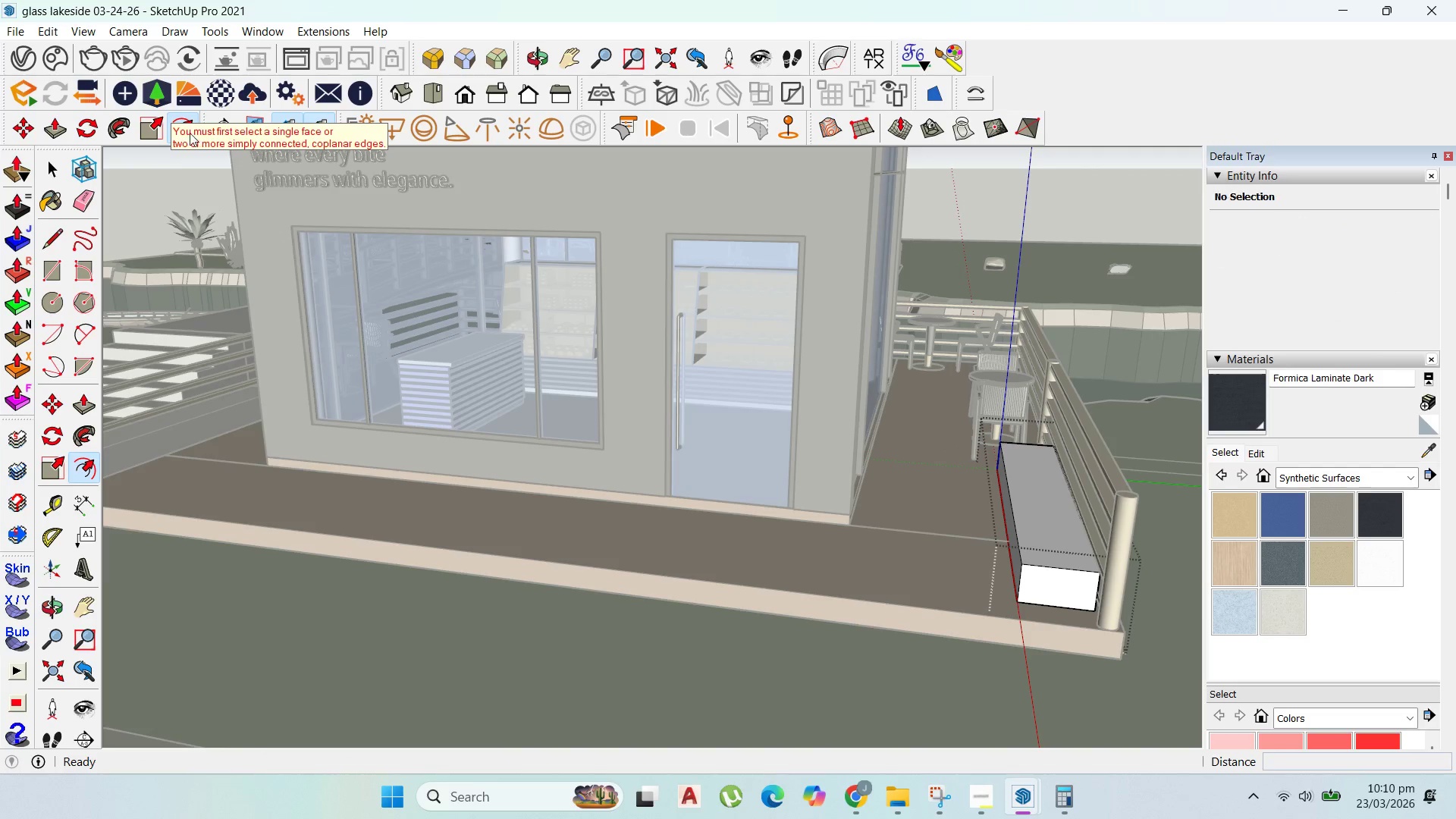 
left_click([184, 129])
 